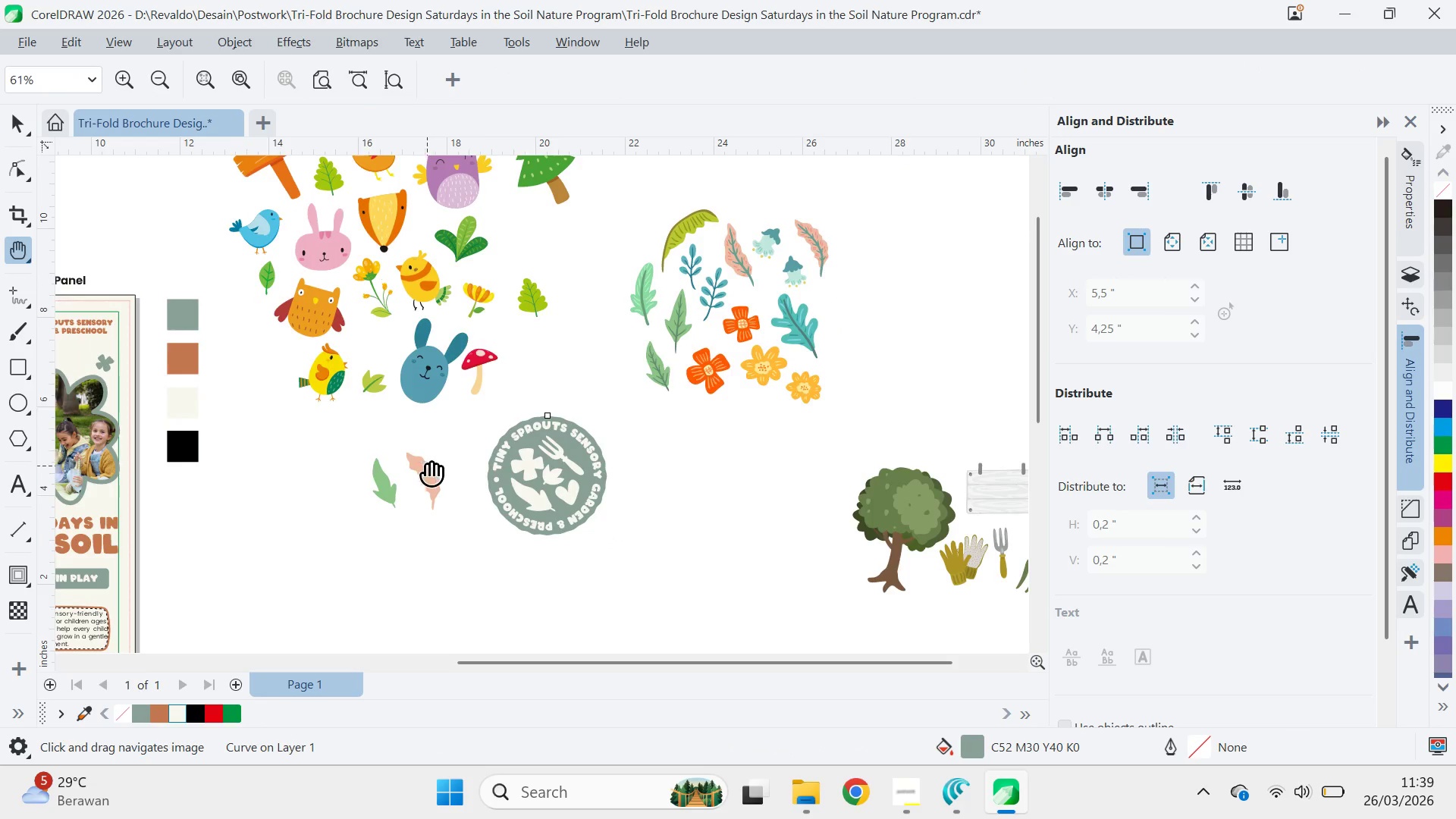 
left_click_drag(start_coordinate=[427, 466], to_coordinate=[940, 369])
 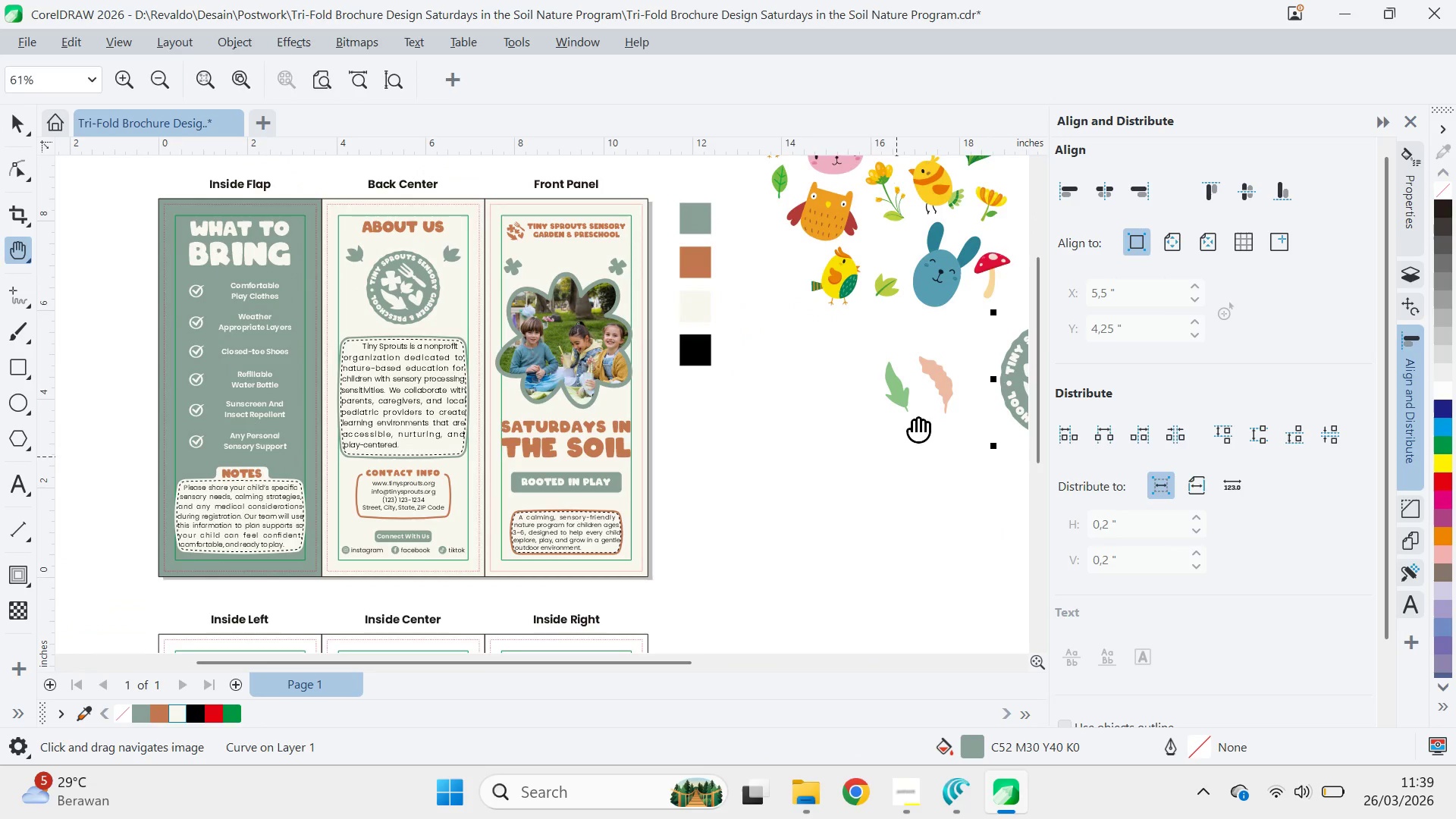 
scroll: coordinate [521, 419], scroll_direction: down, amount: 2.0
 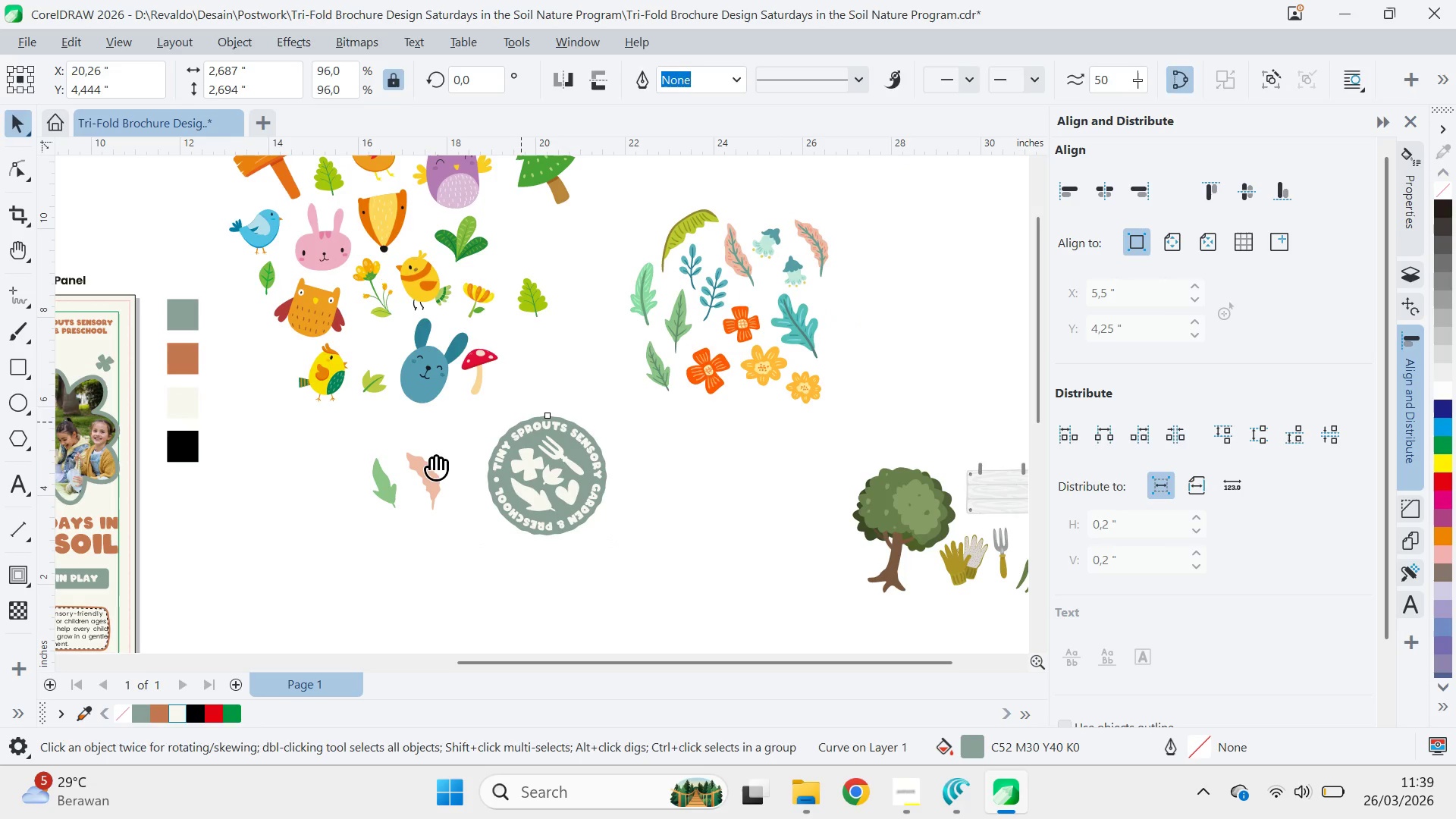 
key(V)
 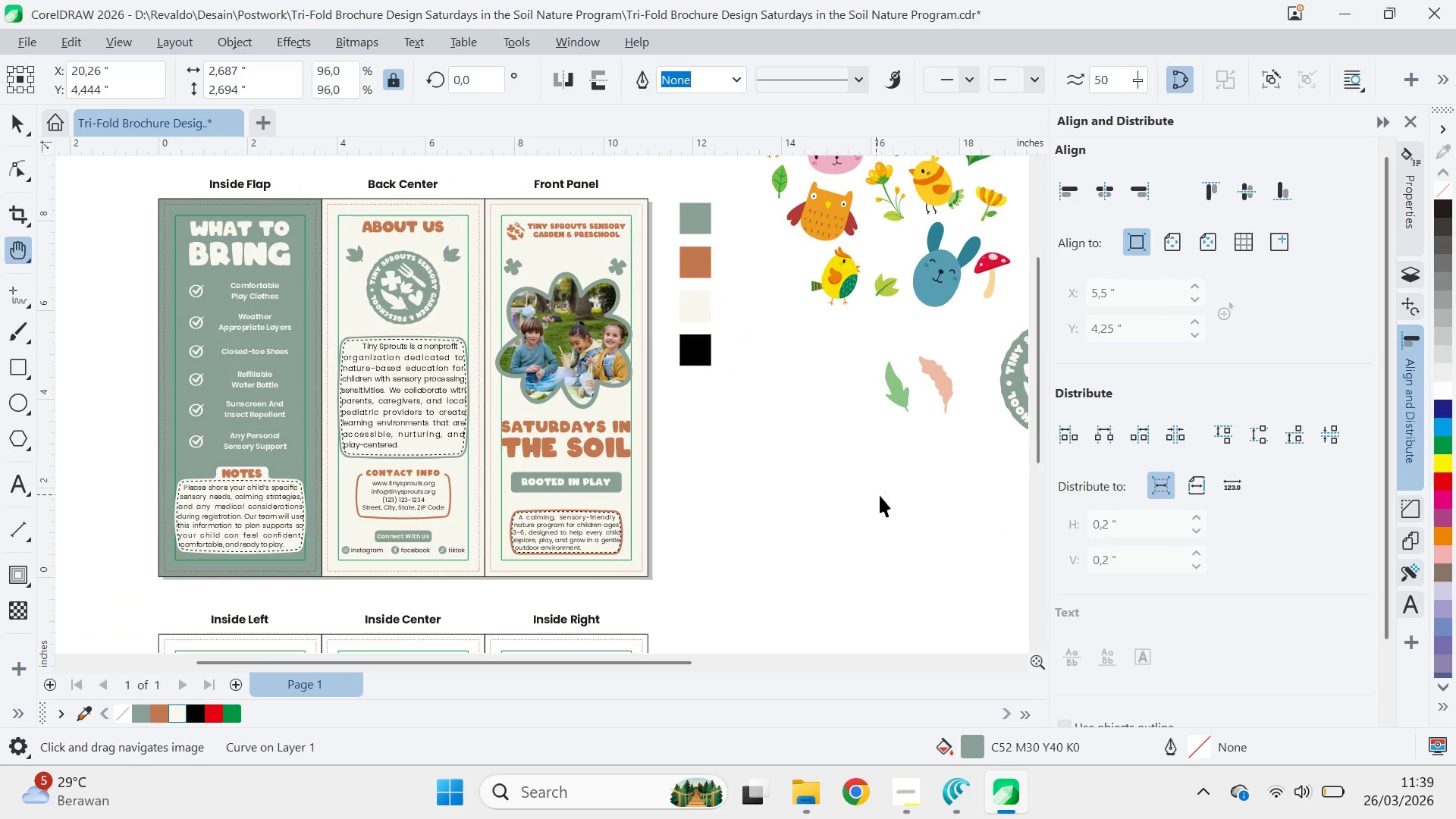 
left_click_drag(start_coordinate=[879, 495], to_coordinate=[902, 474])
 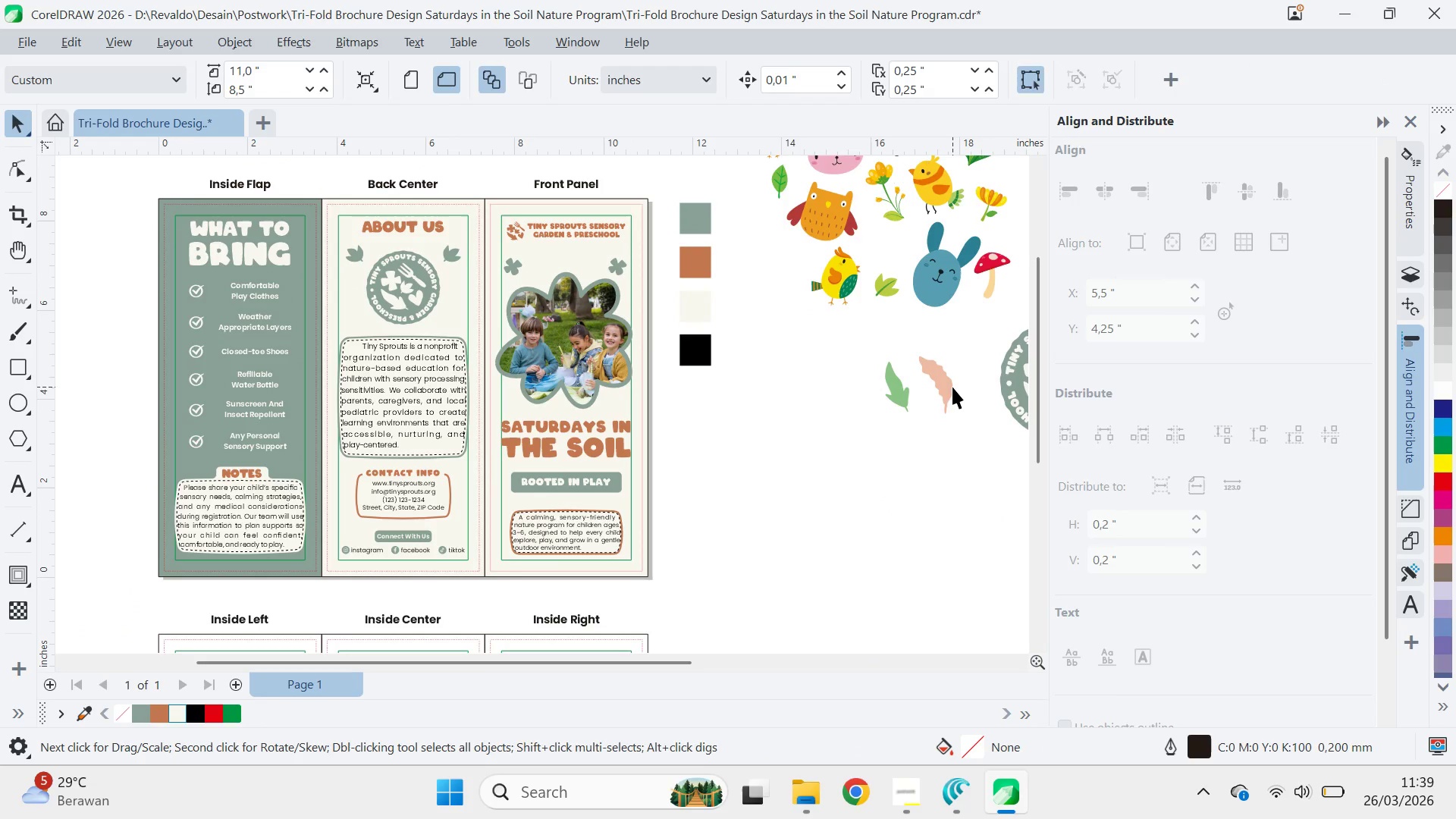 
left_click_drag(start_coordinate=[952, 387], to_coordinate=[306, 381])
 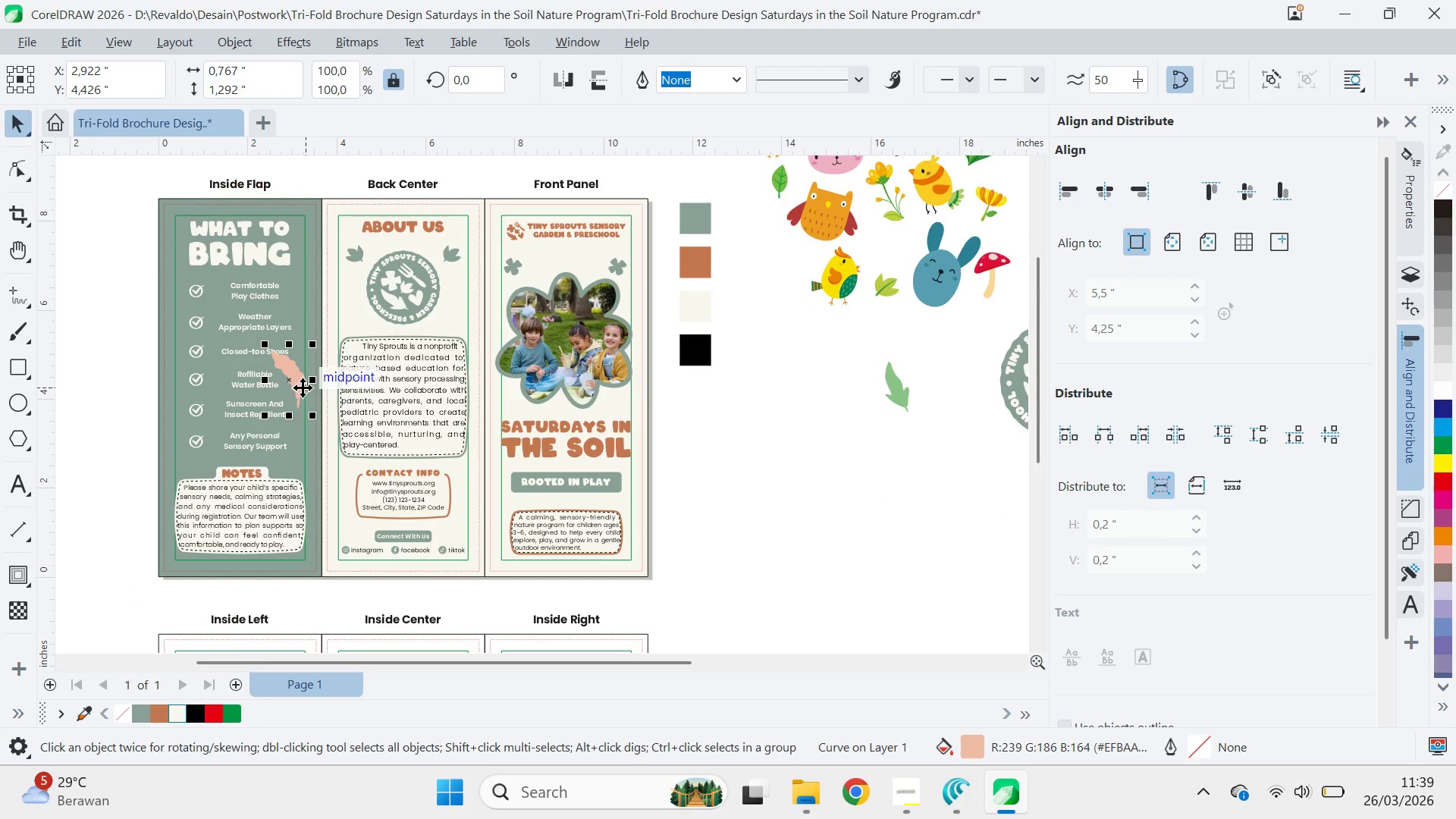 
left_click([303, 388])
 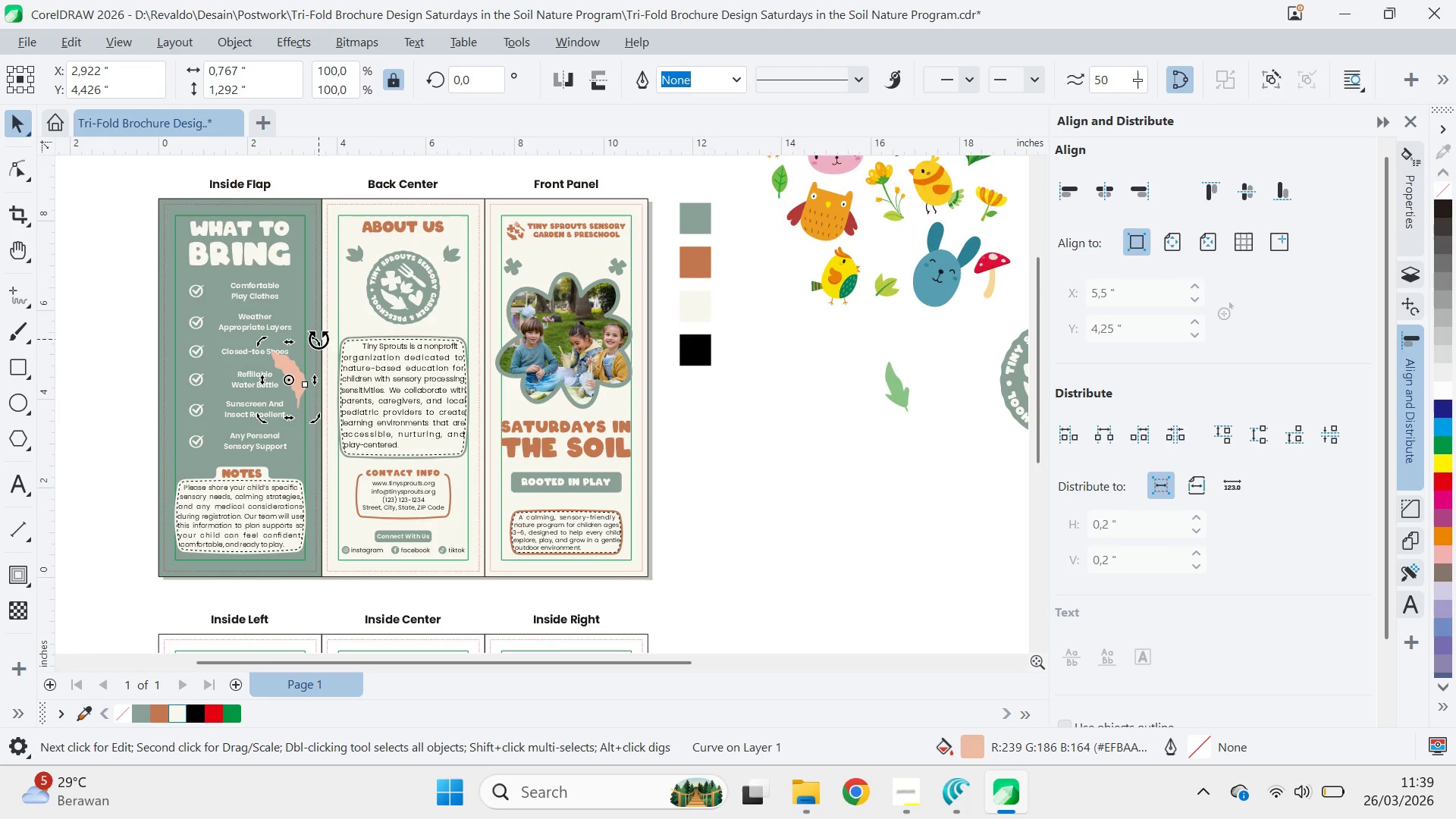 
left_click_drag(start_coordinate=[319, 340], to_coordinate=[337, 360])
 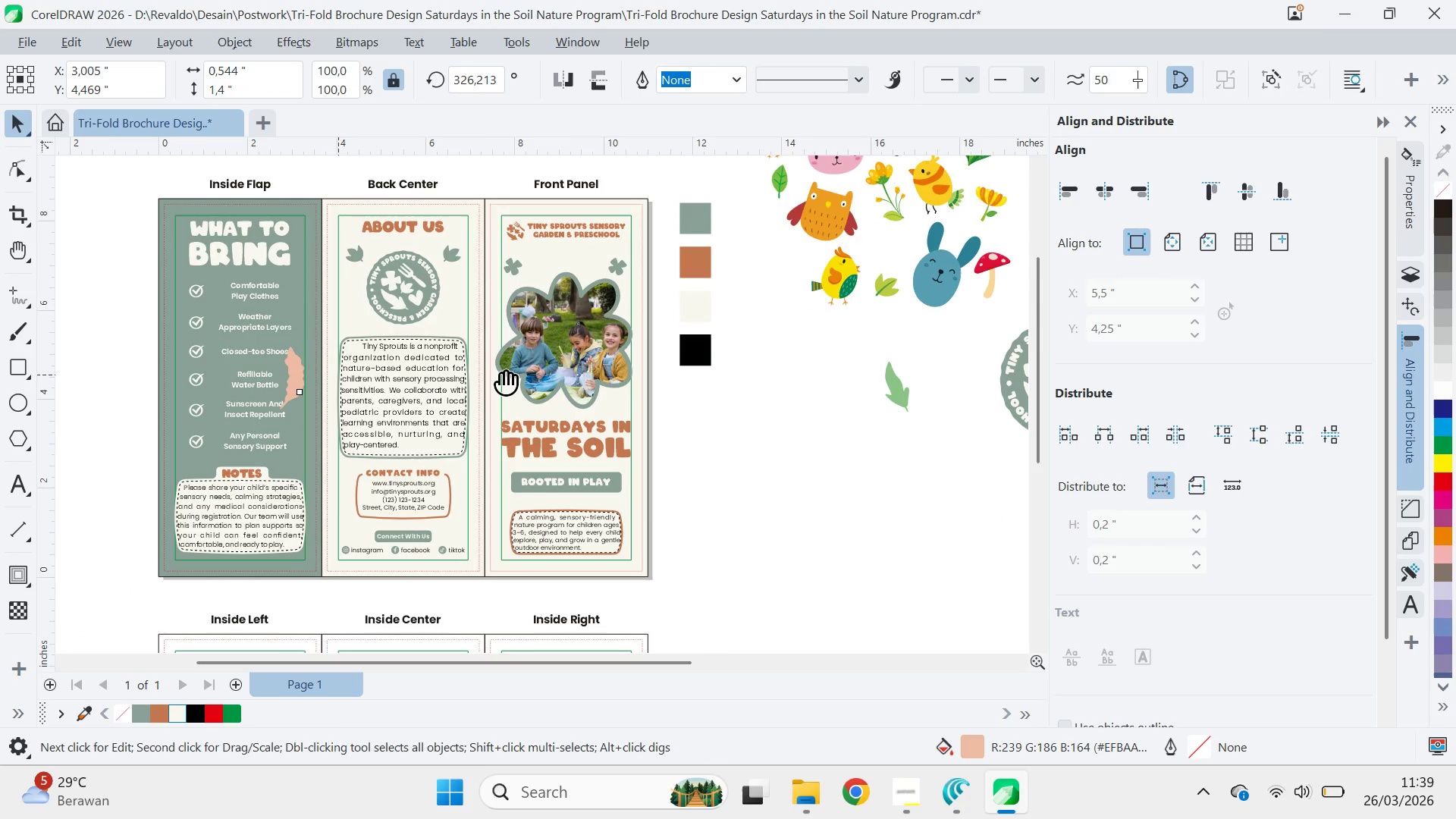 
type(qv)
 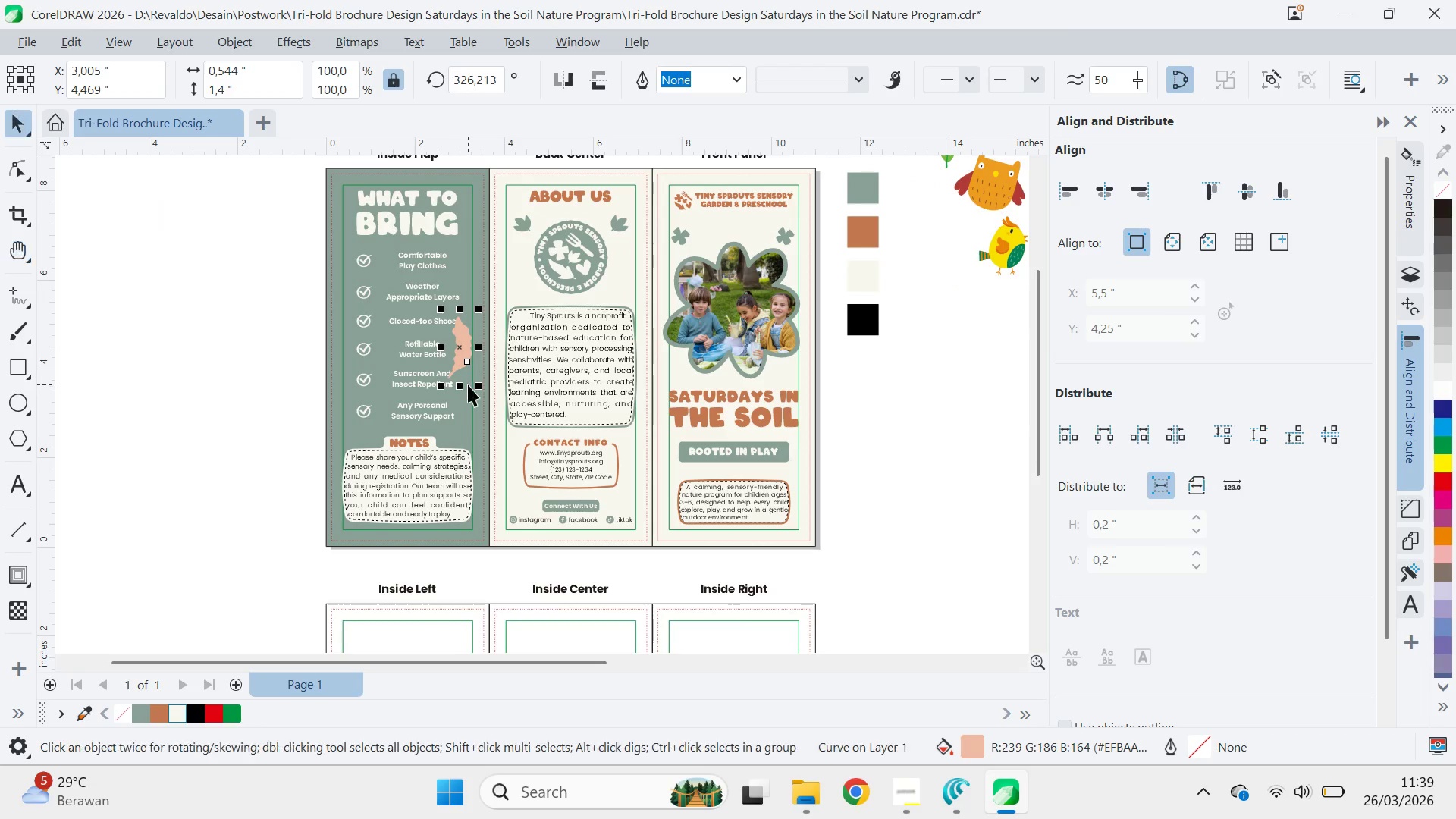 
left_click_drag(start_coordinate=[501, 375], to_coordinate=[669, 344])
 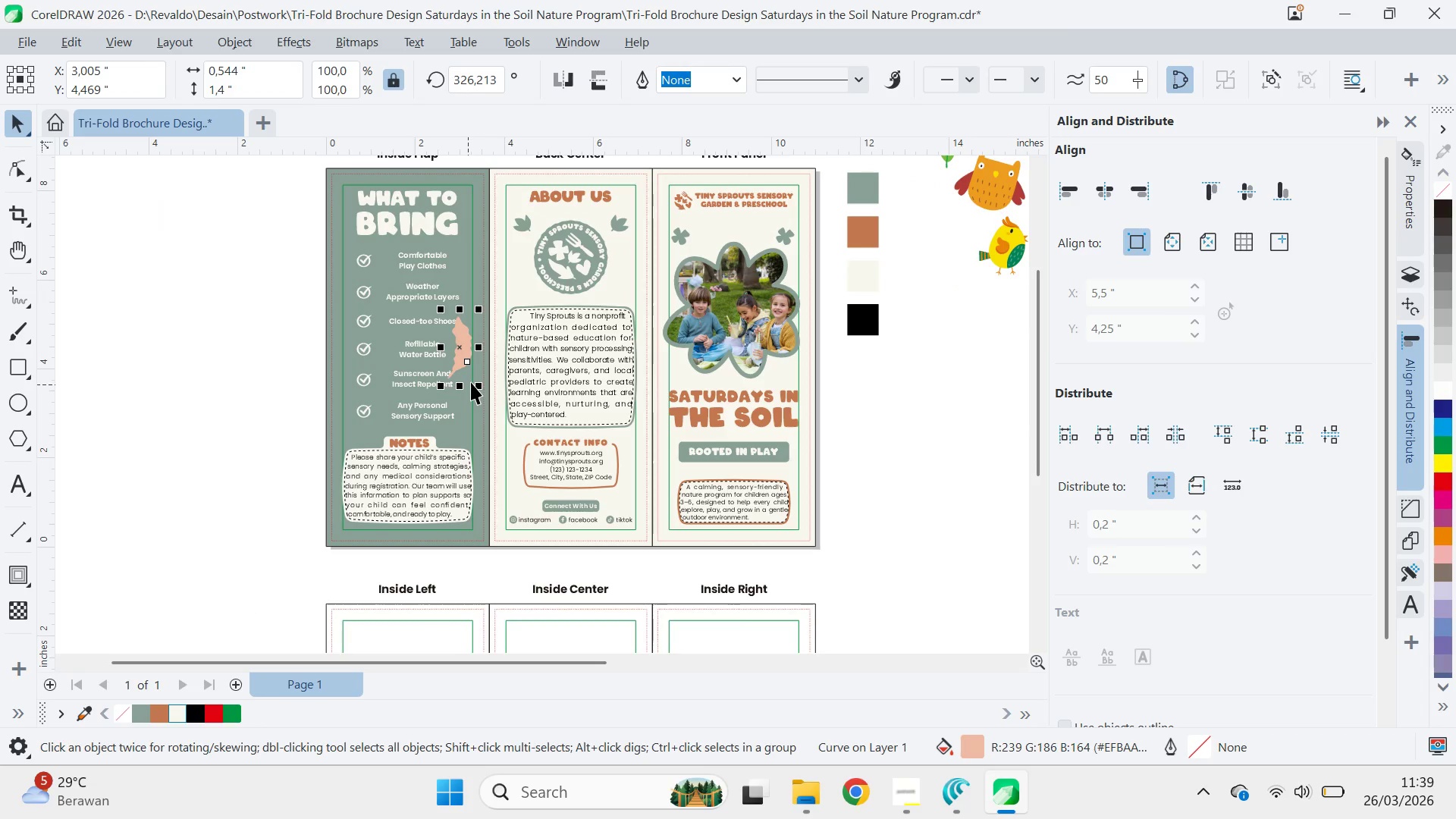 
left_click_drag(start_coordinate=[479, 388], to_coordinate=[472, 384])
 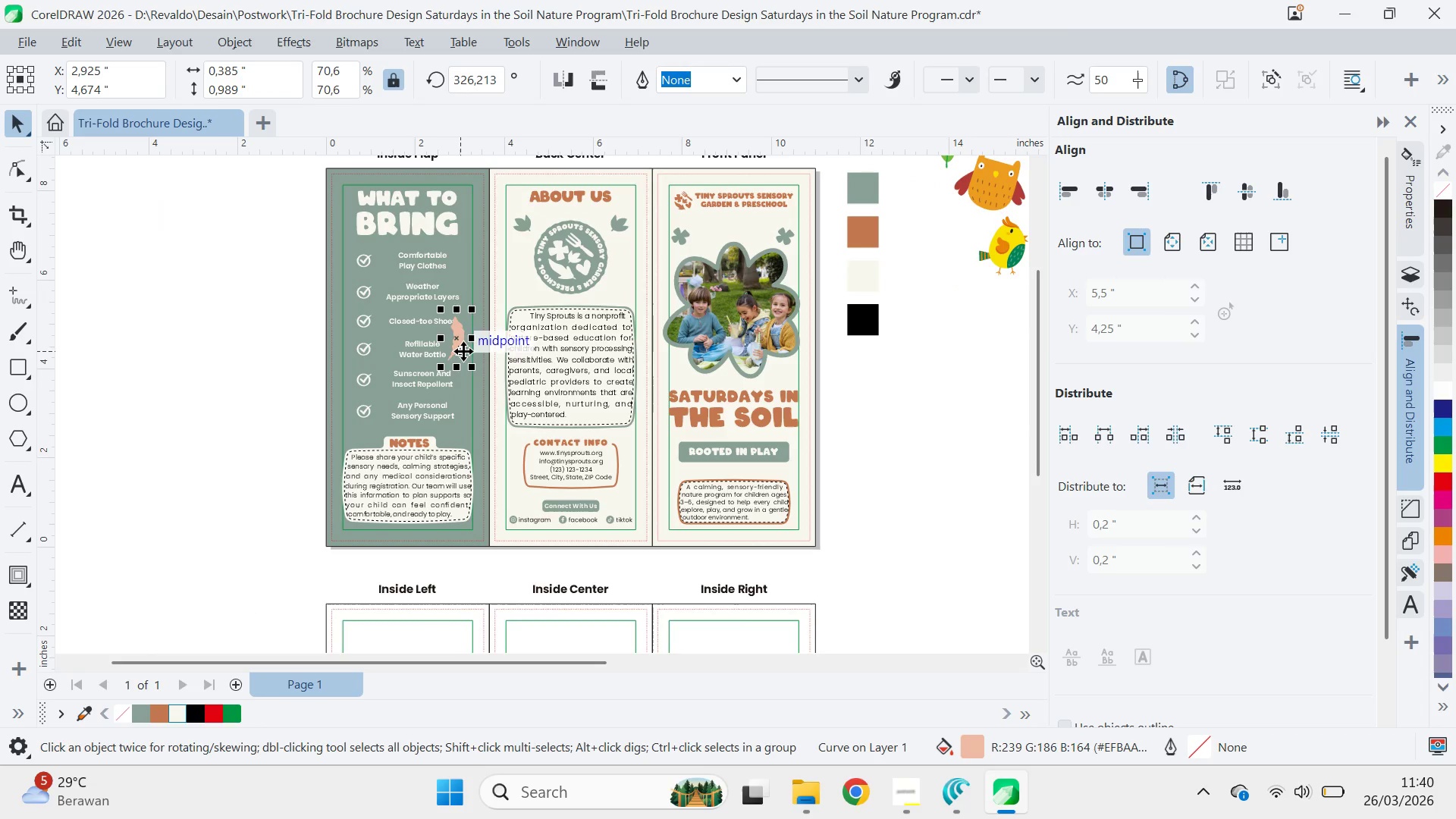 
left_click_drag(start_coordinate=[463, 351], to_coordinate=[468, 431])
 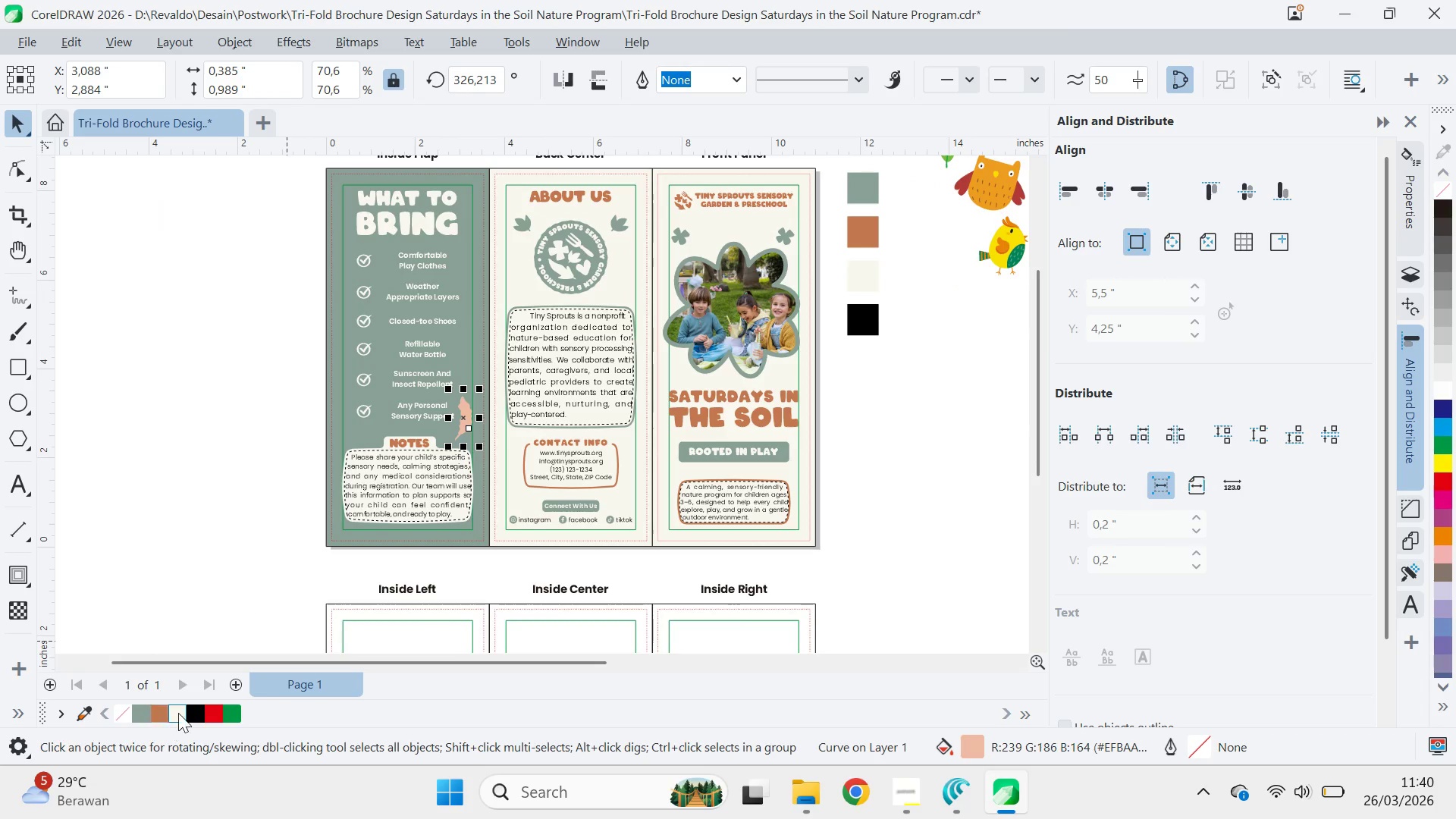 
left_click([180, 713])
 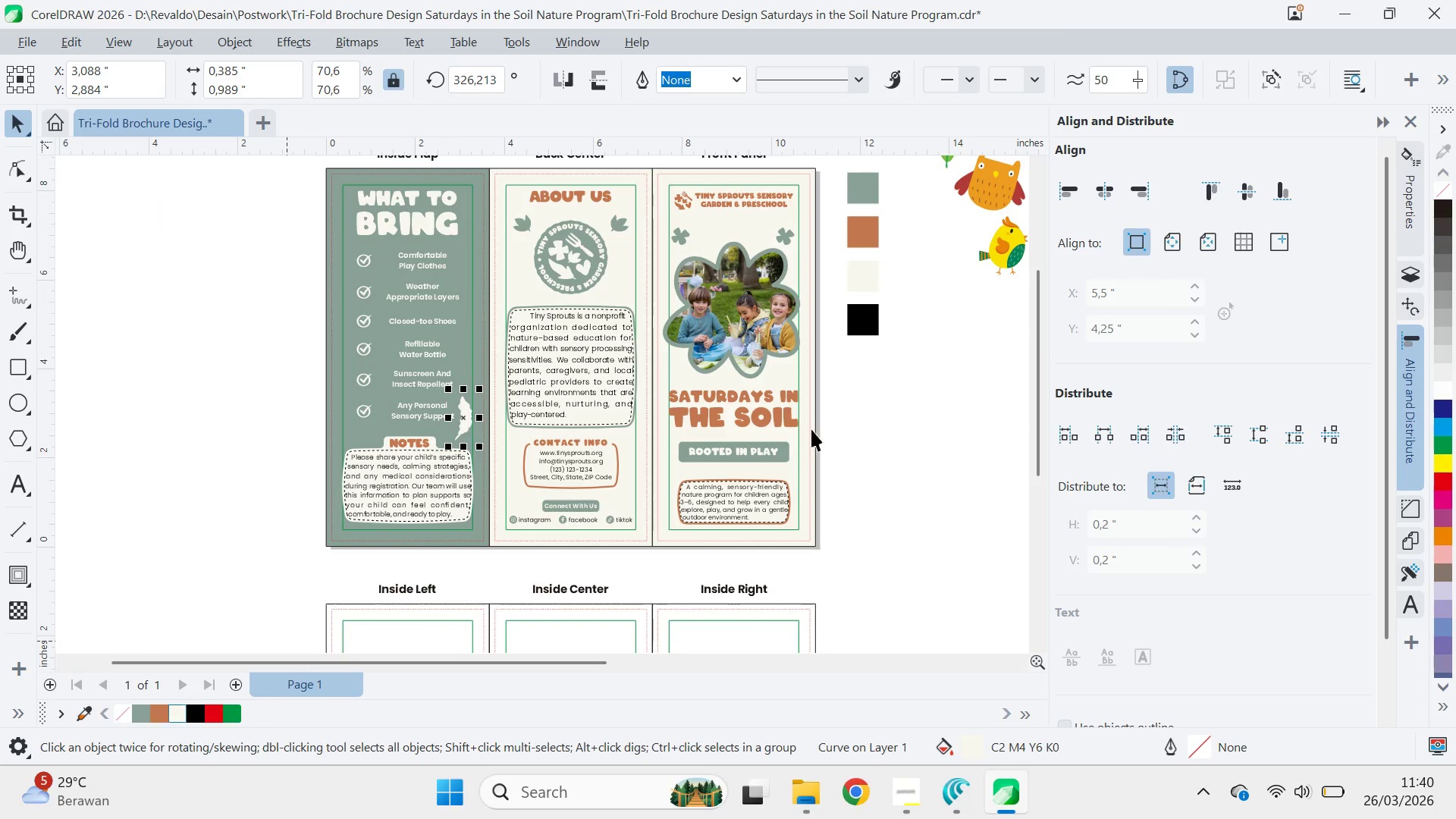 
type(qv)
 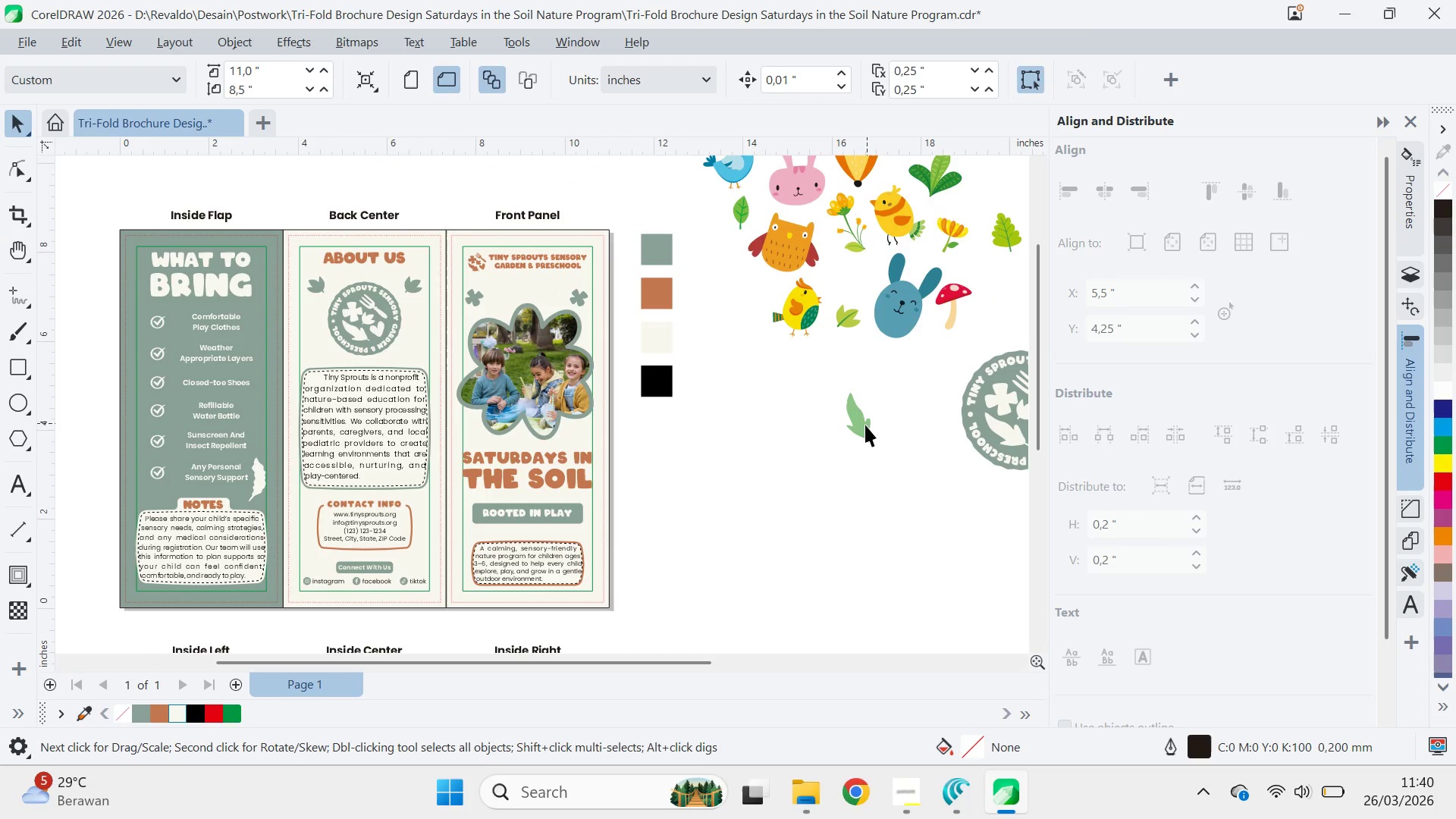 
left_click_drag(start_coordinate=[909, 411], to_coordinate=[703, 472])
 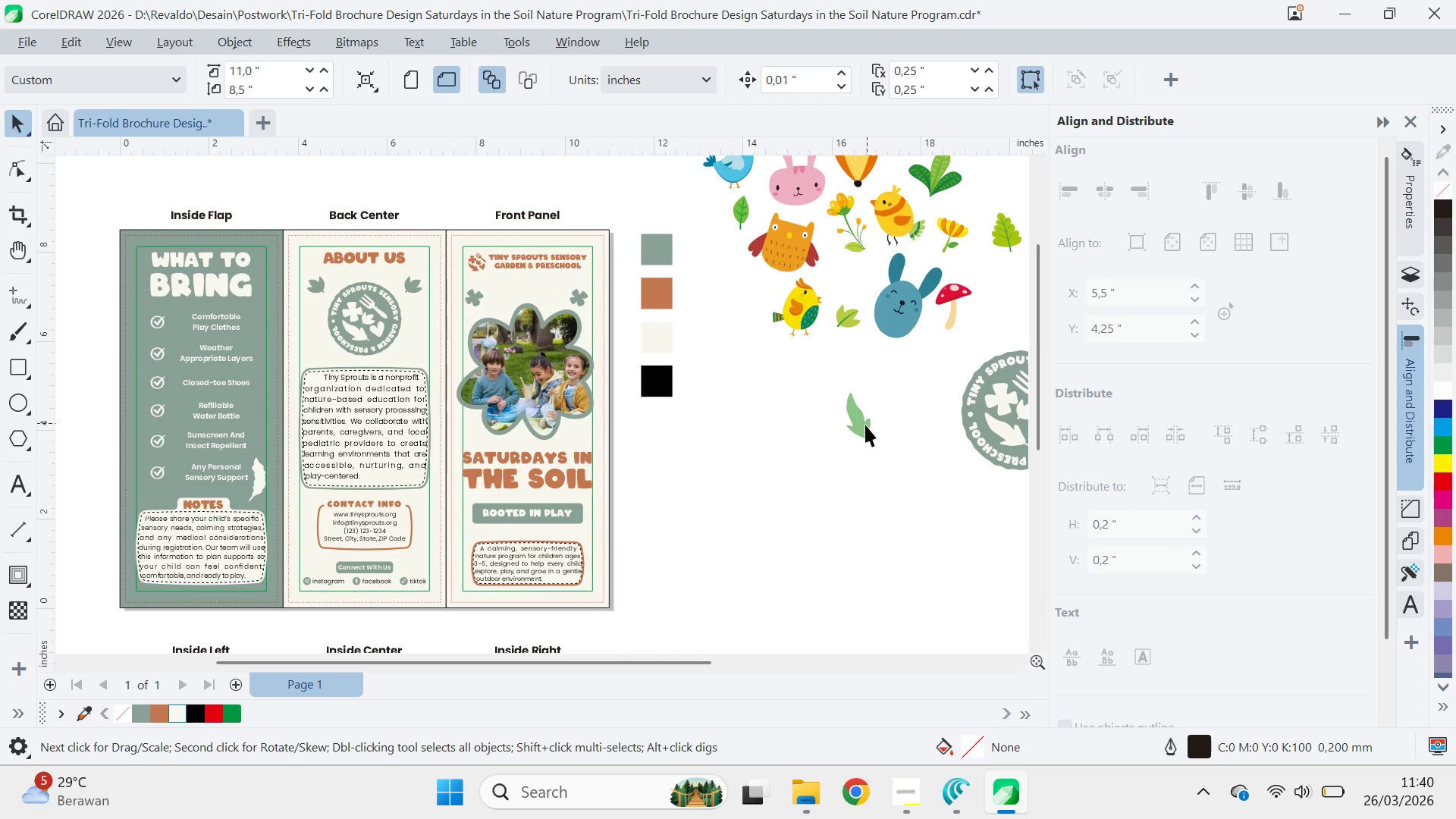 
left_click_drag(start_coordinate=[861, 426], to_coordinate=[152, 336])
 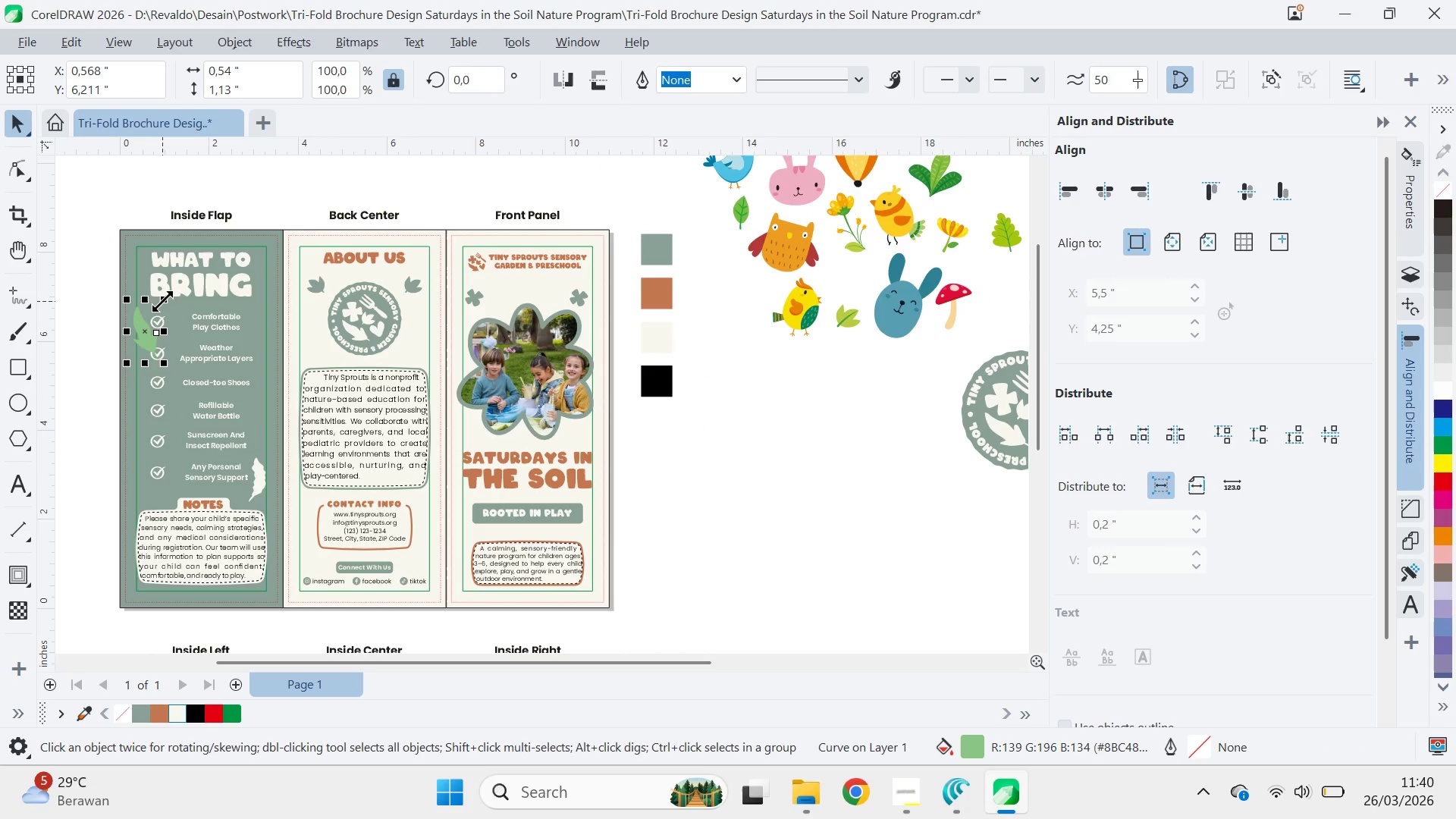 
left_click_drag(start_coordinate=[163, 301], to_coordinate=[180, 312])
 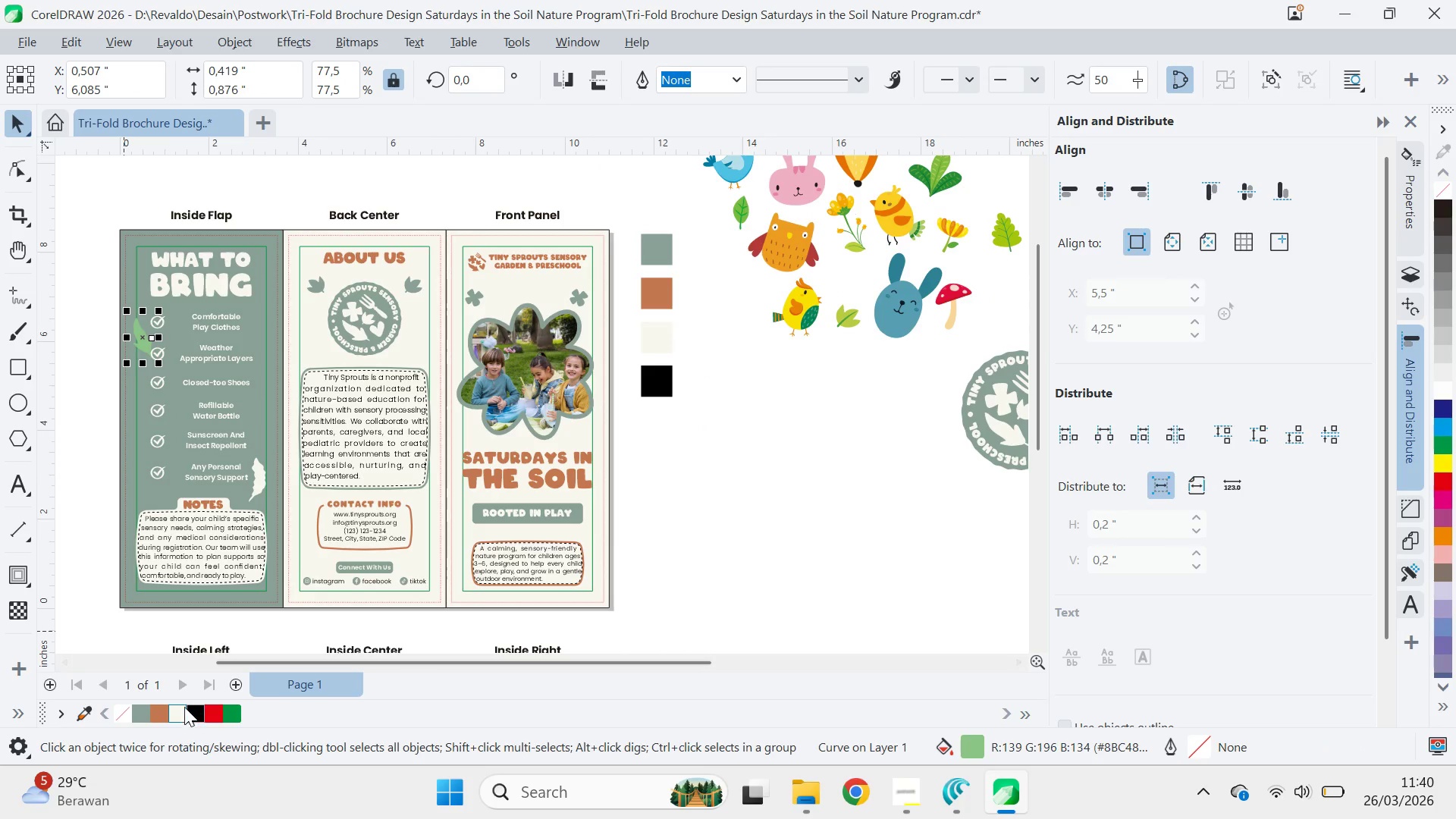 
left_click([180, 708])
 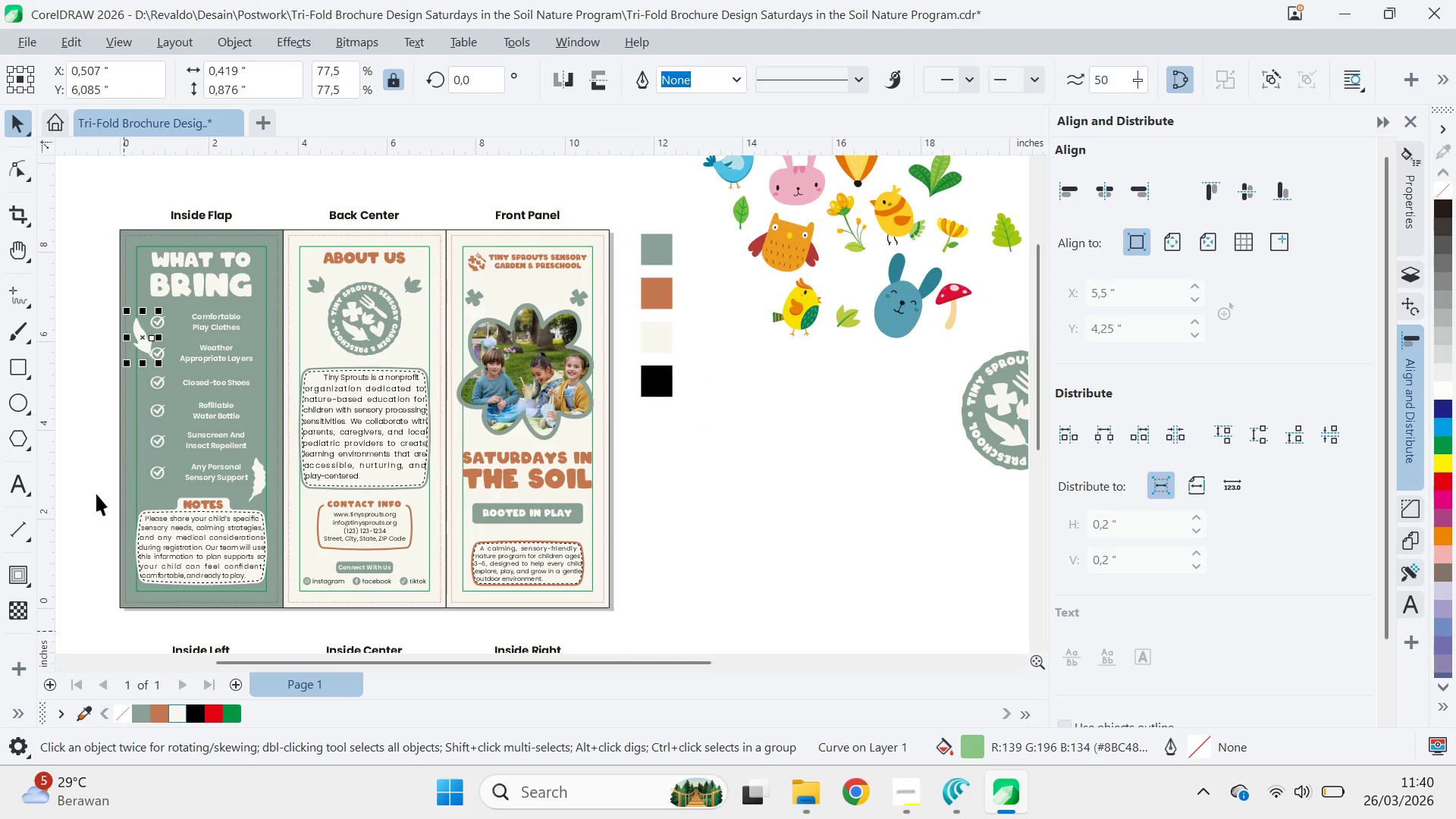 
type(qv[Delete]qv)
 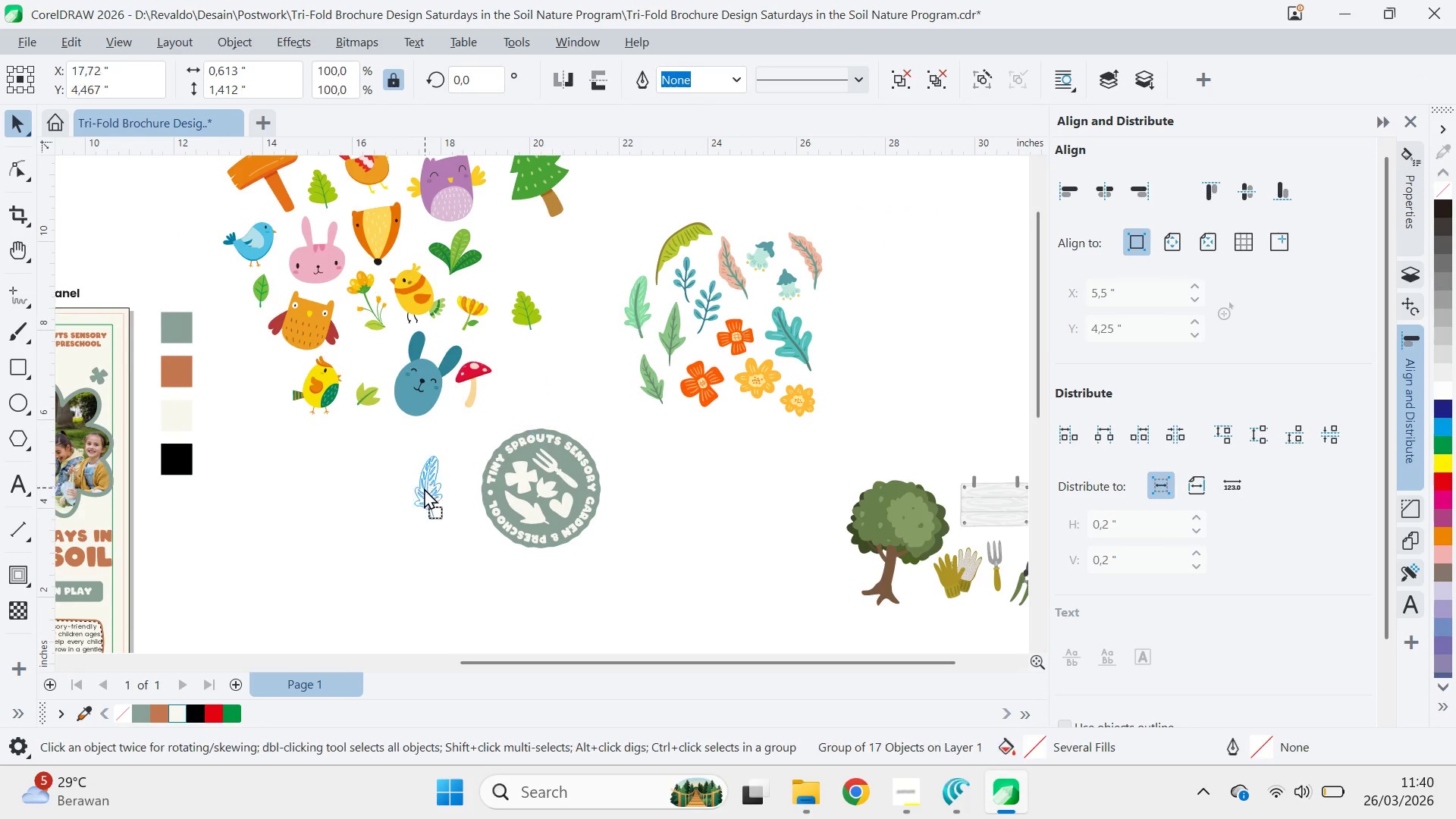 
left_click_drag(start_coordinate=[86, 461], to_coordinate=[207, 444])
 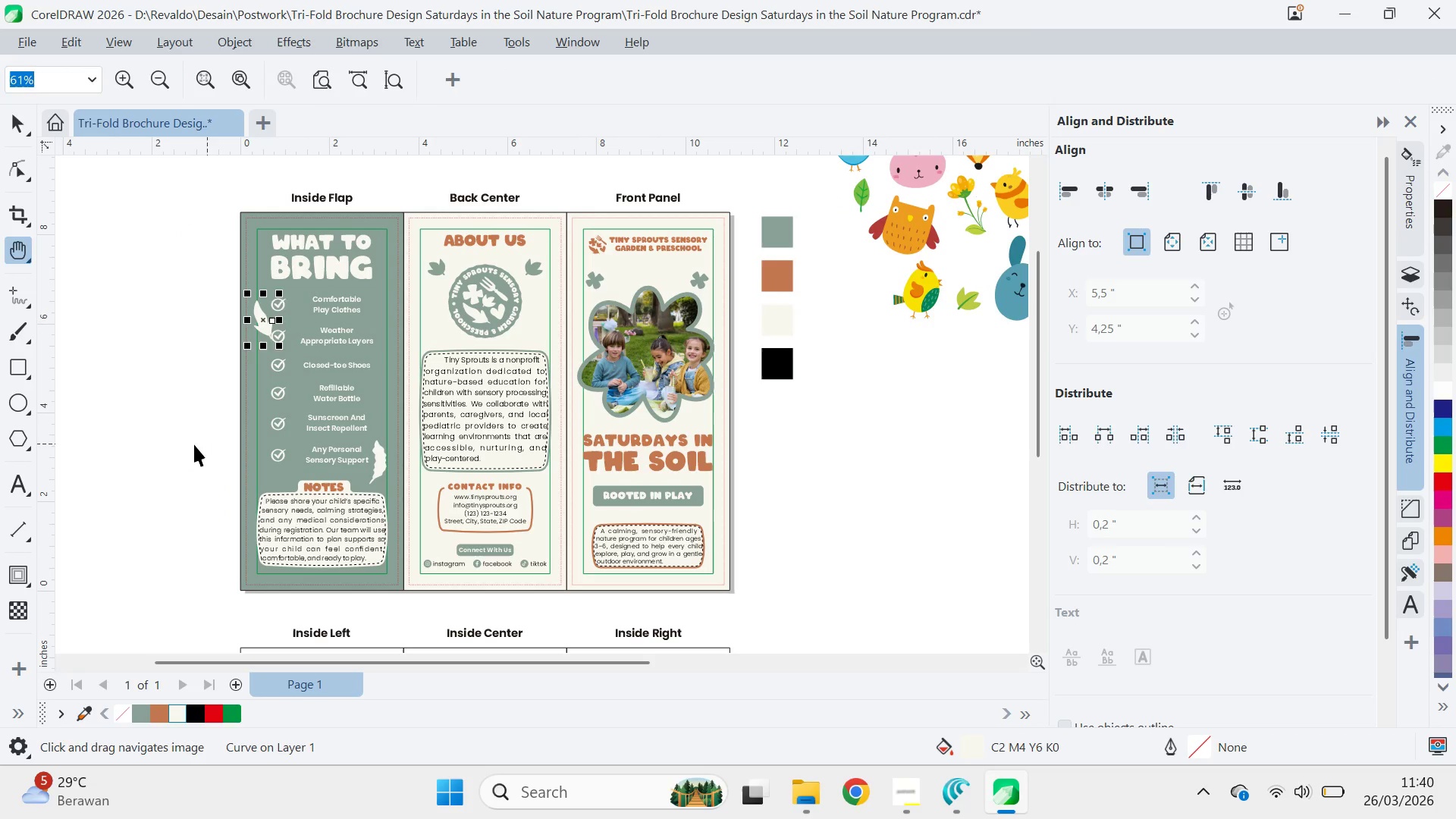 
left_click_drag(start_coordinate=[192, 444], to_coordinate=[197, 442])
 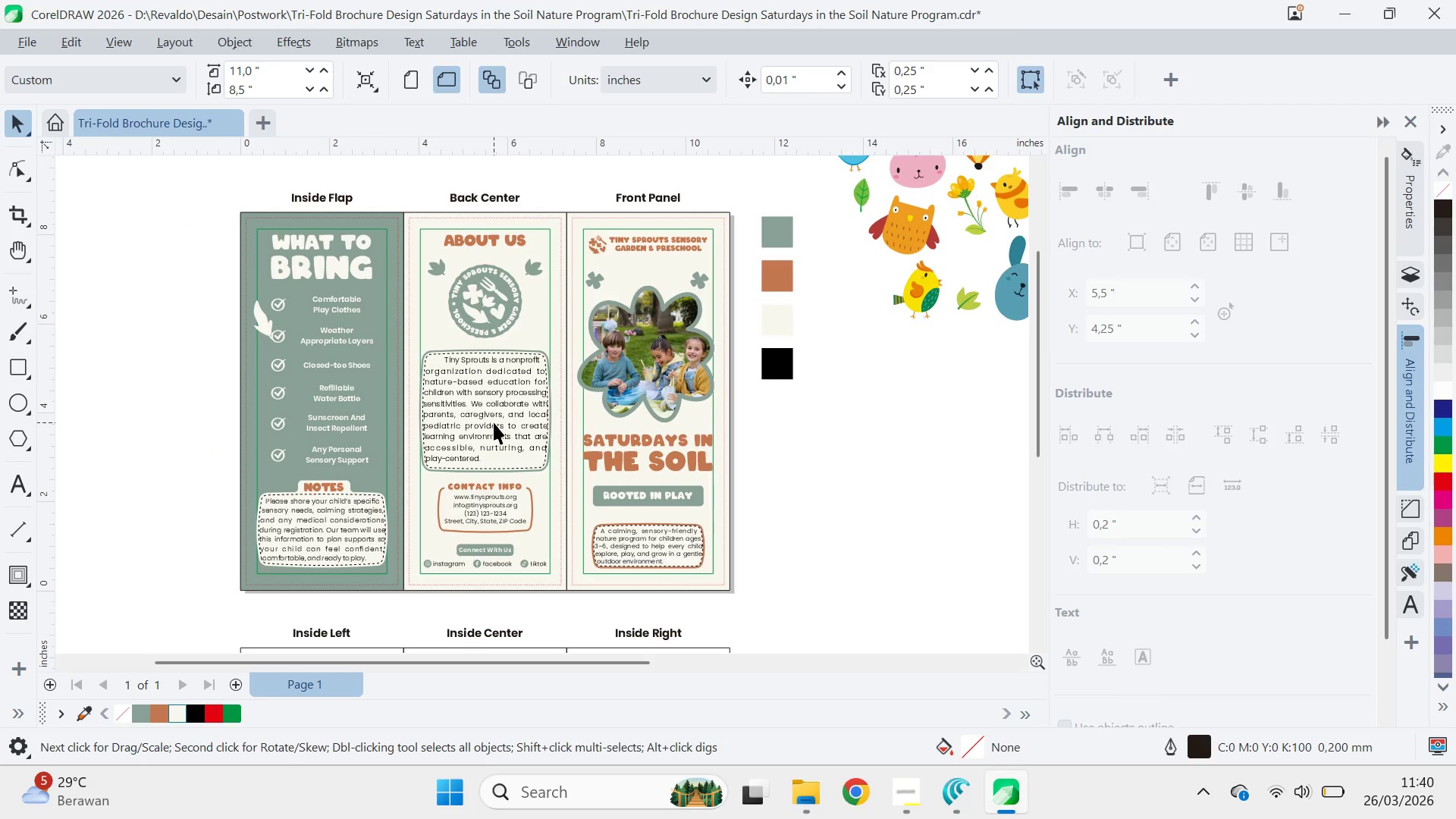 
left_click_drag(start_coordinate=[806, 420], to_coordinate=[776, 422])
 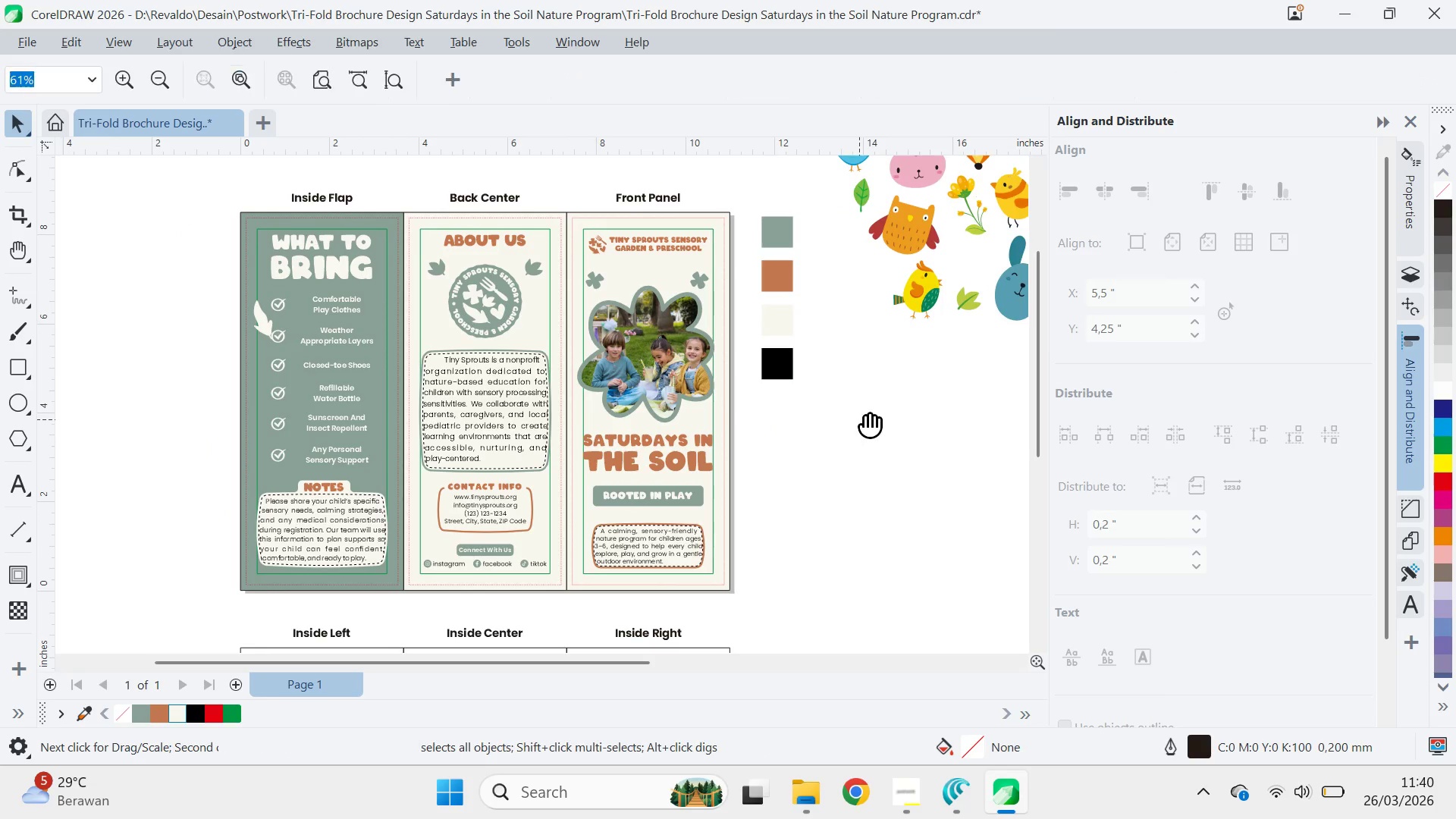 
left_click_drag(start_coordinate=[865, 417], to_coordinate=[262, 487])
 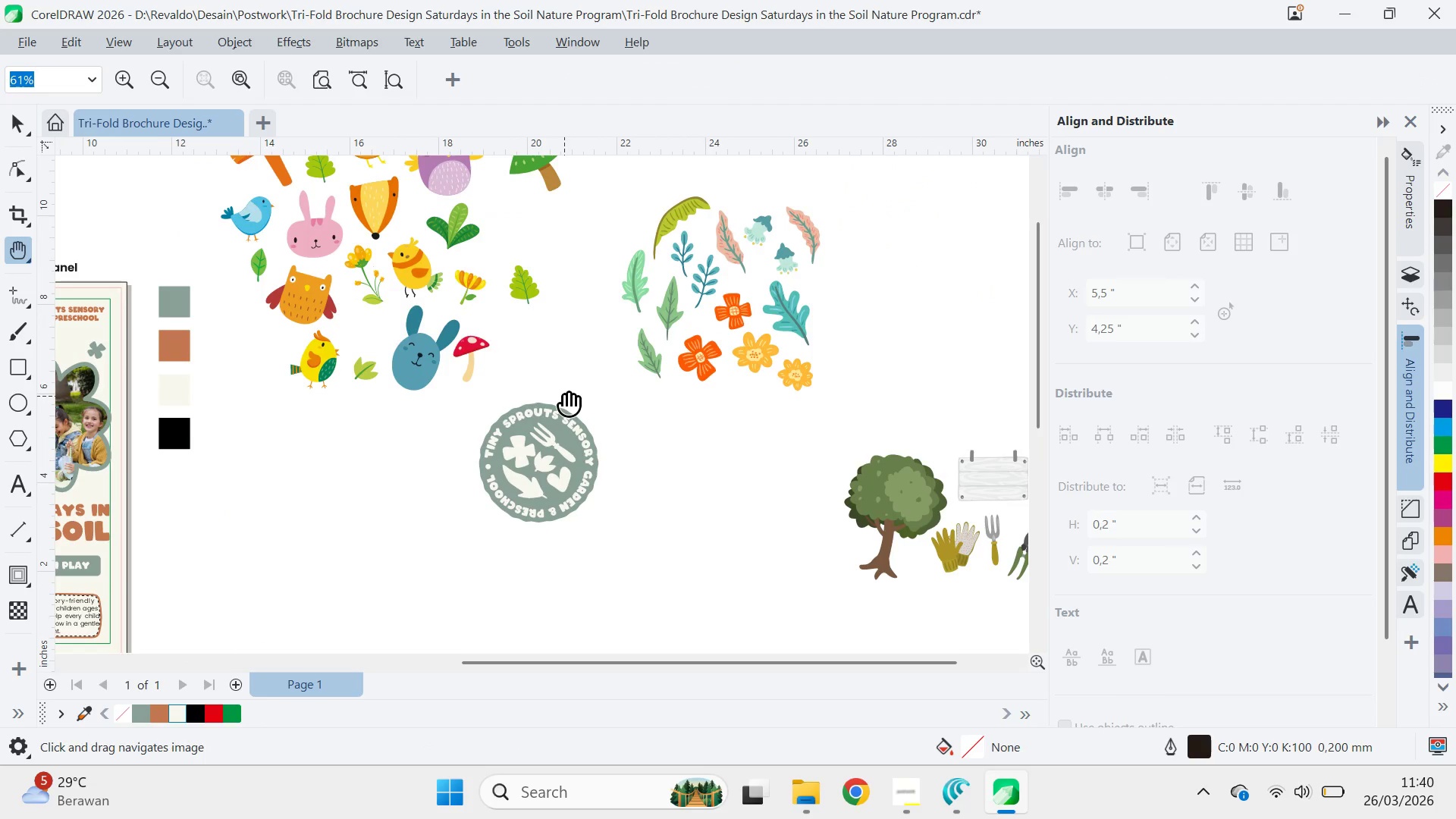 
left_click_drag(start_coordinate=[564, 396], to_coordinate=[566, 422])
 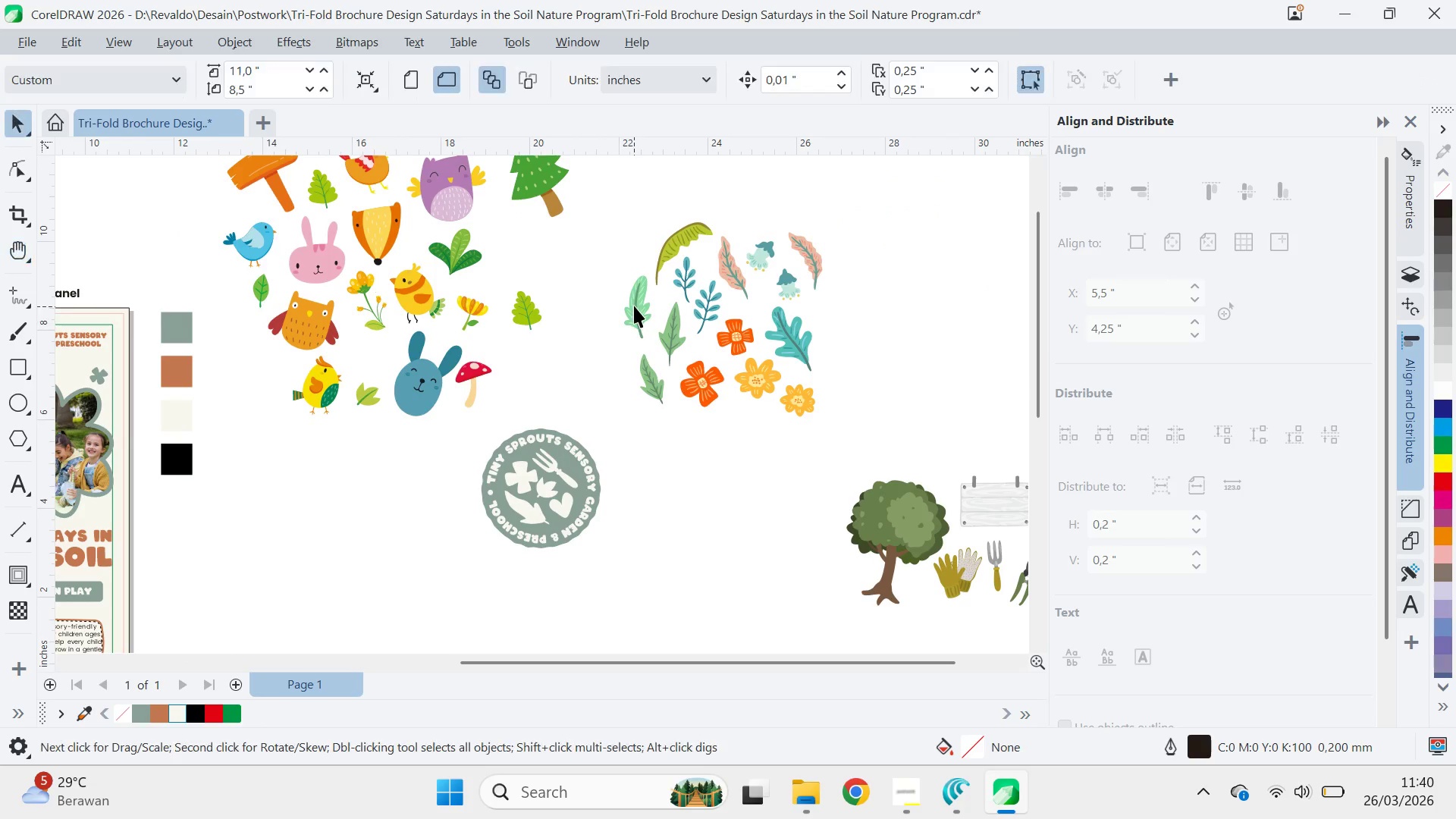 
left_click_drag(start_coordinate=[634, 306], to_coordinate=[363, 507])
 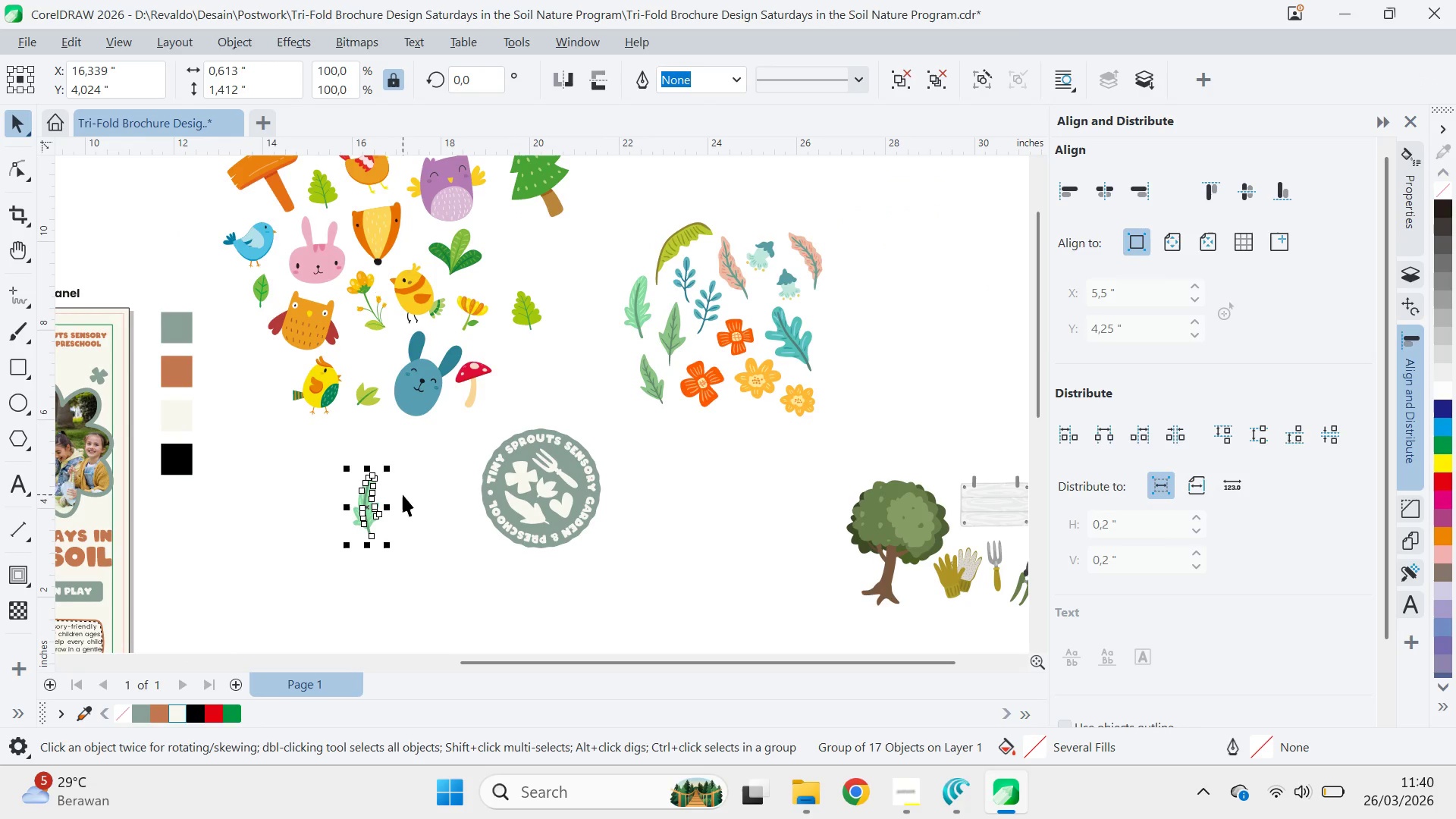 
left_click([363, 507])
 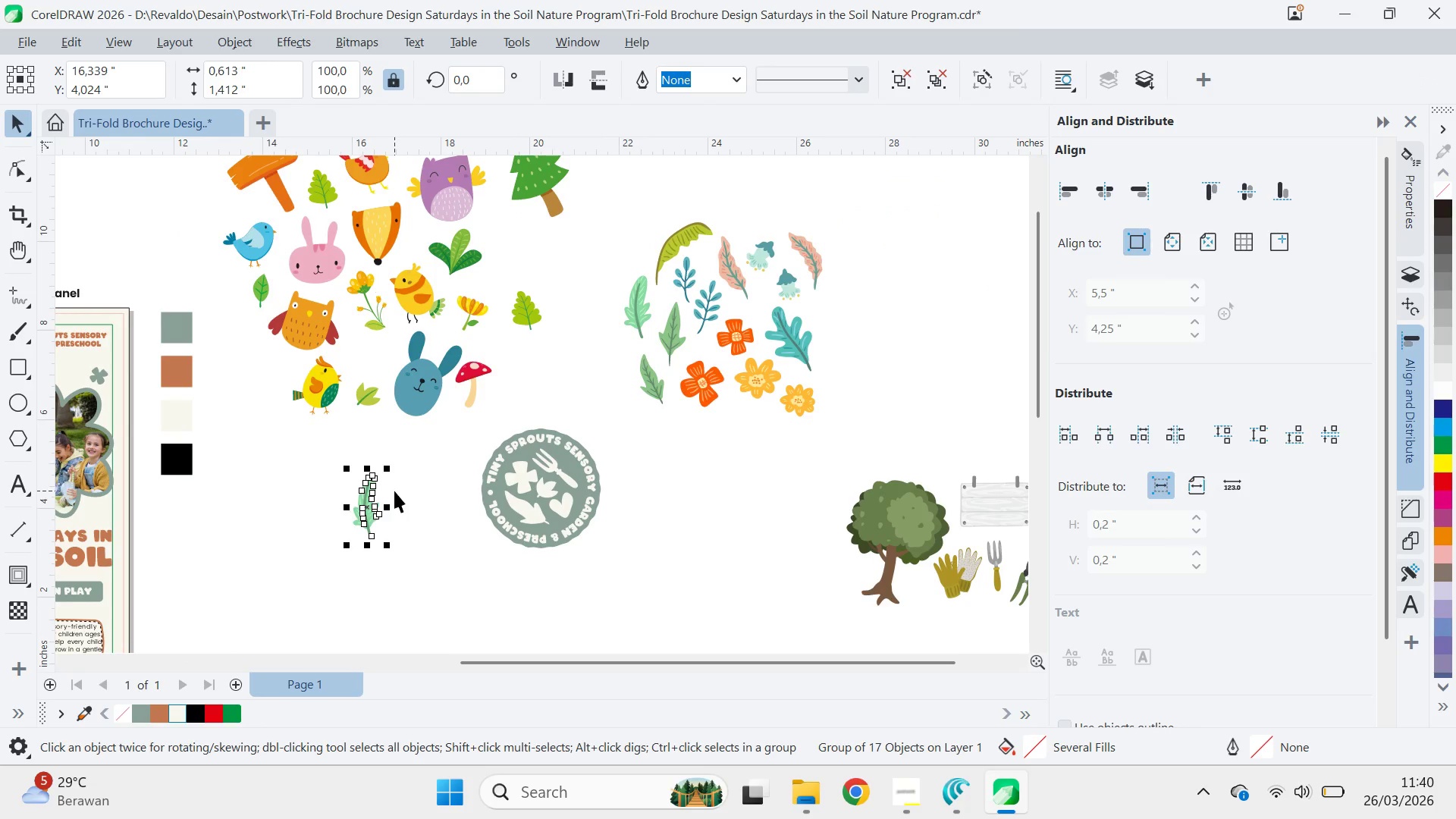 
right_click([363, 507])
 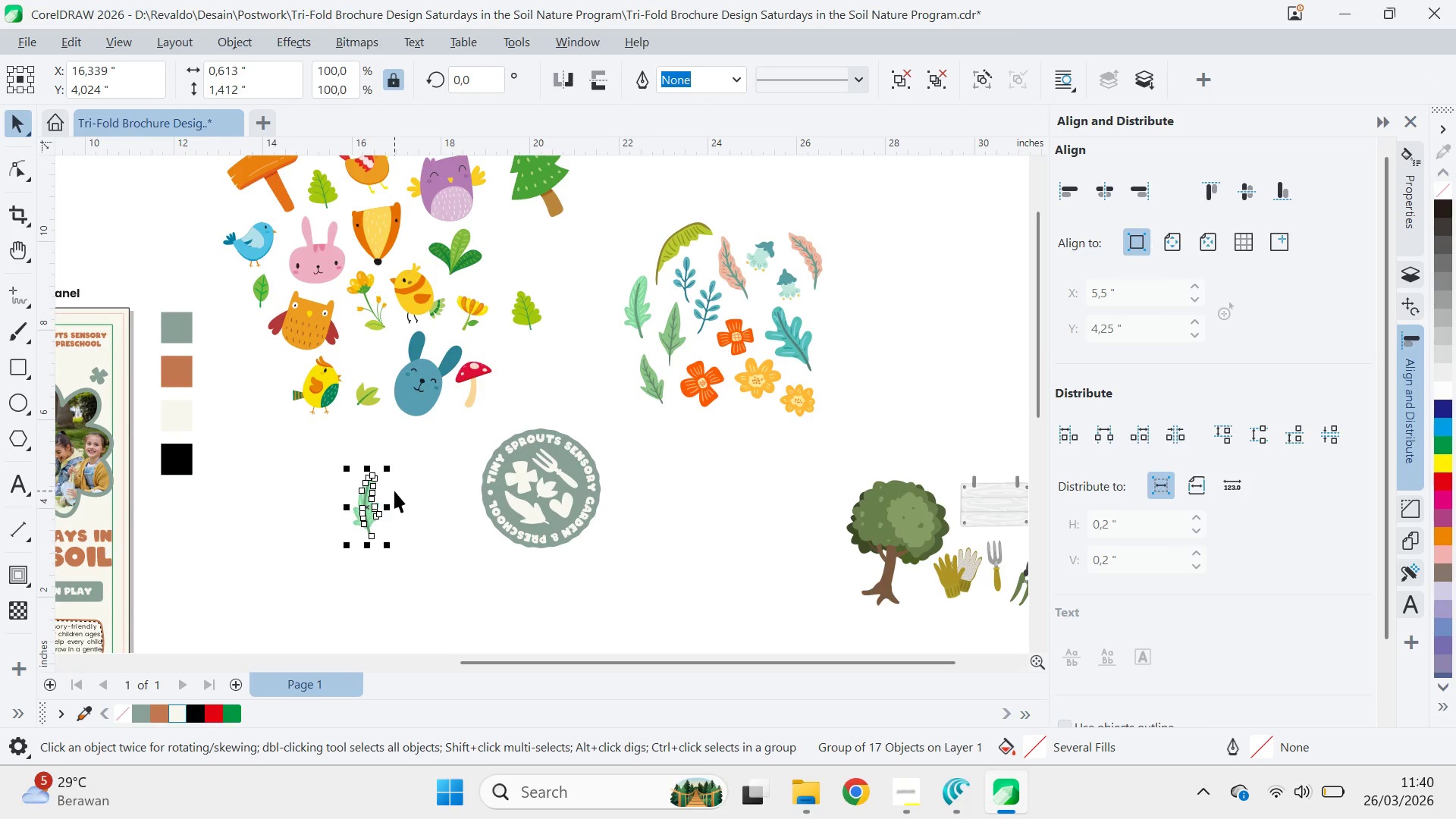 
key(Control+U)
 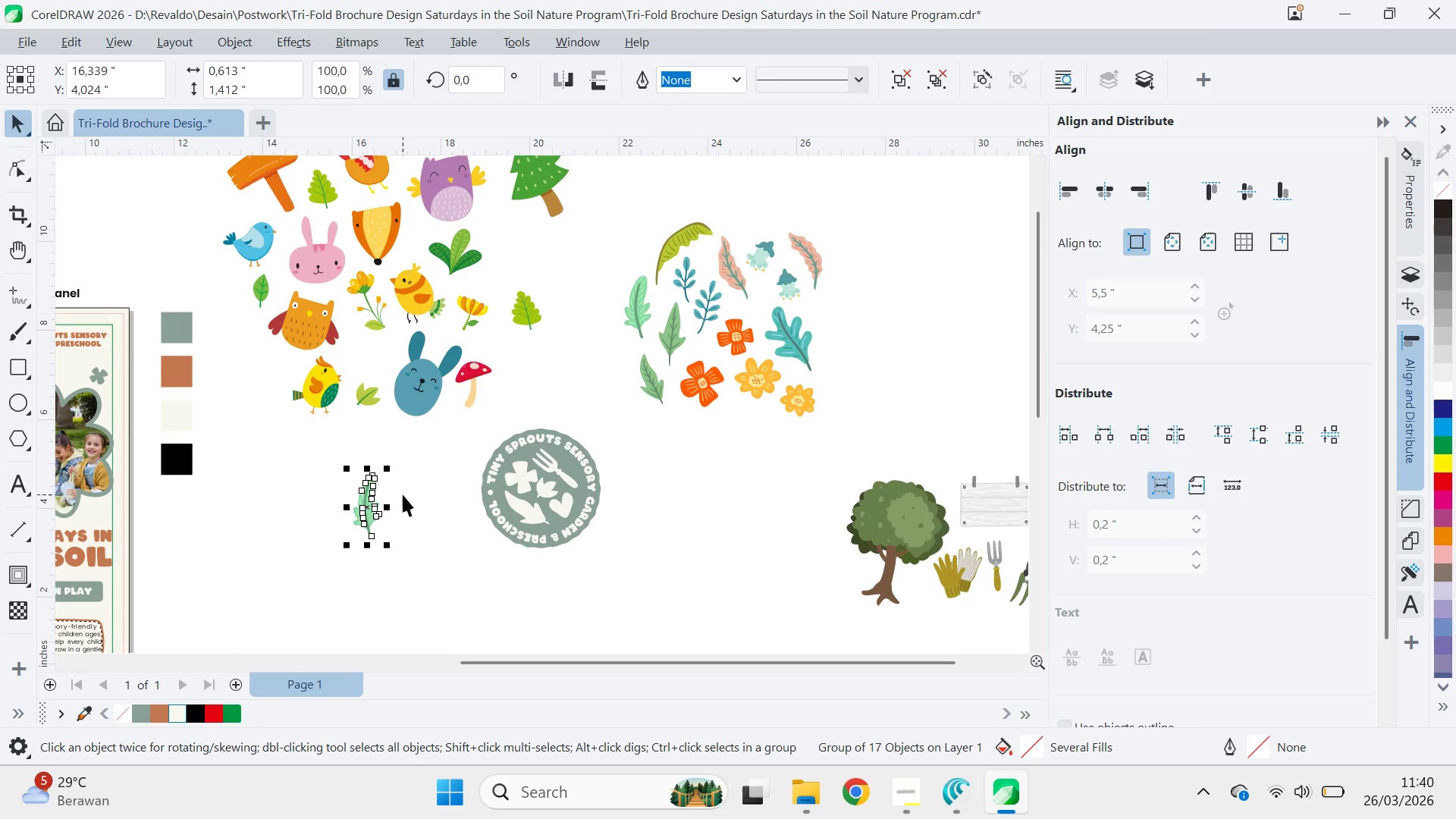 
key(Control+U)
 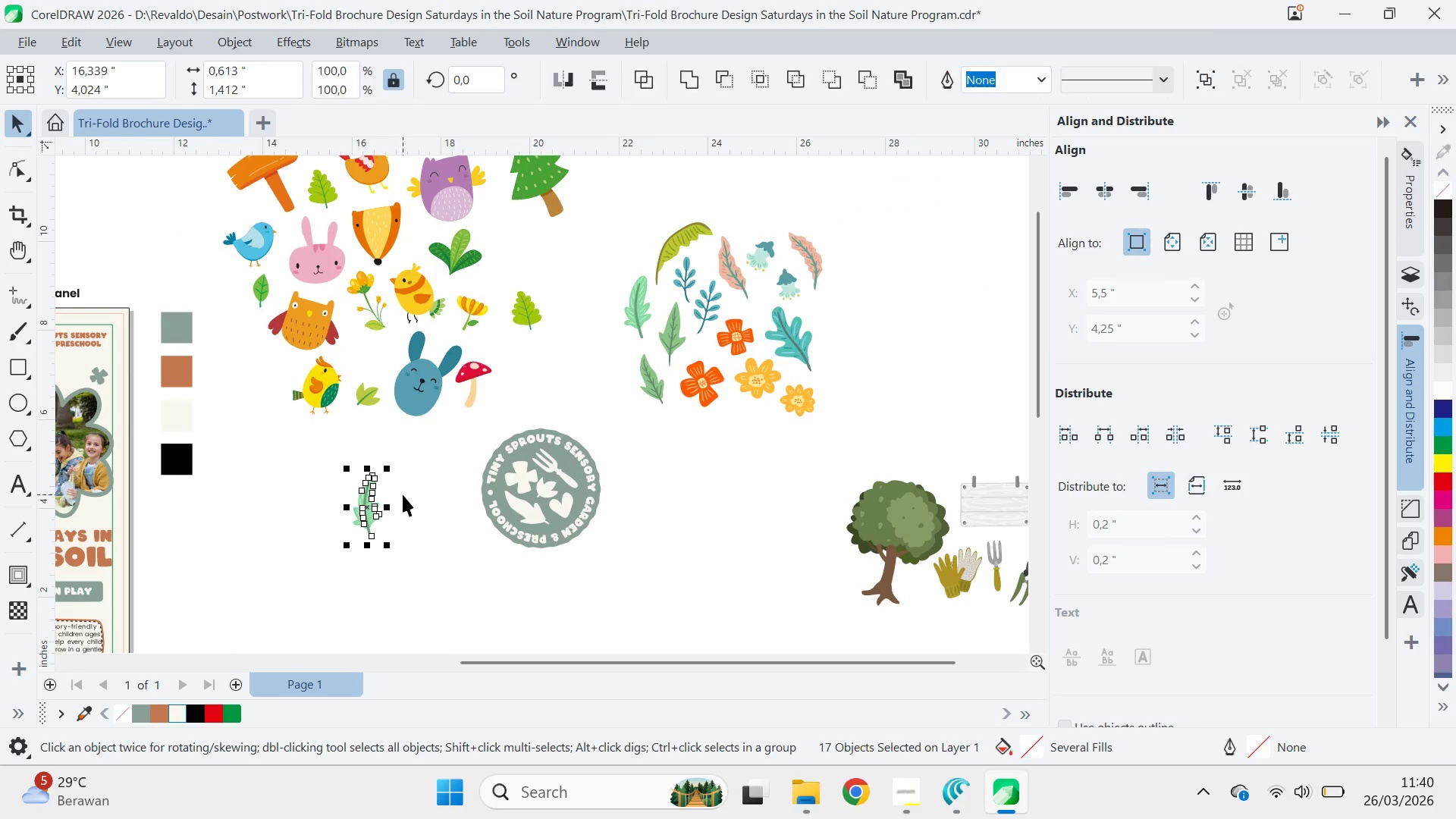 
key(Control+U)
 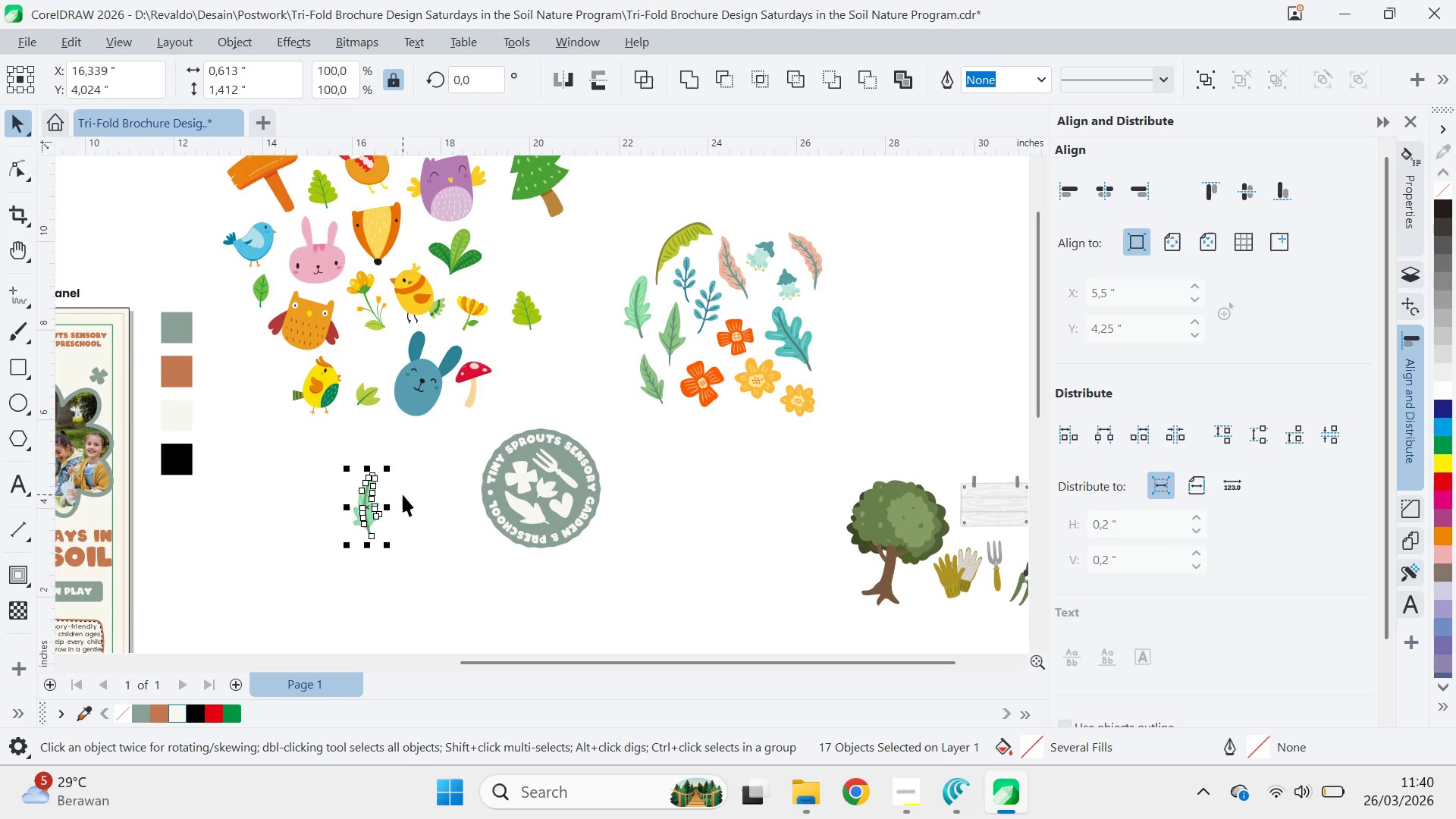 
key(Control+U)
 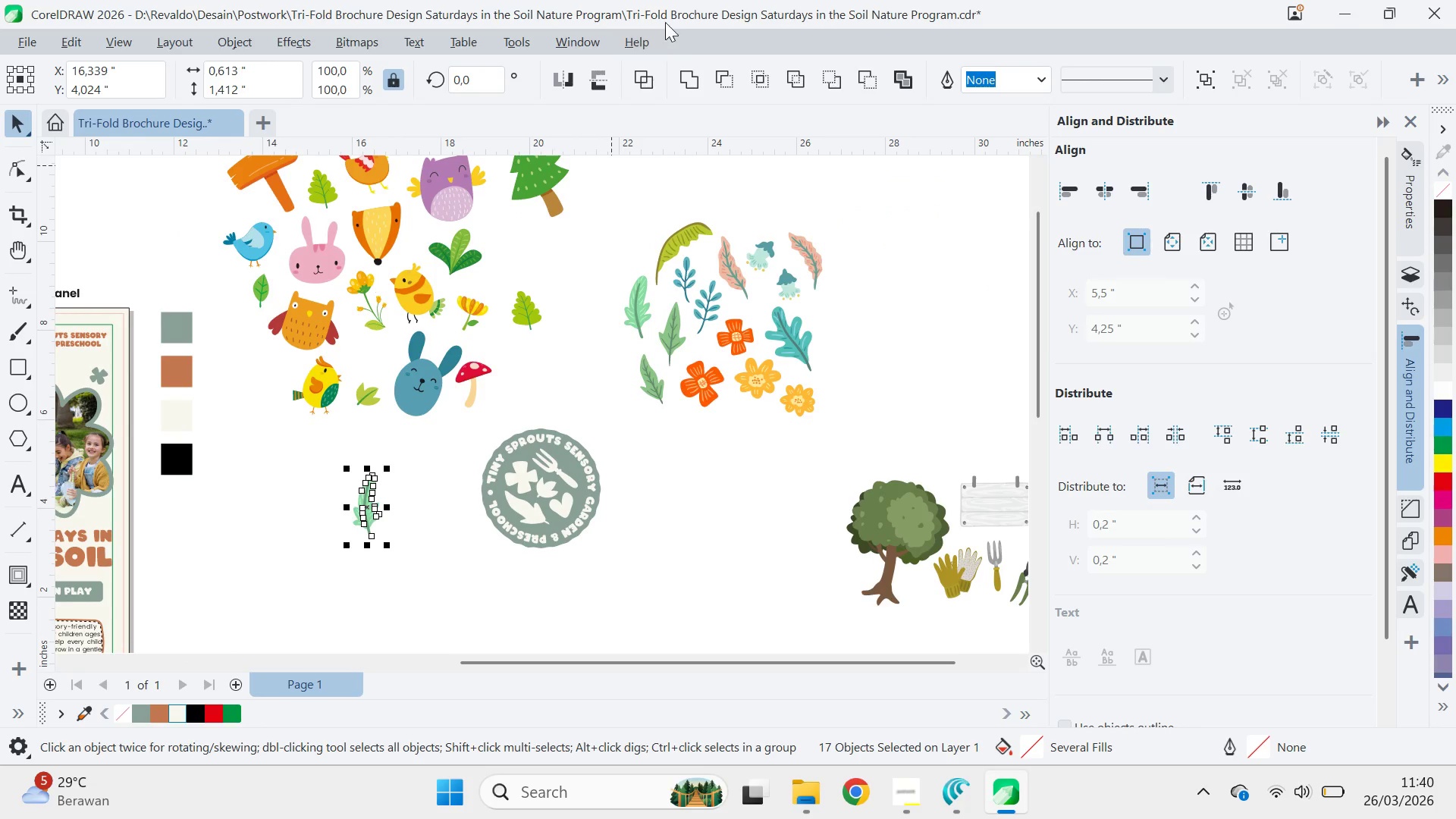 
left_click([698, 77])
 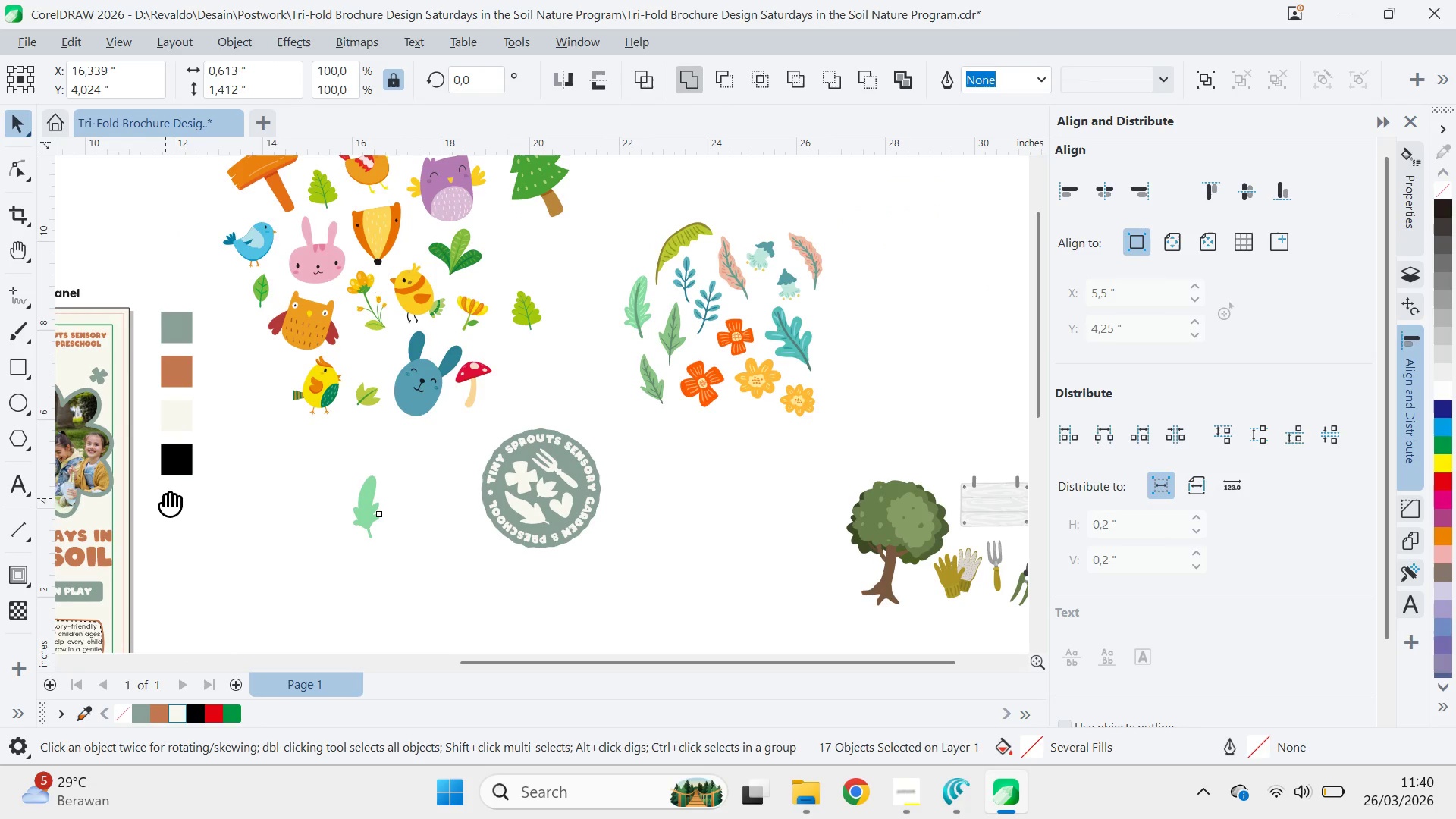 
type(qv)
 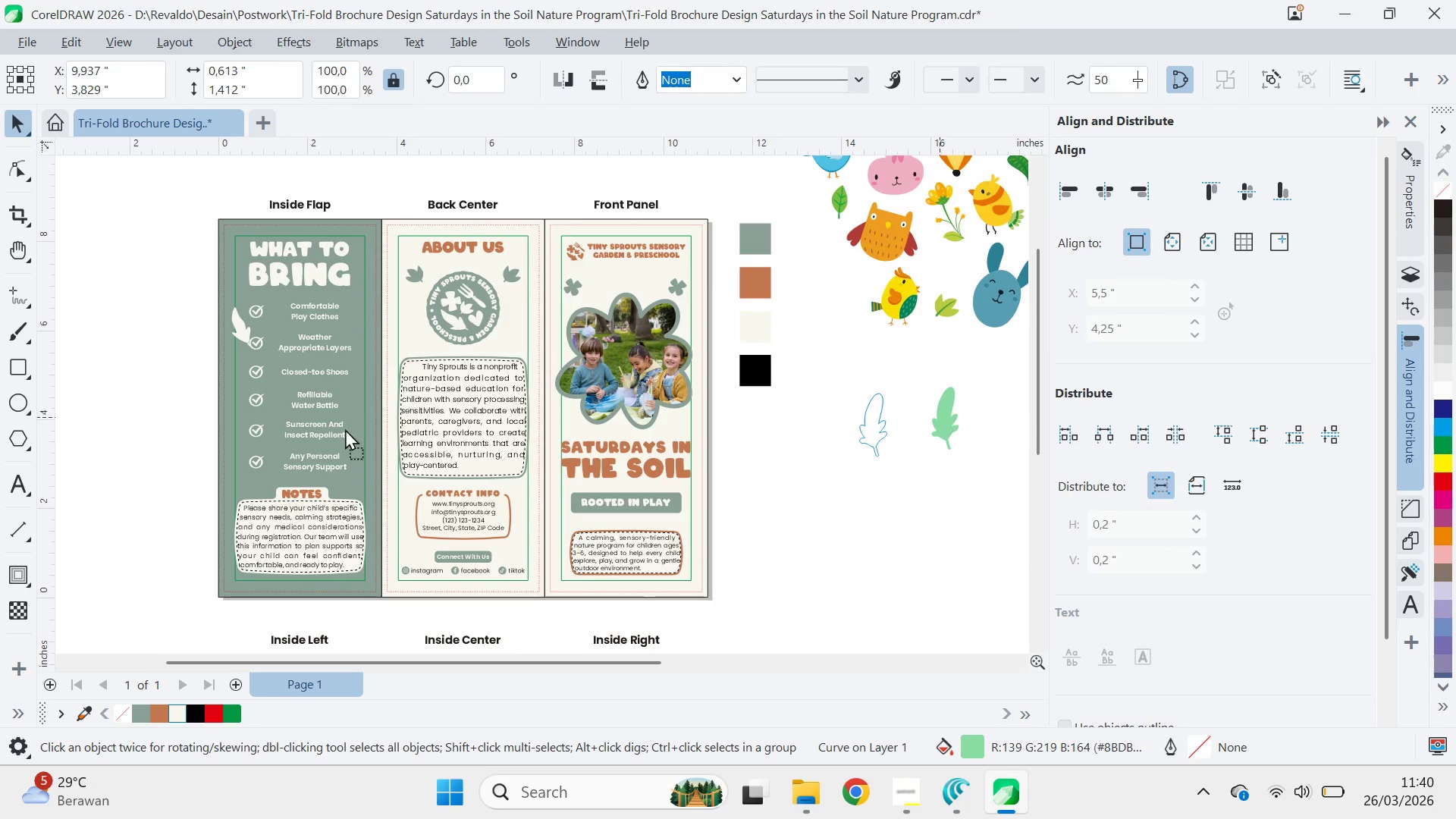 
left_click_drag(start_coordinate=[202, 486], to_coordinate=[781, 397])
 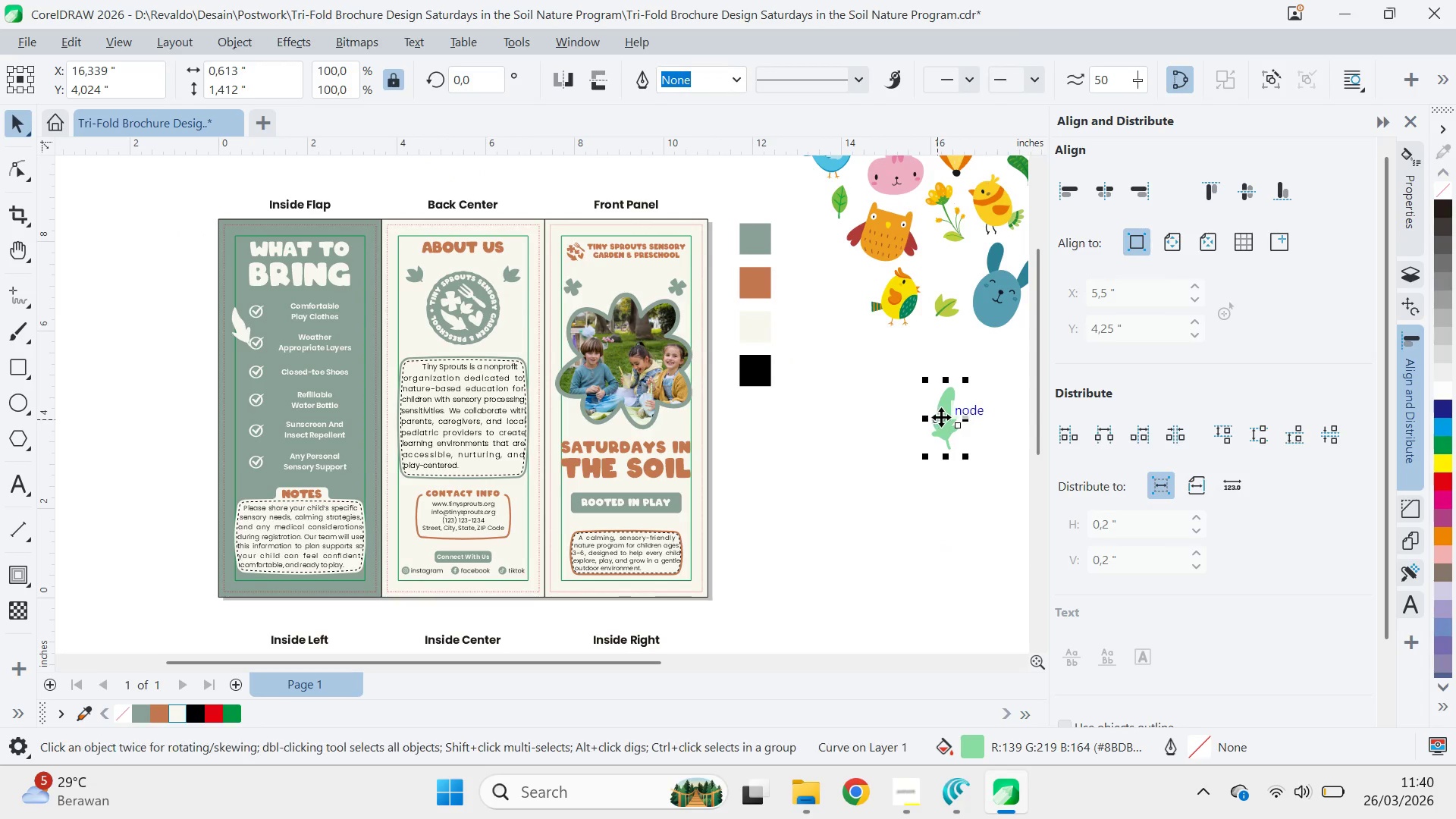 
left_click_drag(start_coordinate=[941, 417], to_coordinate=[335, 419])
 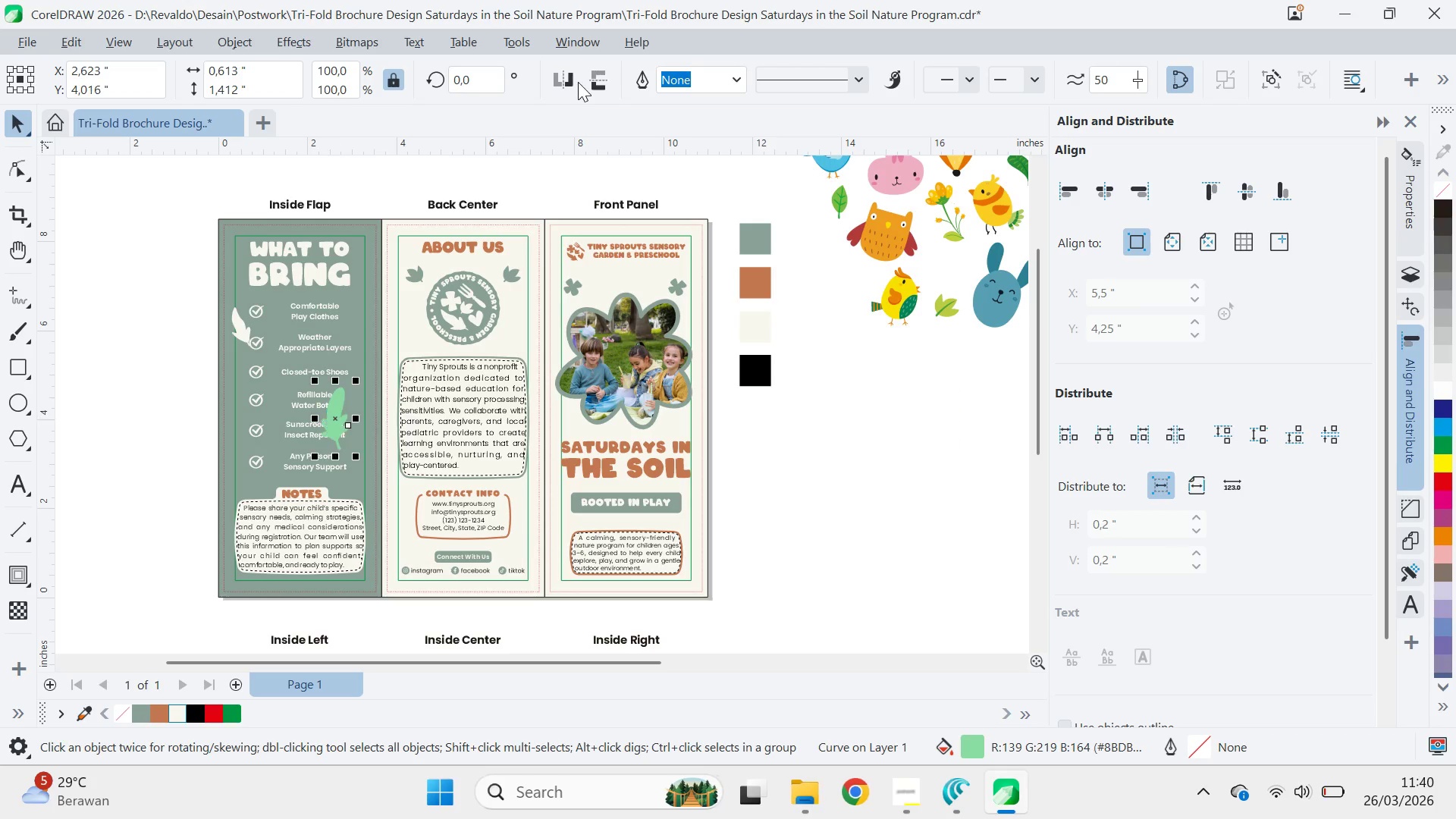 
double_click([573, 81])
 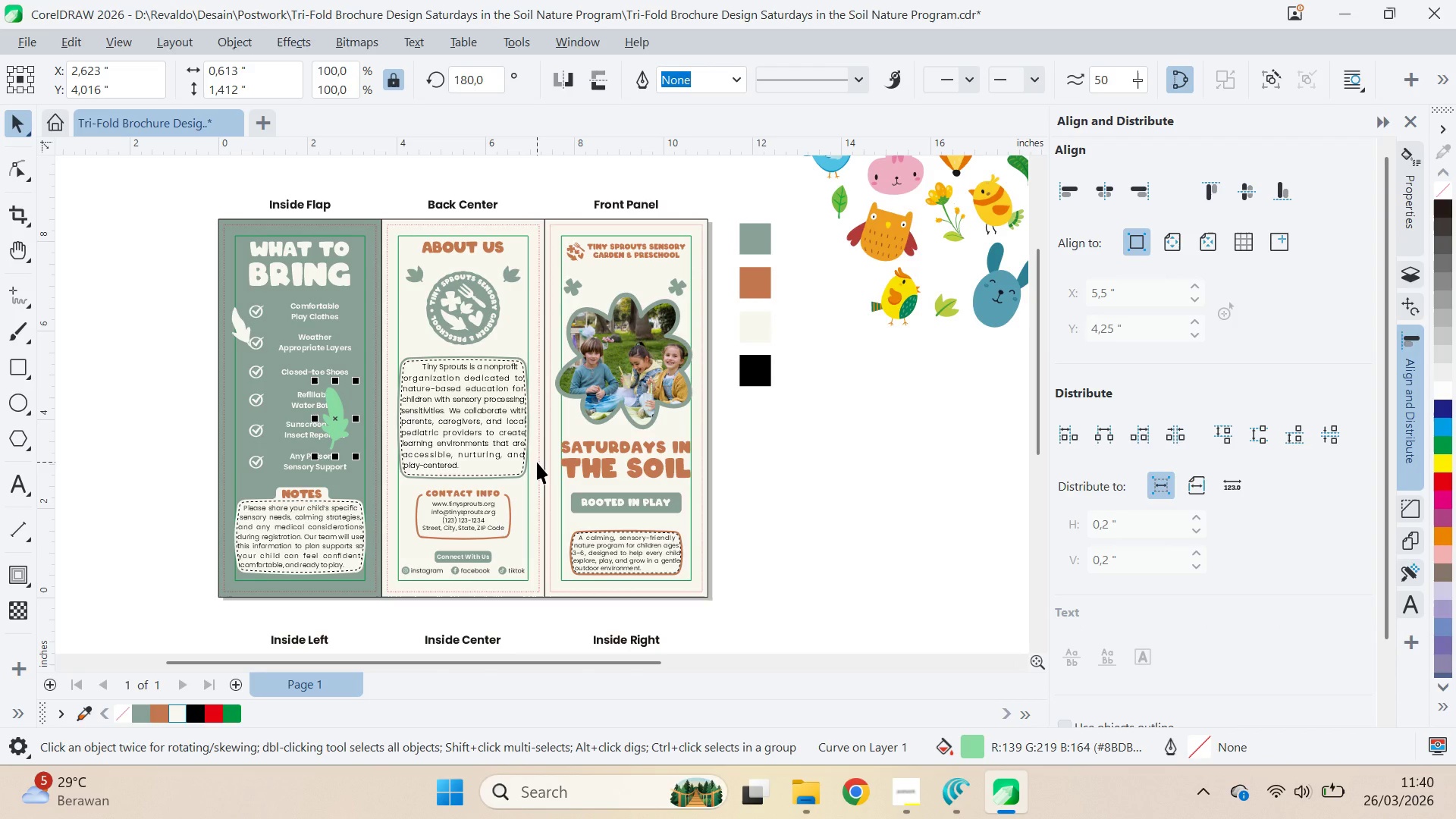 
wait(26.8)
 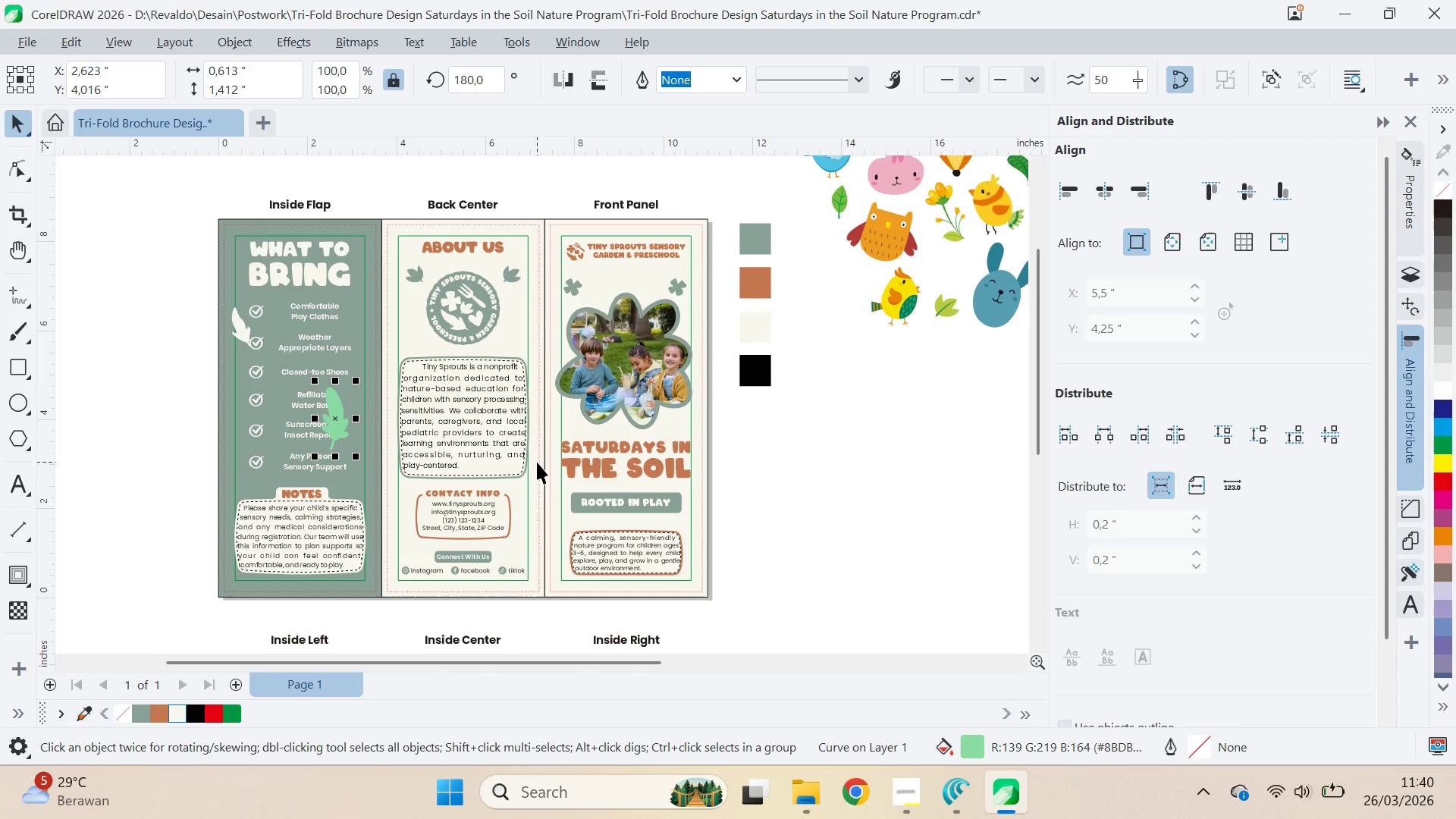 
type(qv)
 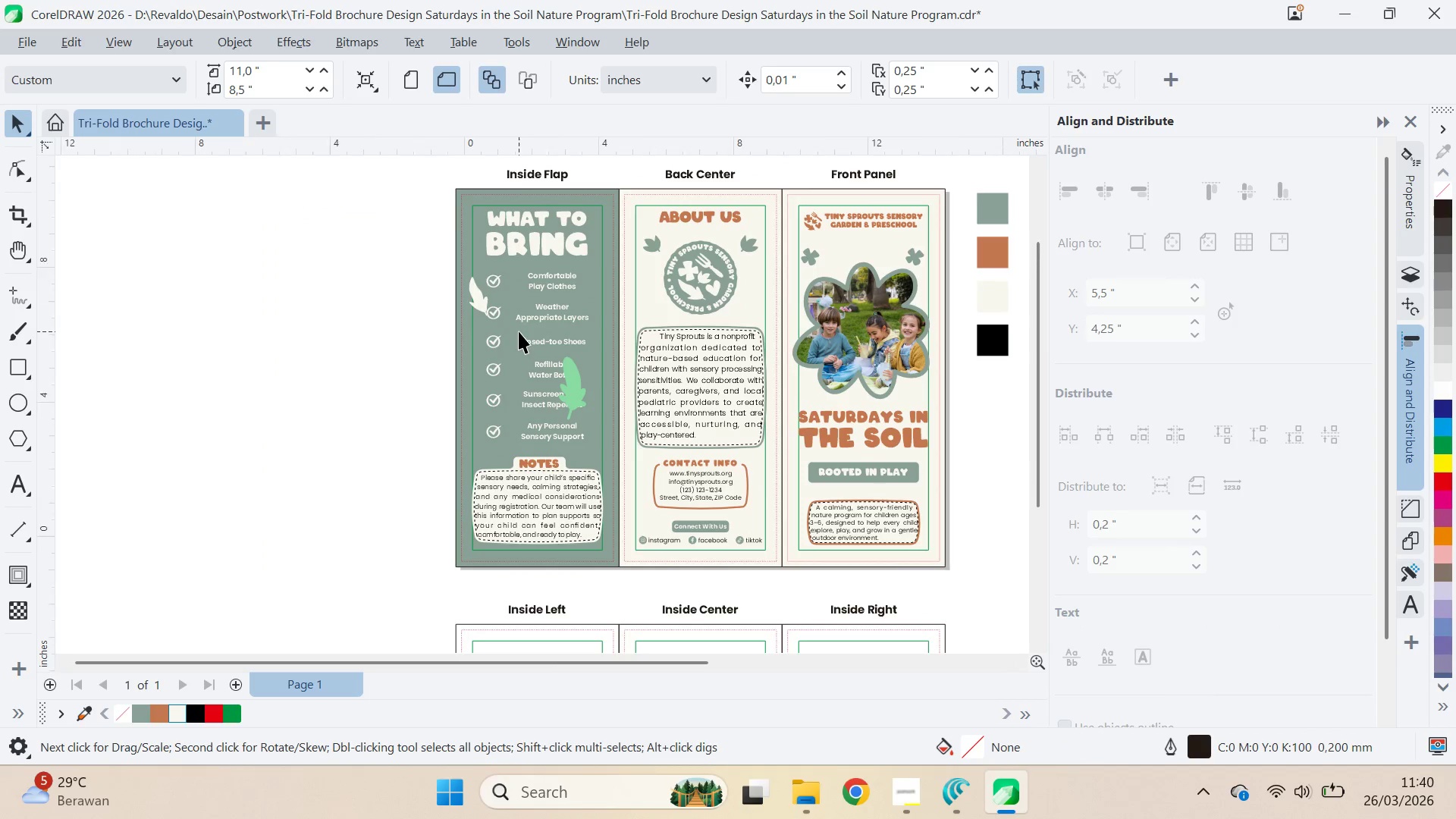 
left_click_drag(start_coordinate=[459, 421], to_coordinate=[696, 391])
 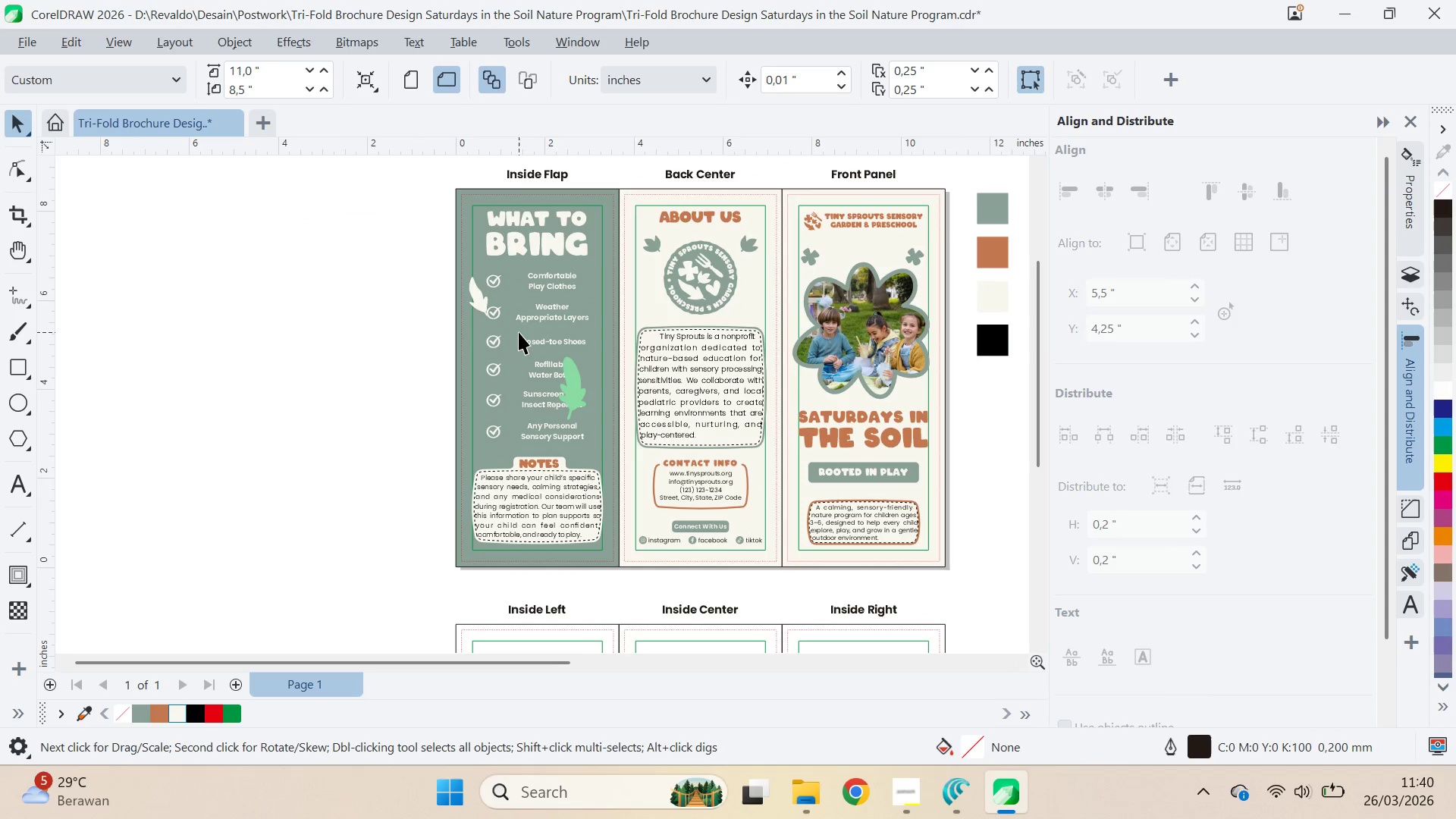 
type(qv)
 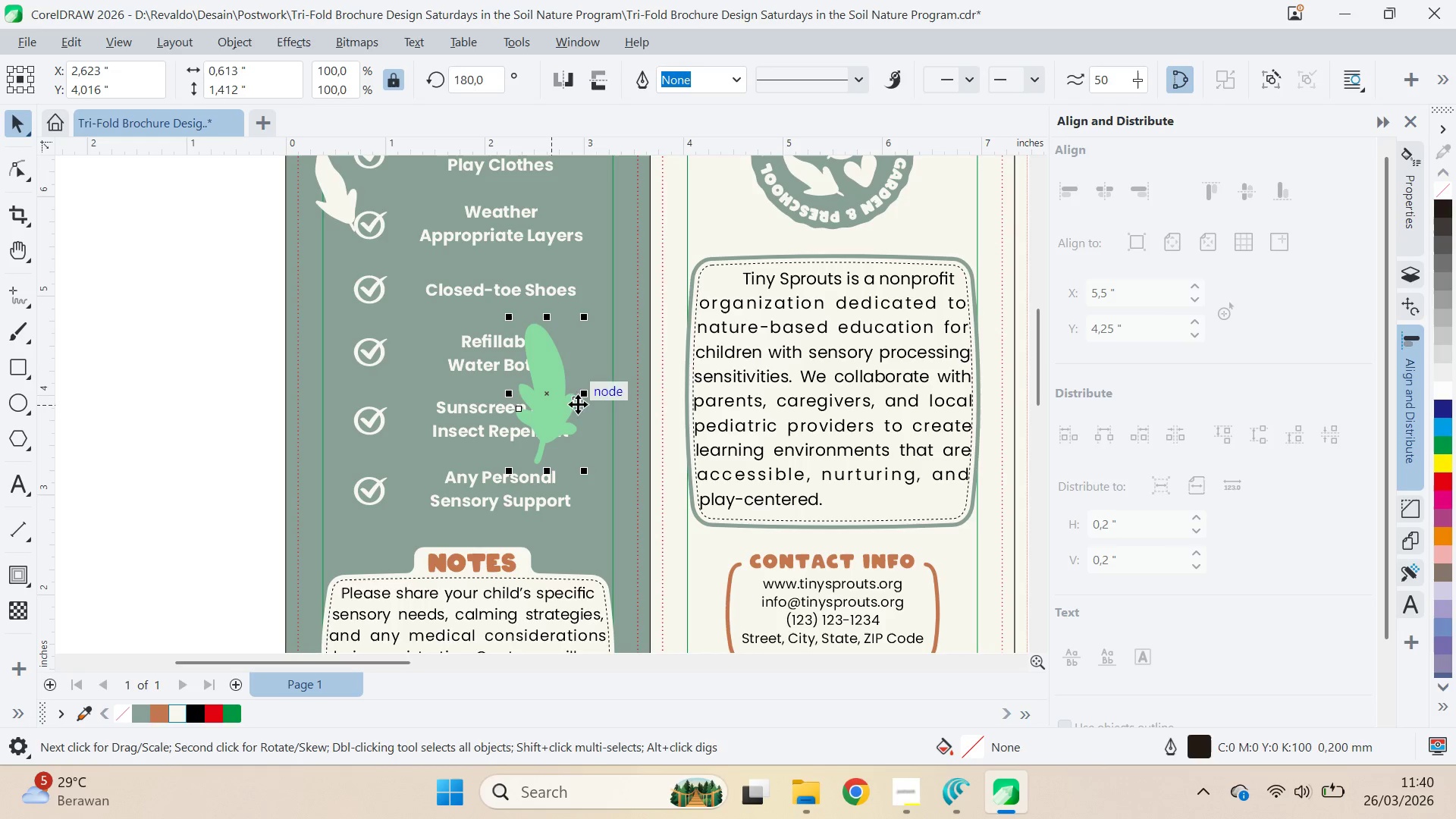 
left_click_drag(start_coordinate=[594, 397], to_coordinate=[538, 363])
 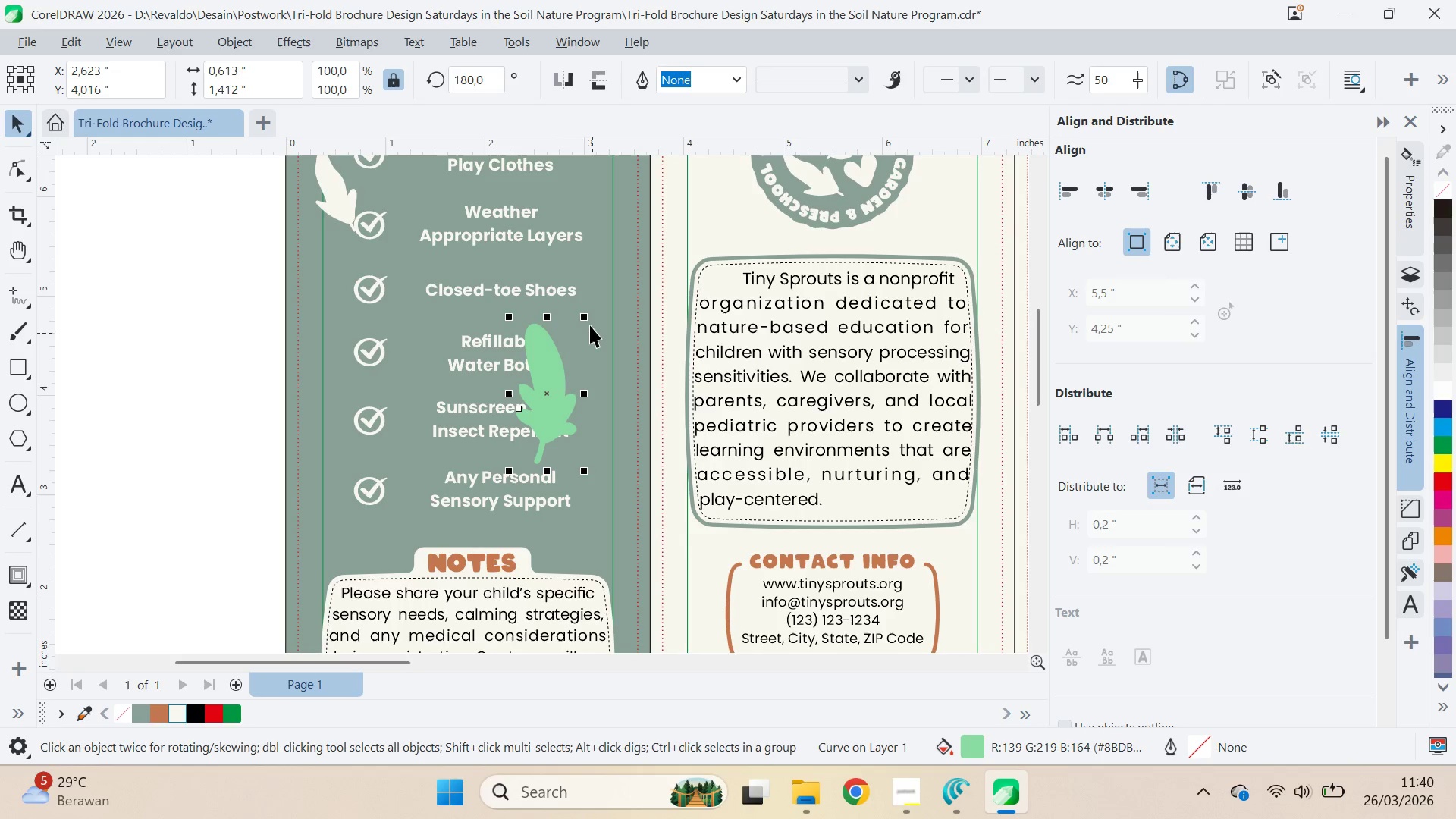 
scroll: coordinate [557, 368], scroll_direction: up, amount: 6.0
 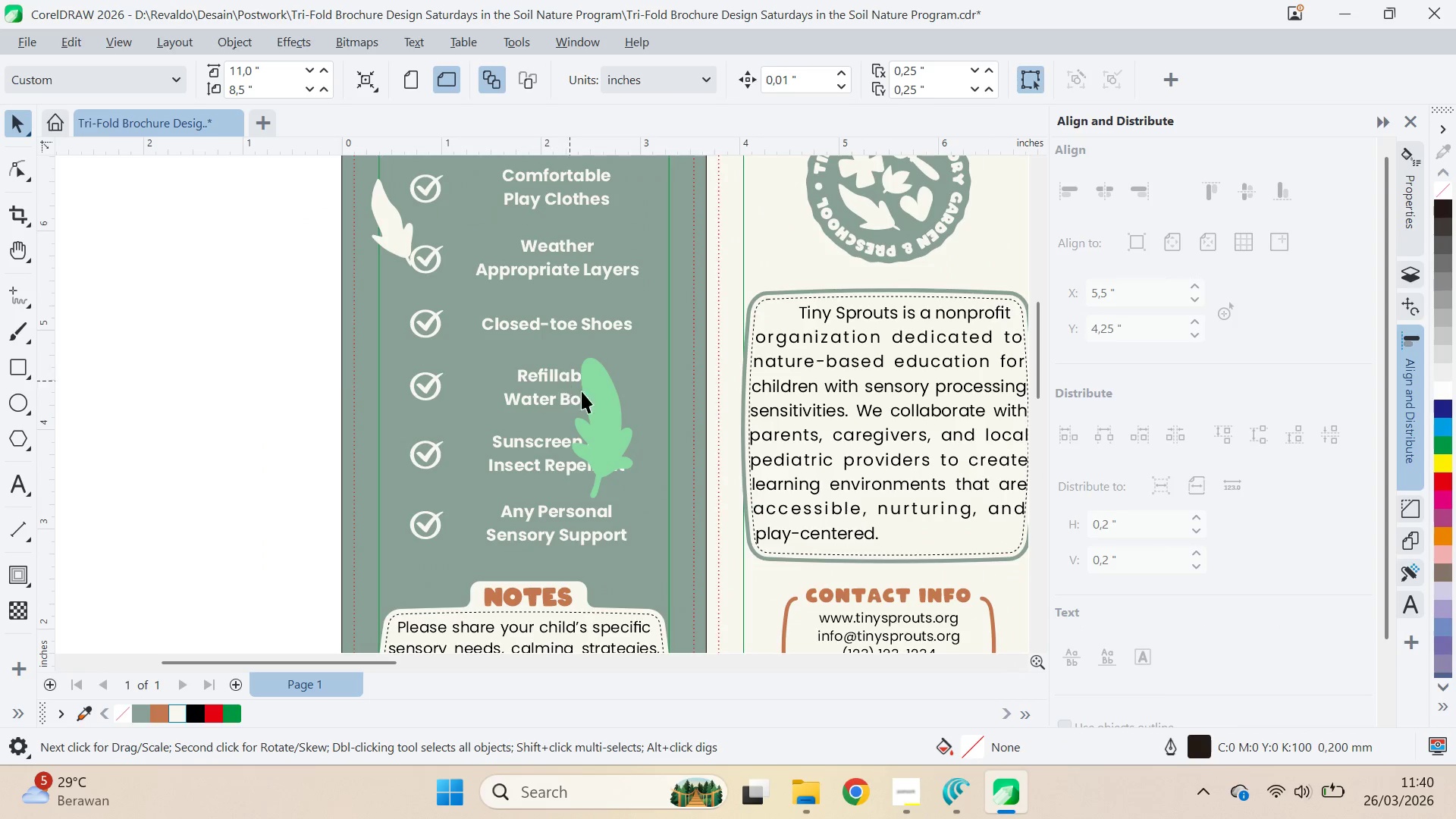 
left_click_drag(start_coordinate=[587, 319], to_coordinate=[618, 366])
 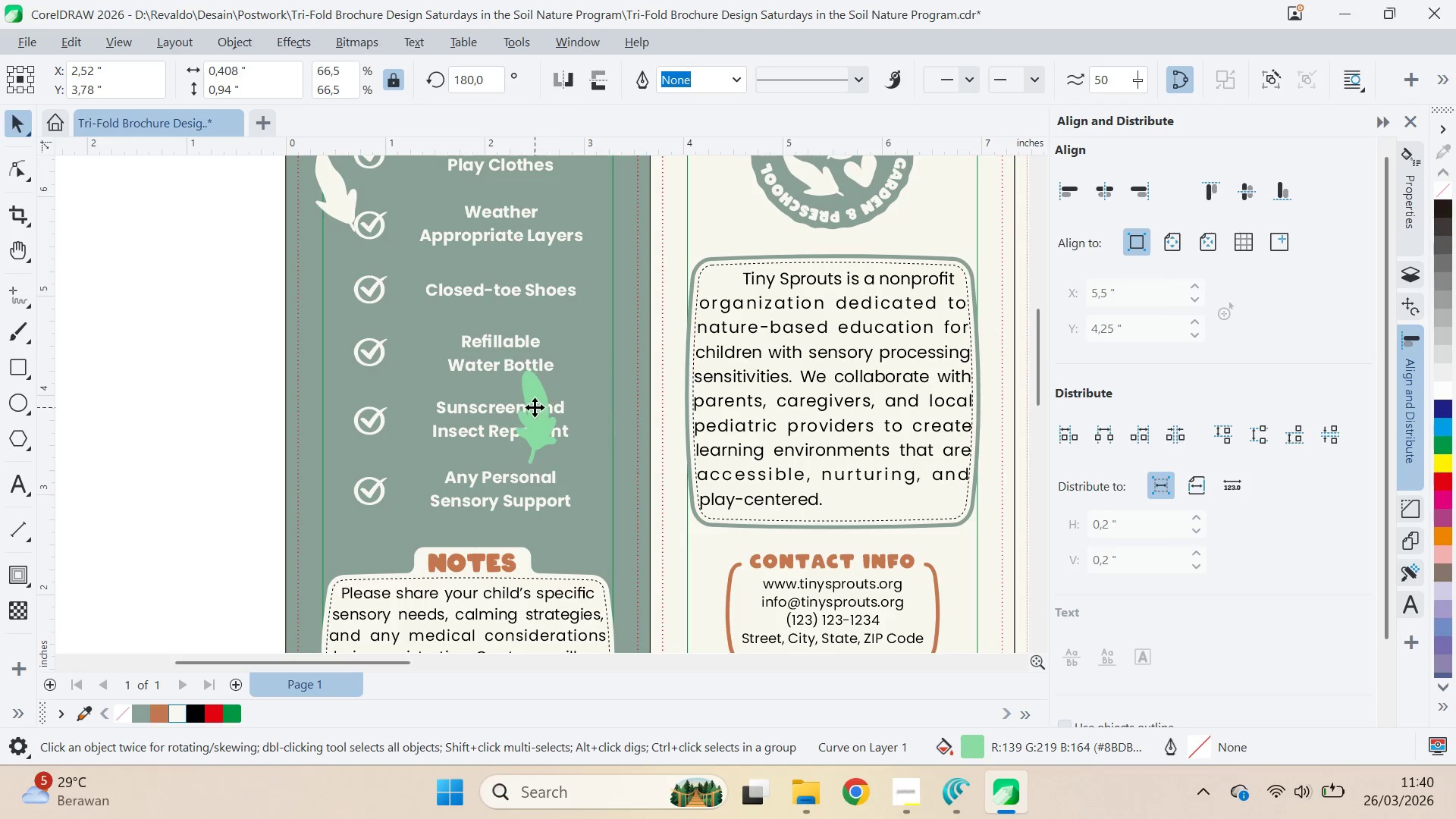 
left_click([535, 407])
 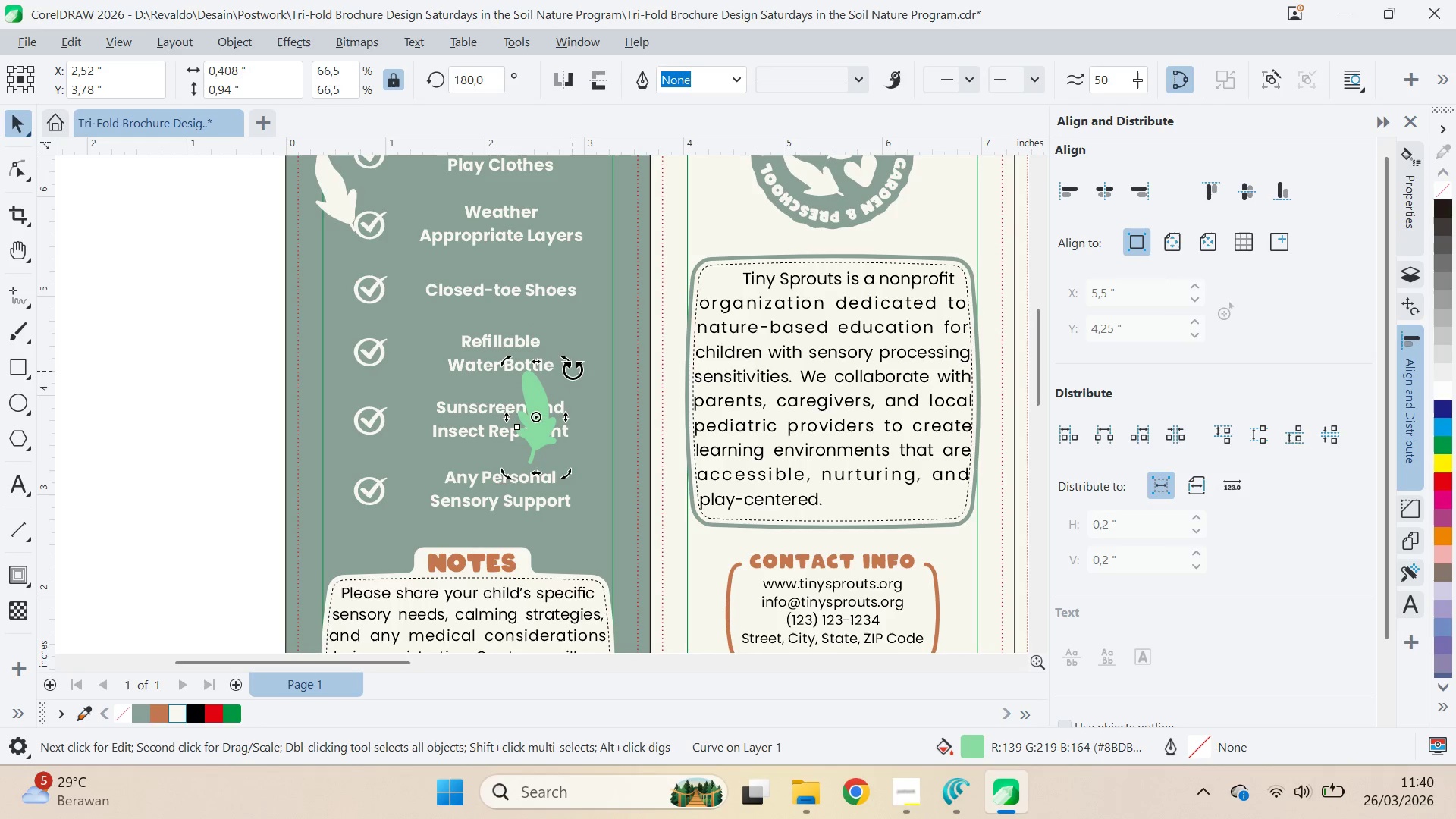 
left_click_drag(start_coordinate=[573, 366], to_coordinate=[591, 386])
 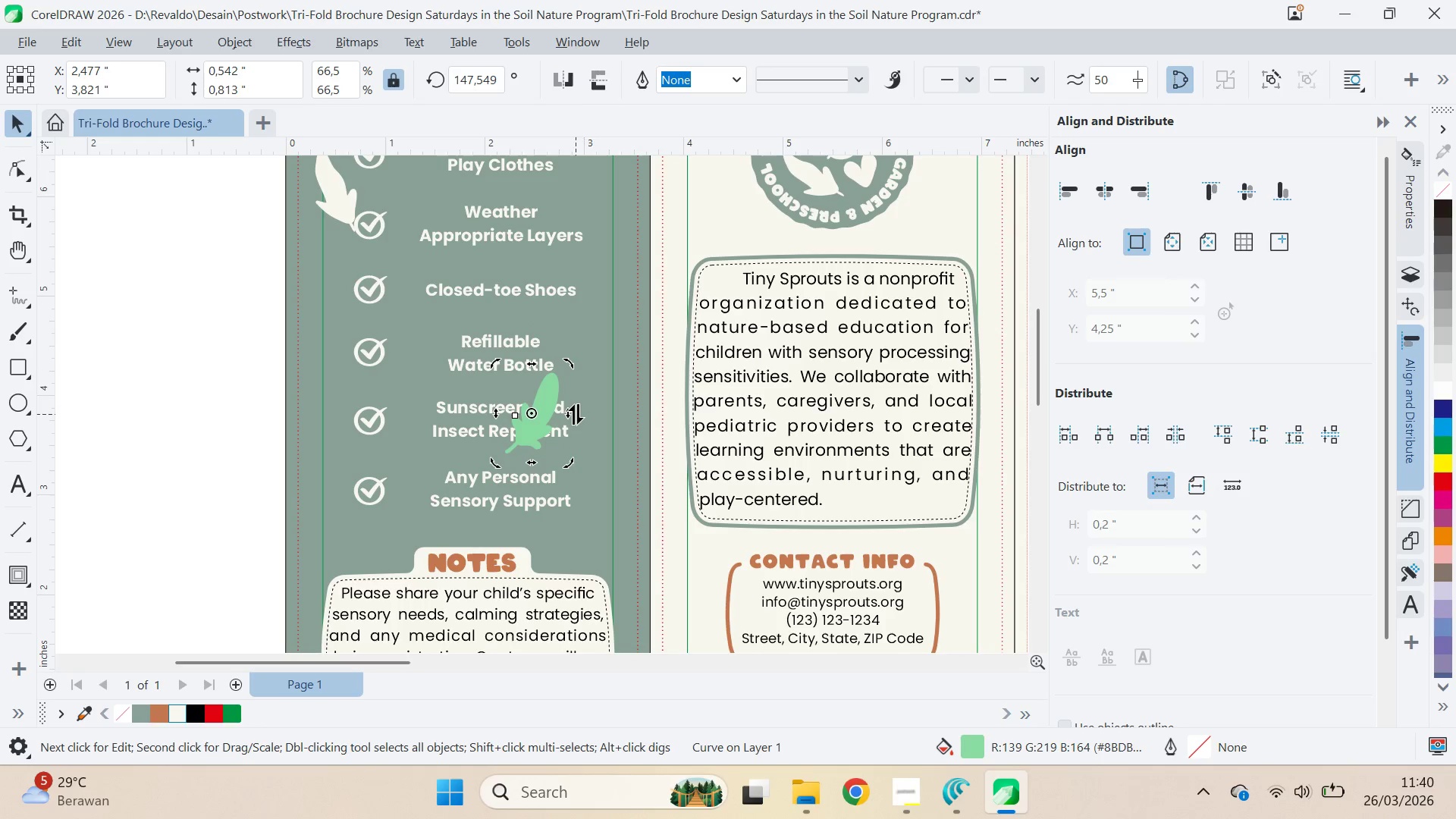 
key(V)
 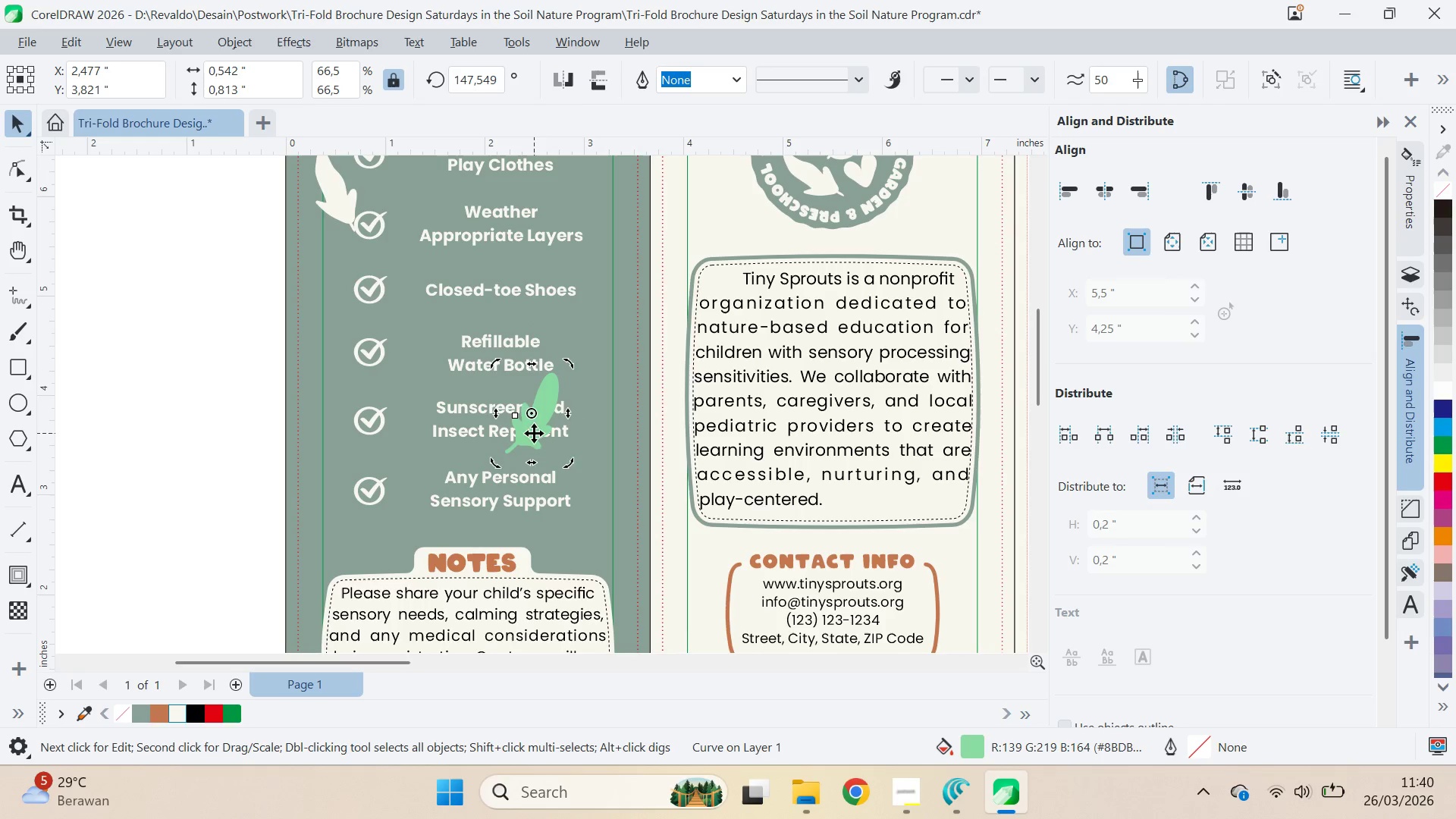 
left_click([535, 433])
 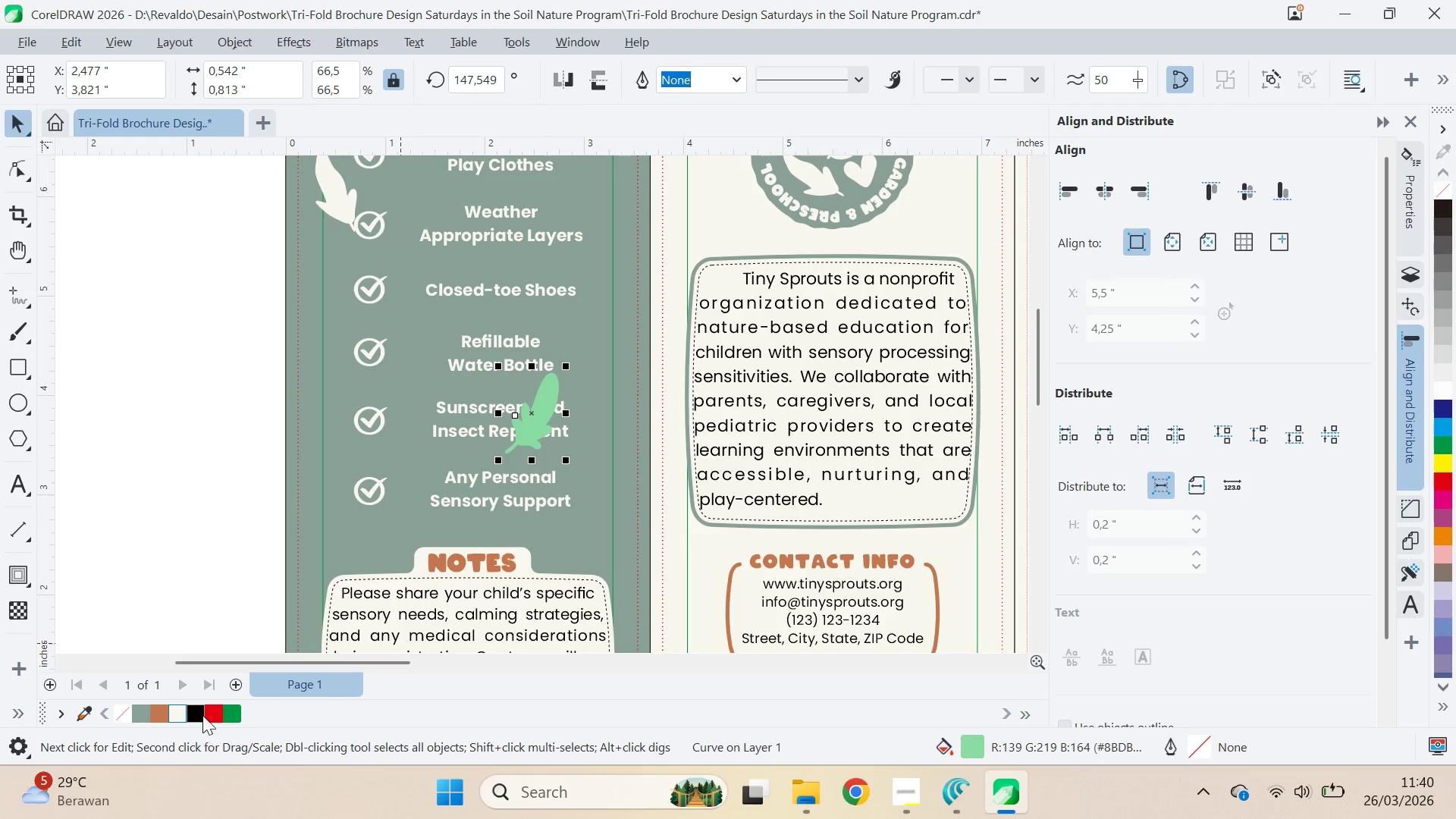 
left_click([178, 712])
 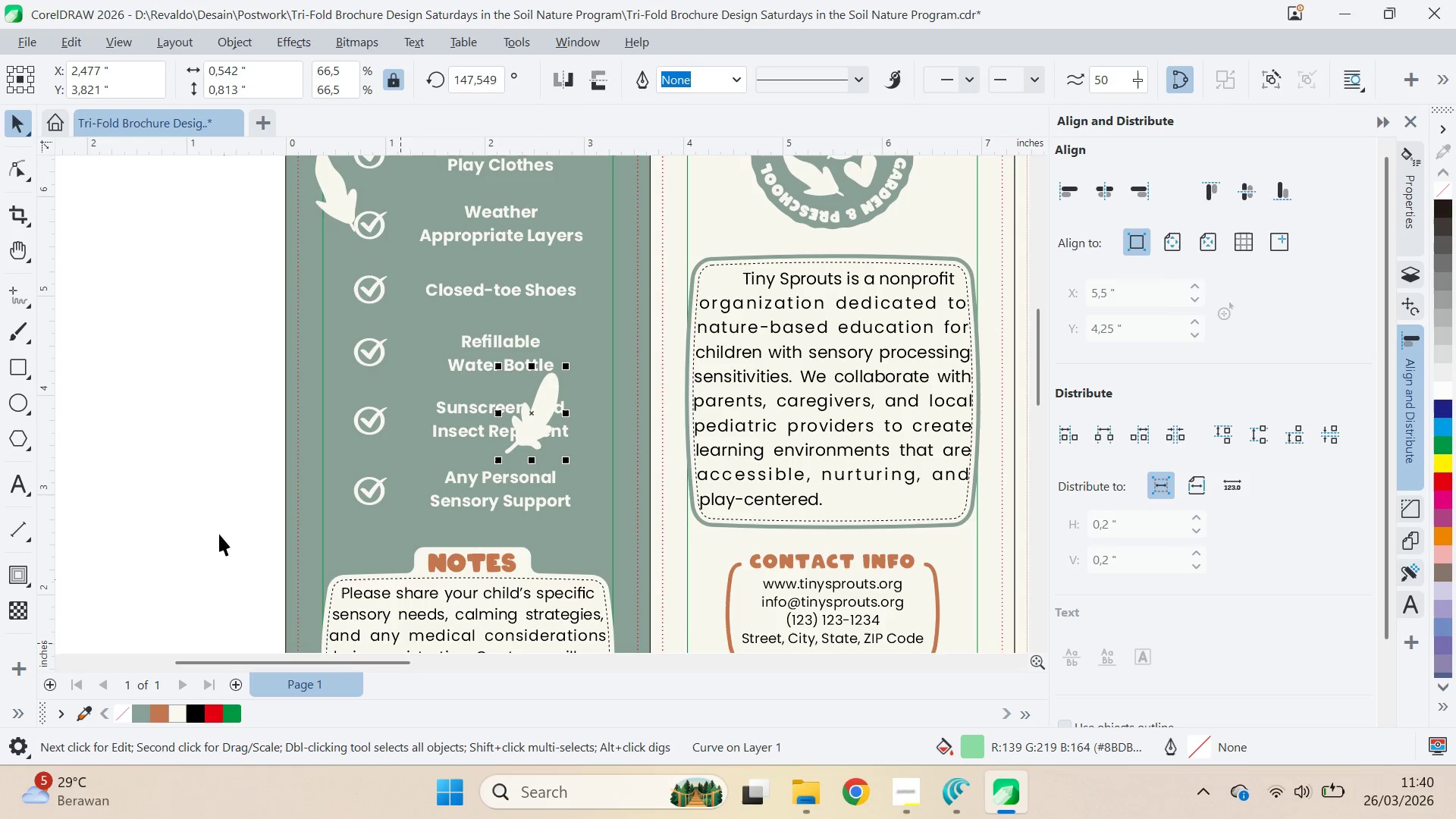 
left_click_drag(start_coordinate=[217, 501], to_coordinate=[221, 497])
 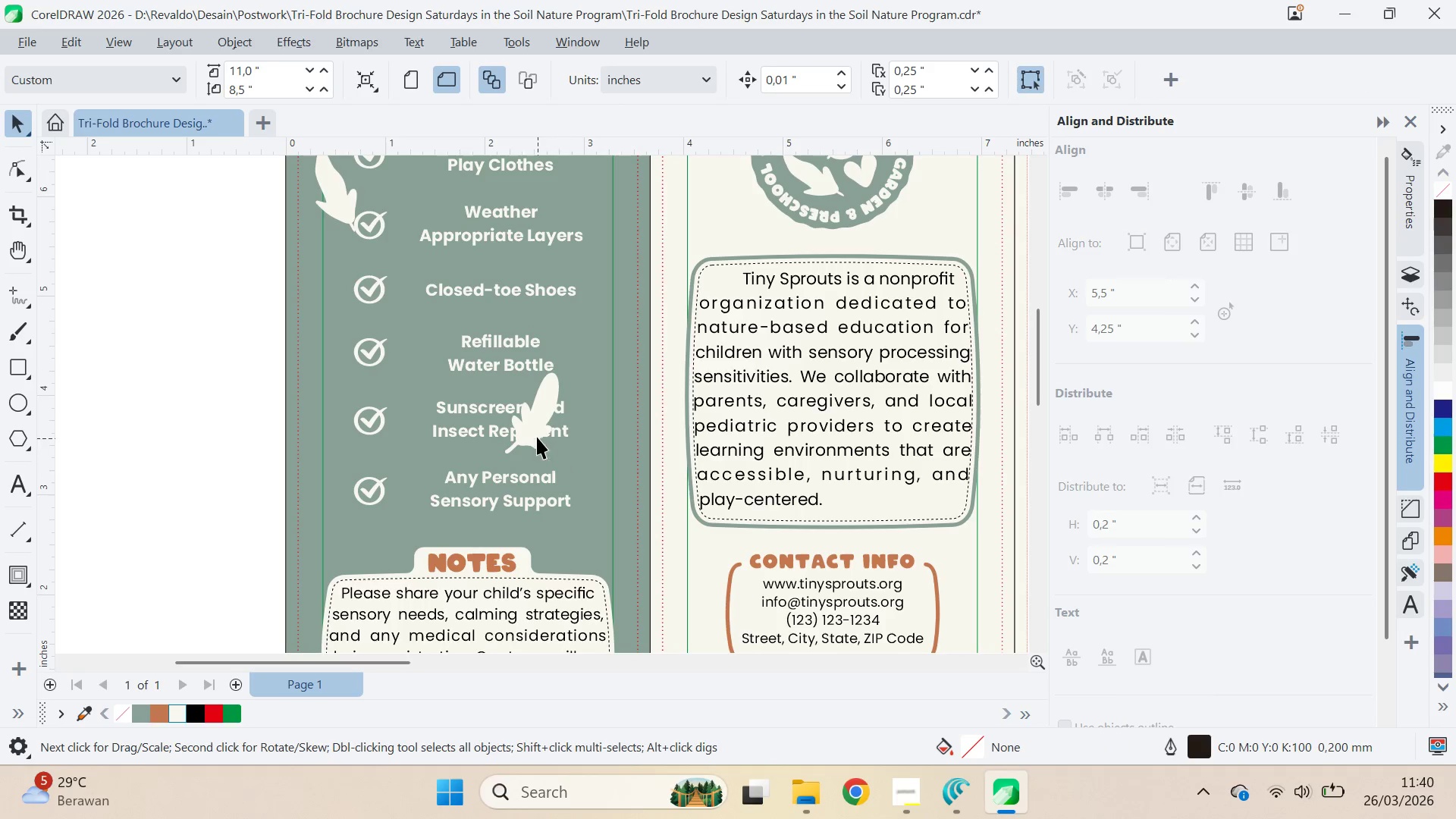 
left_click_drag(start_coordinate=[537, 435], to_coordinate=[586, 547])
 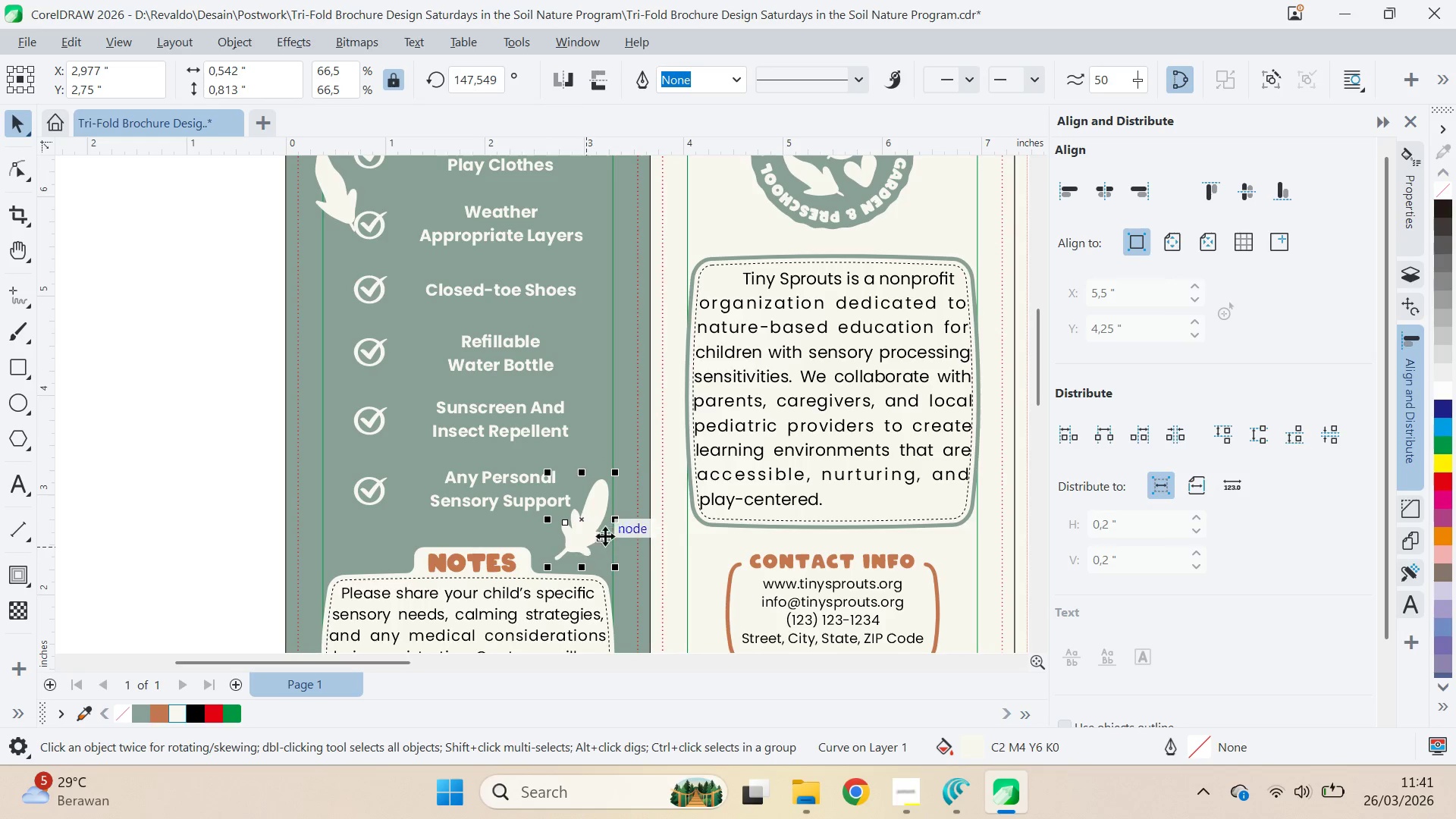 
key(Q)
 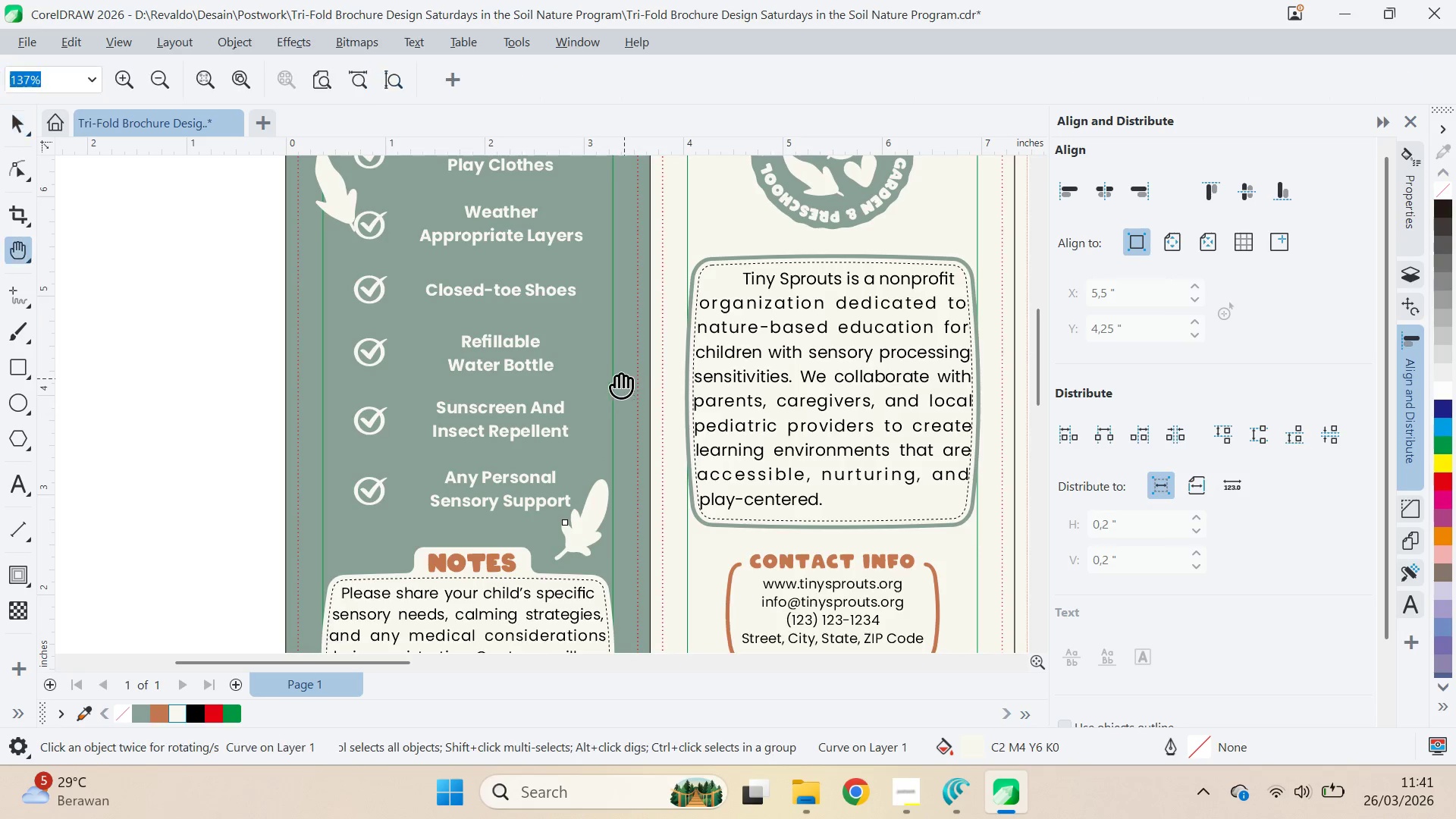 
left_click_drag(start_coordinate=[617, 378], to_coordinate=[668, 602])
 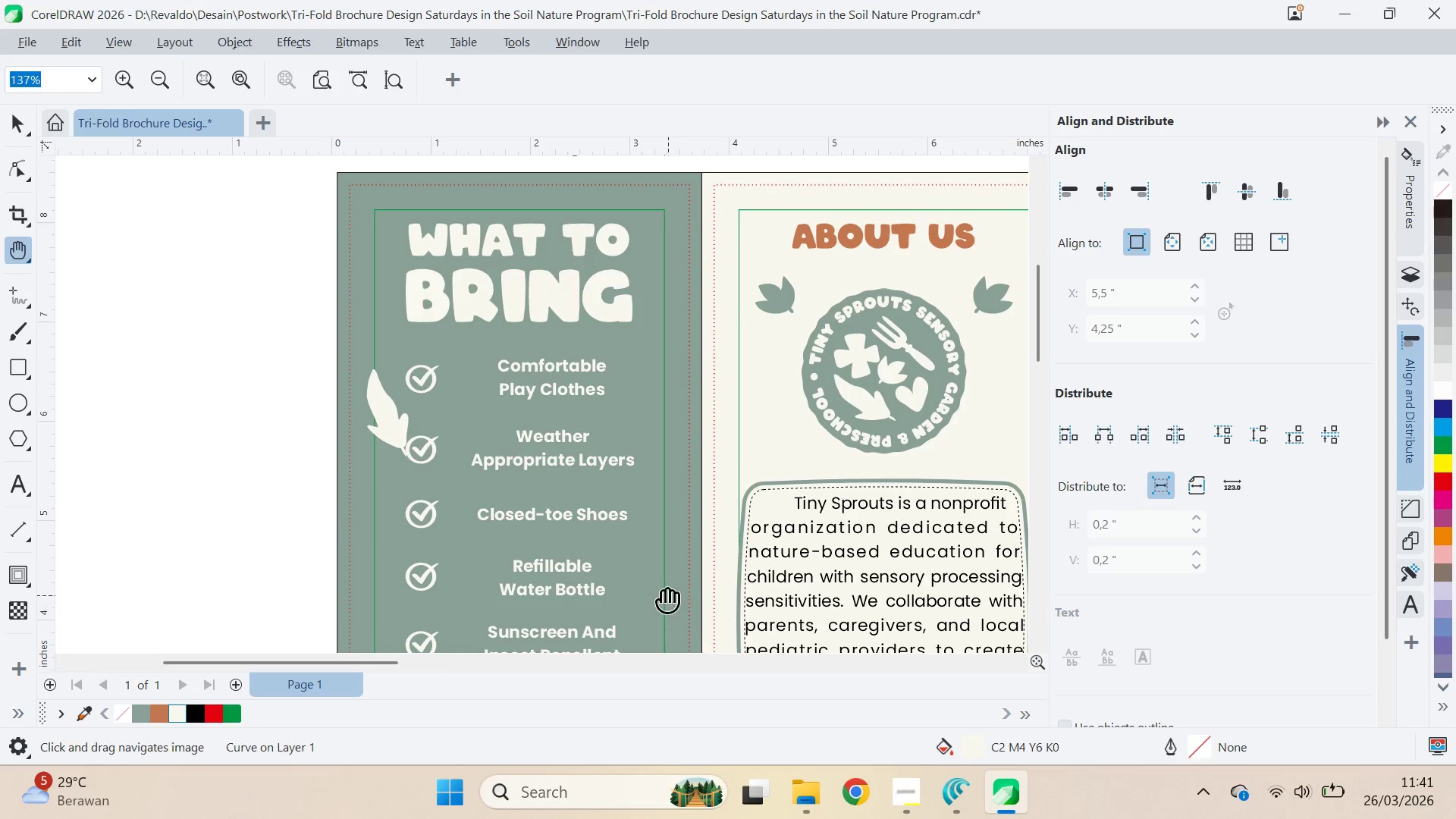 
key(V)
 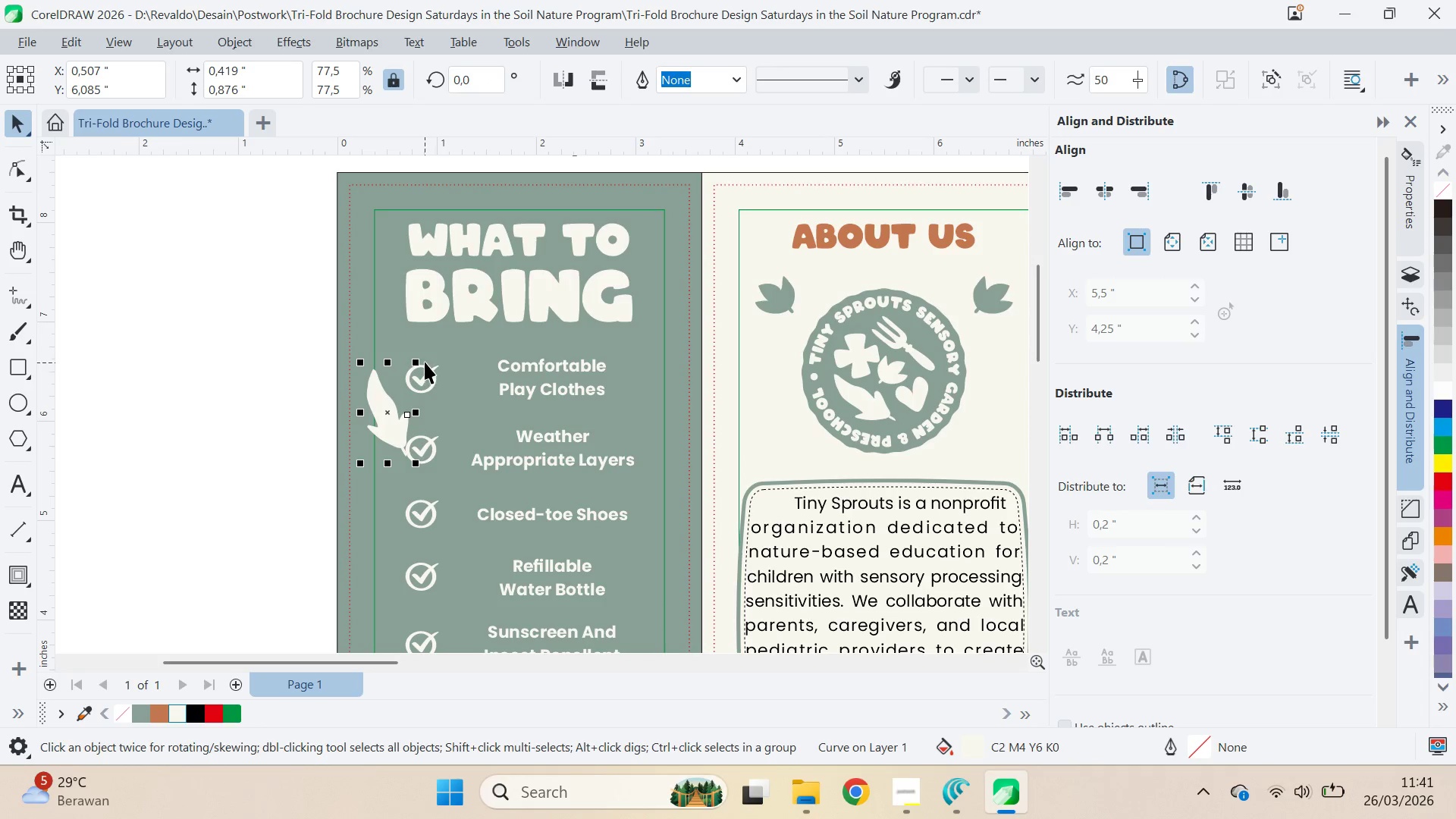 
left_click_drag(start_coordinate=[422, 361], to_coordinate=[432, 381])
 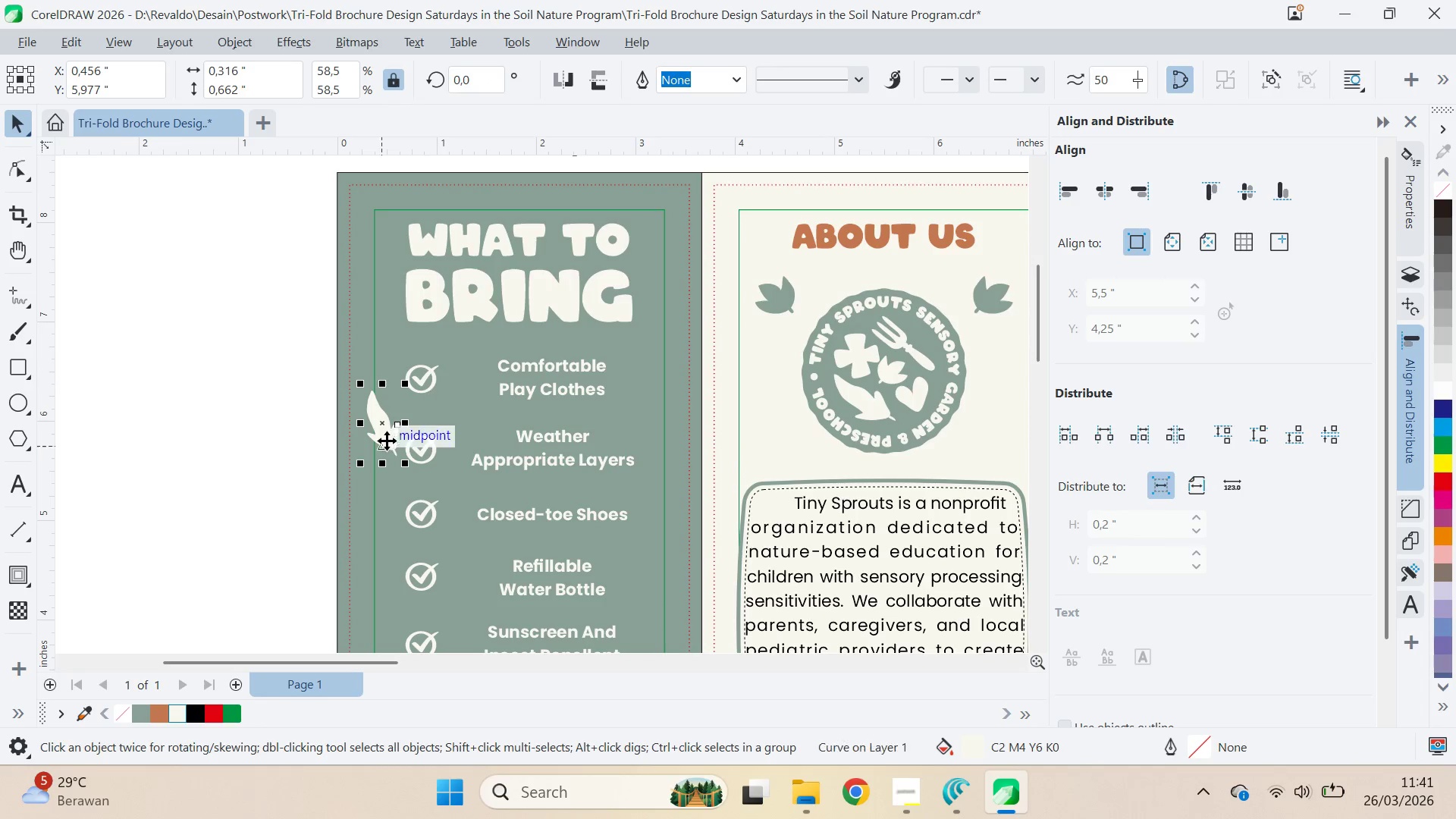 
left_click([387, 441])
 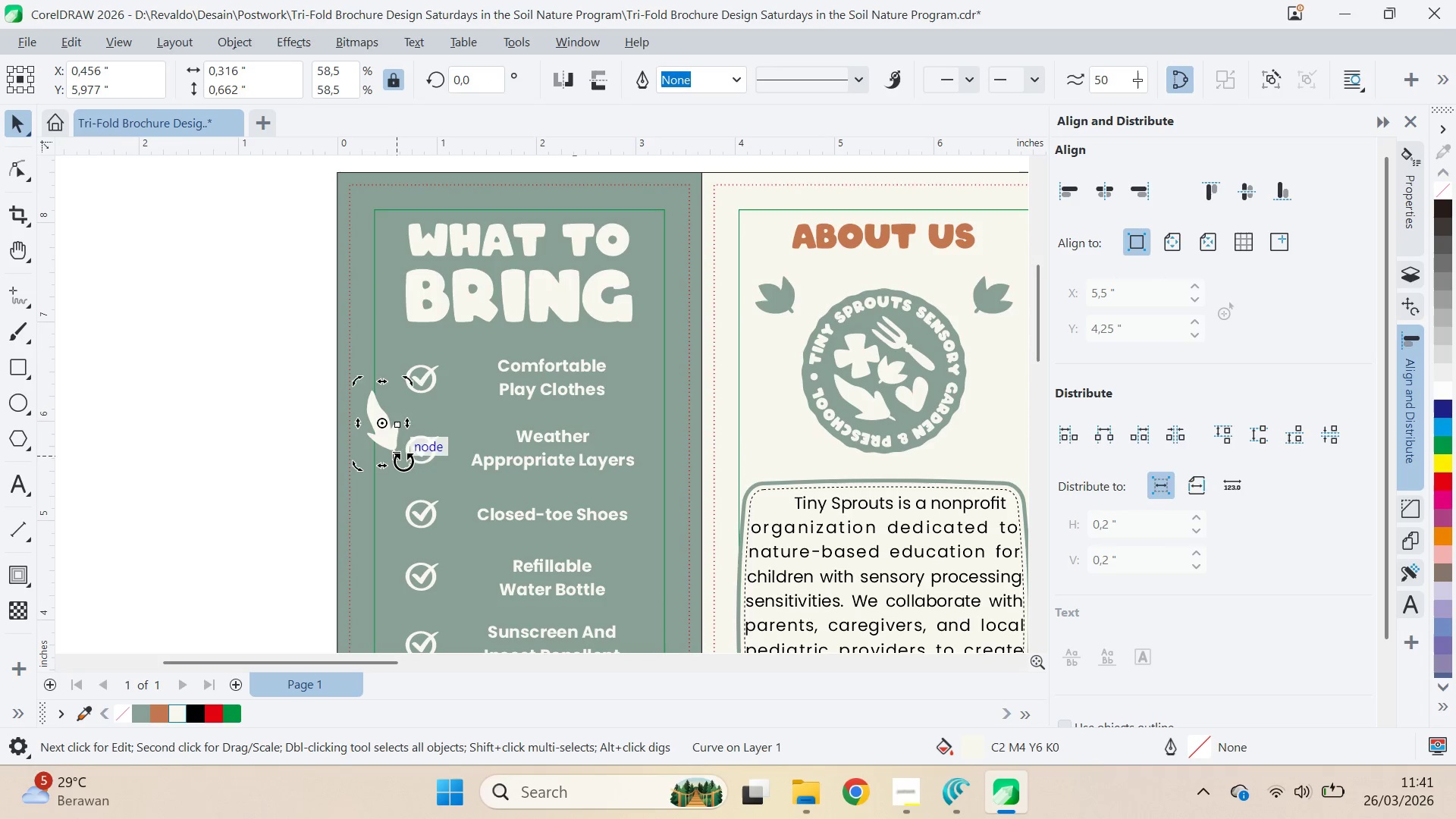 
left_click_drag(start_coordinate=[403, 462], to_coordinate=[361, 505])
 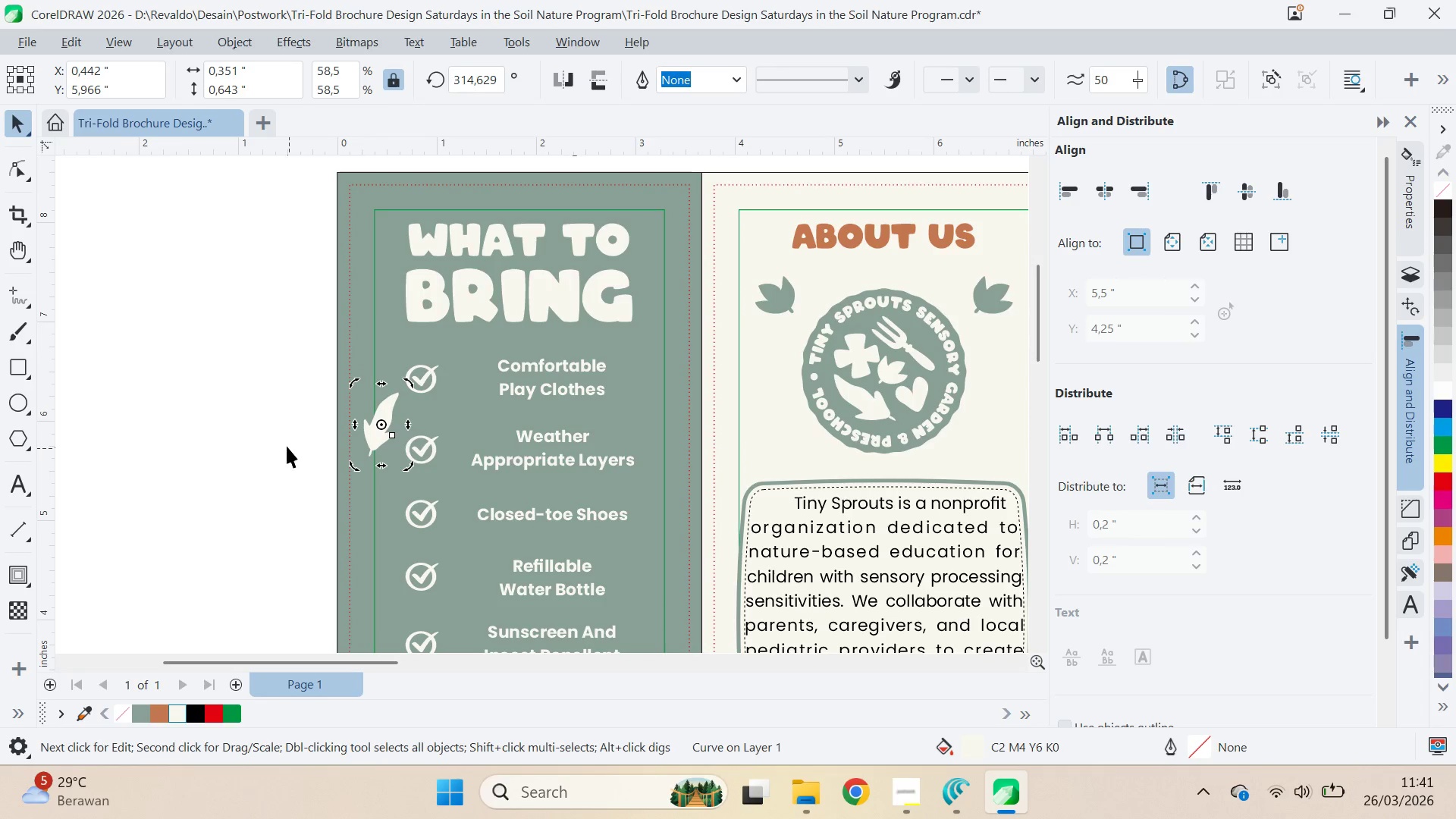 
key(V)
 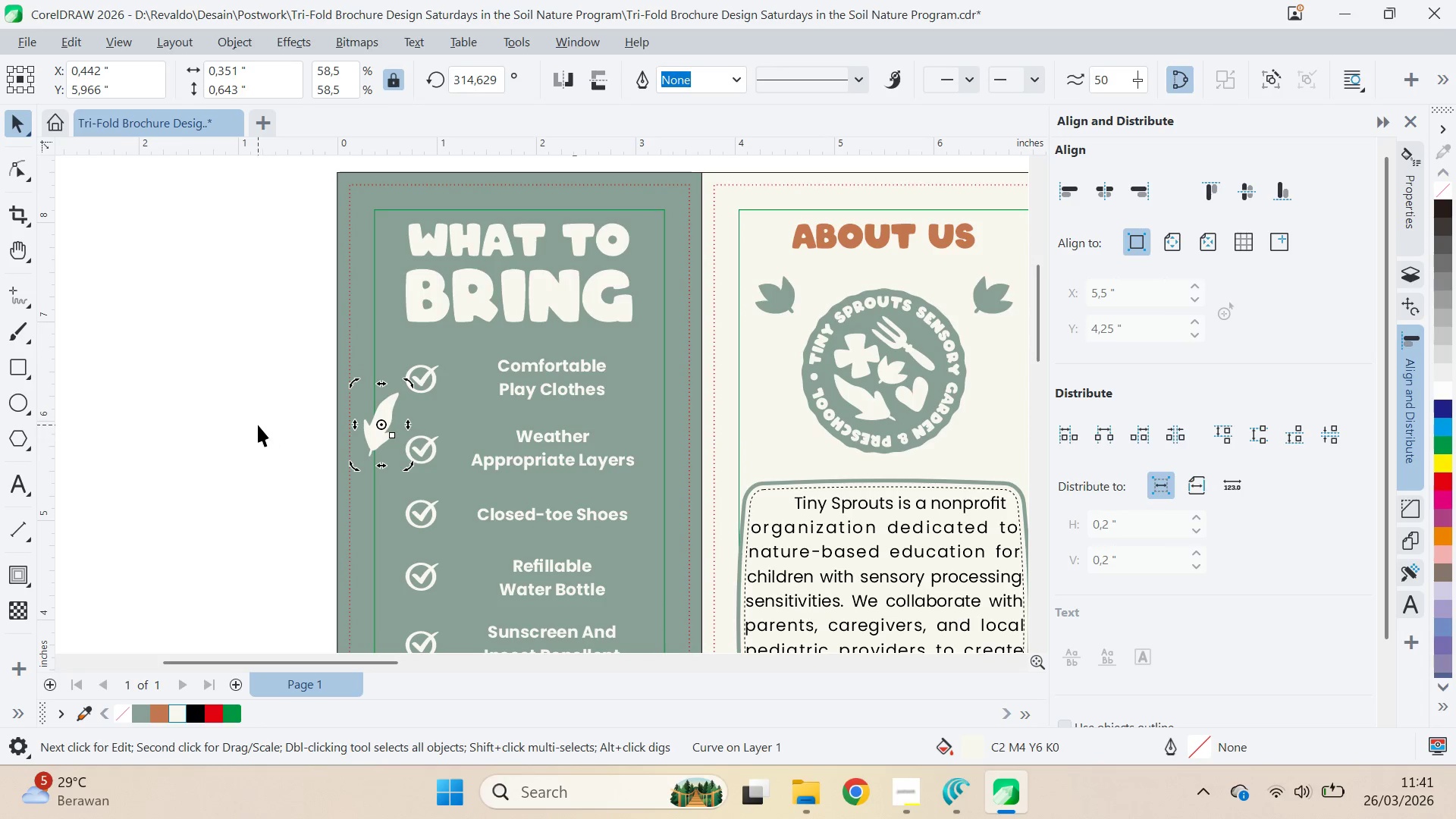 
left_click([258, 424])
 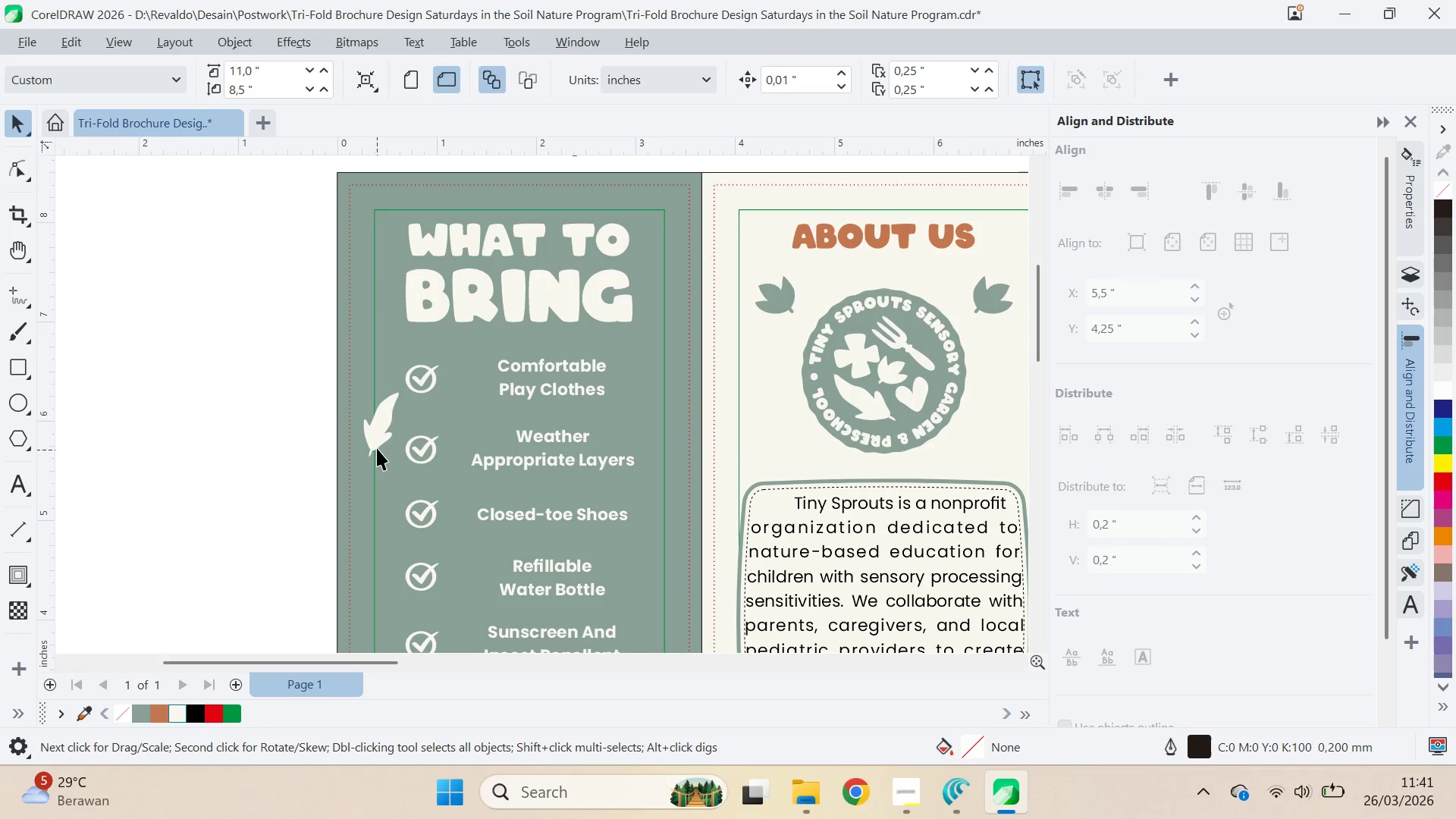 
left_click_drag(start_coordinate=[377, 445], to_coordinate=[394, 376])
 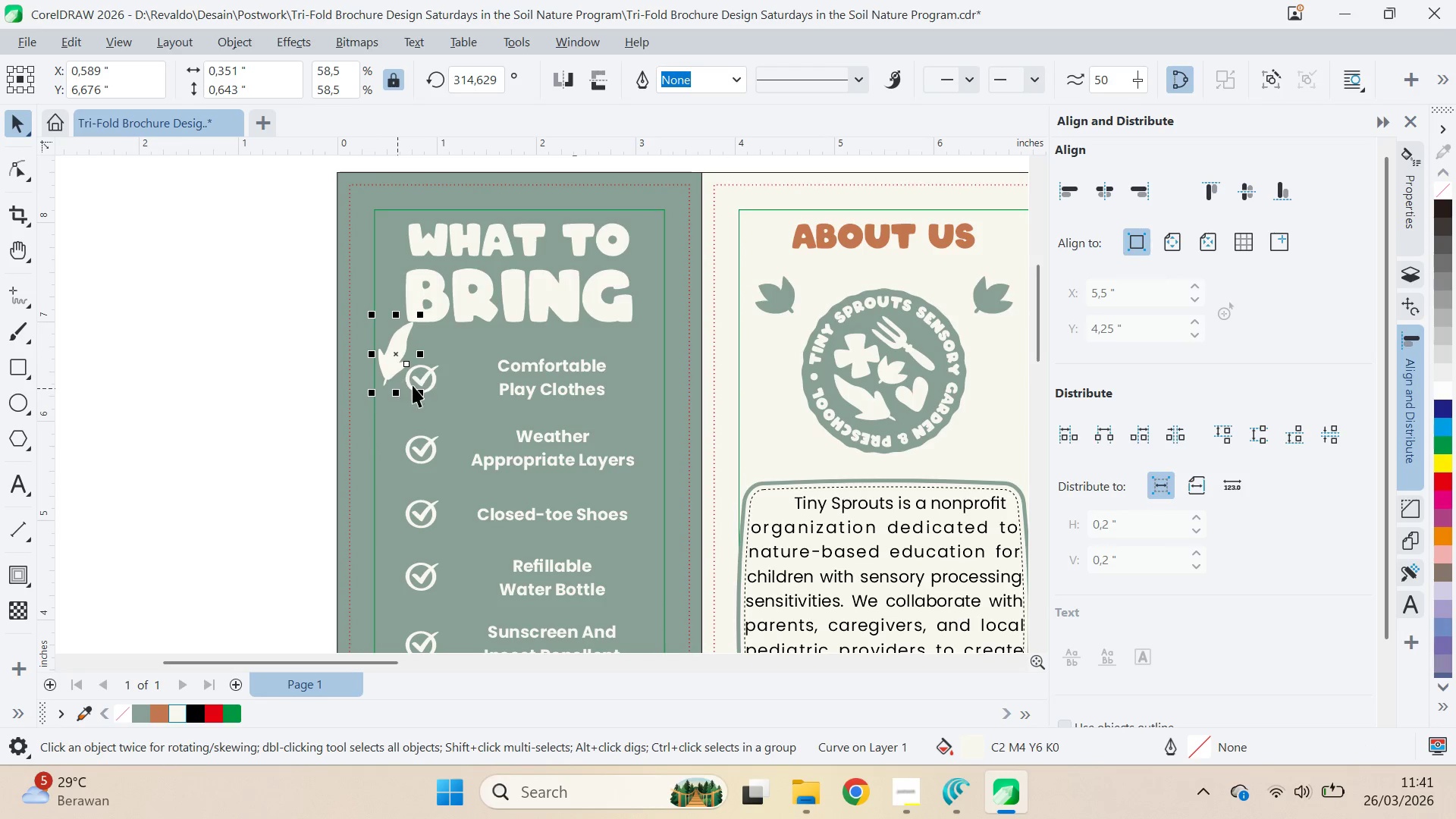 
left_click([395, 366])
 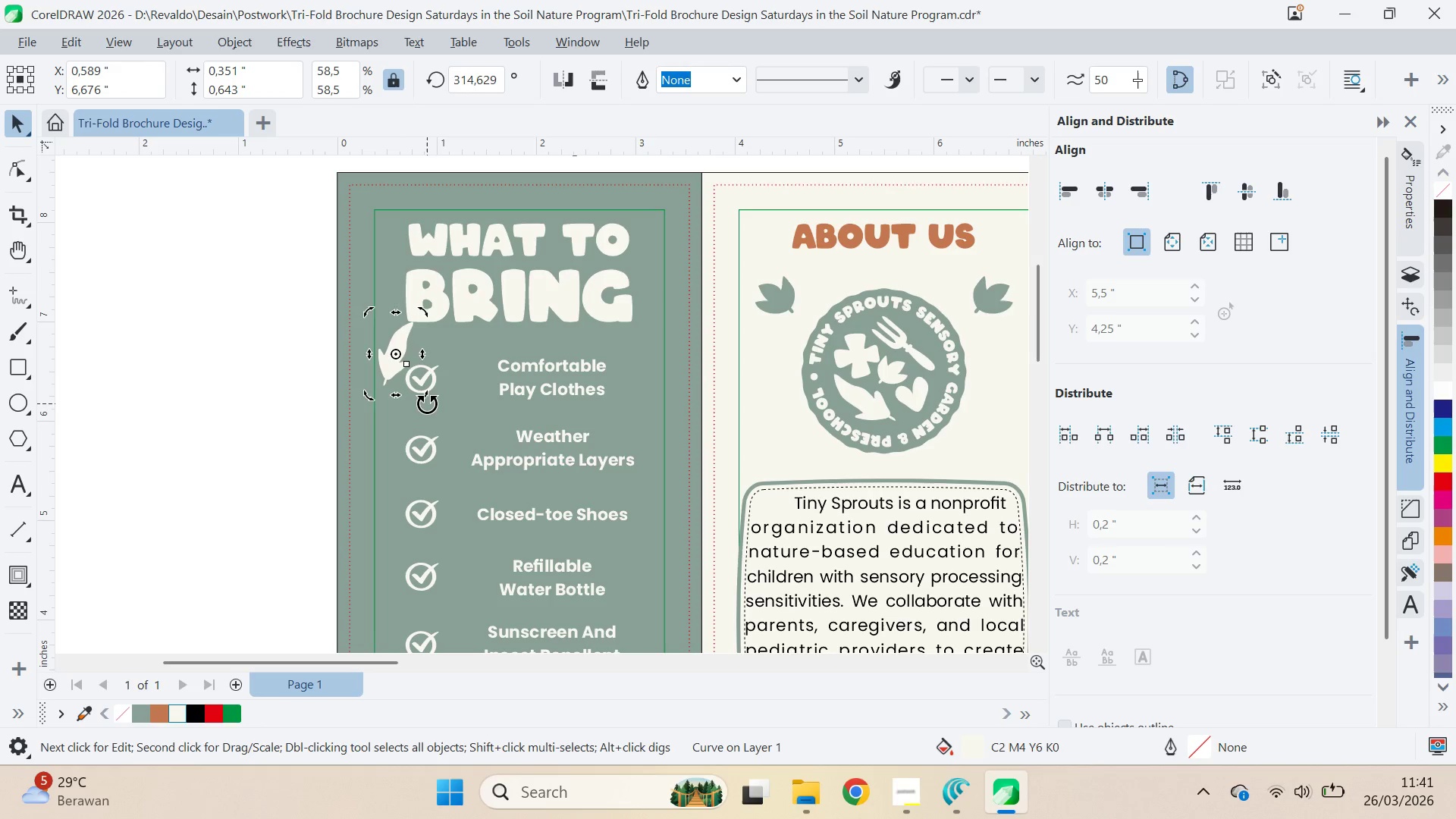 
left_click_drag(start_coordinate=[427, 403], to_coordinate=[439, 441])
 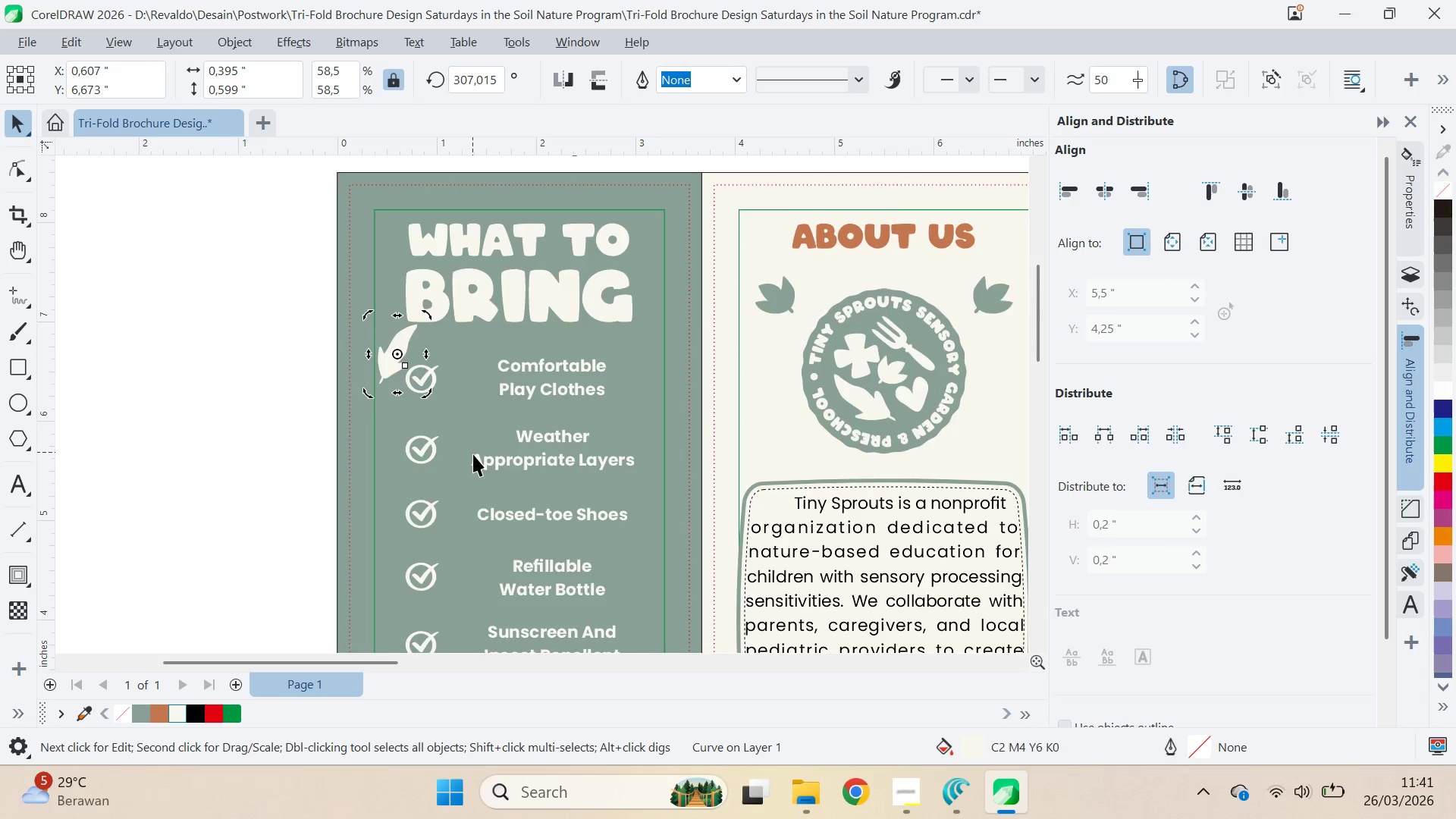 
key(Q)
 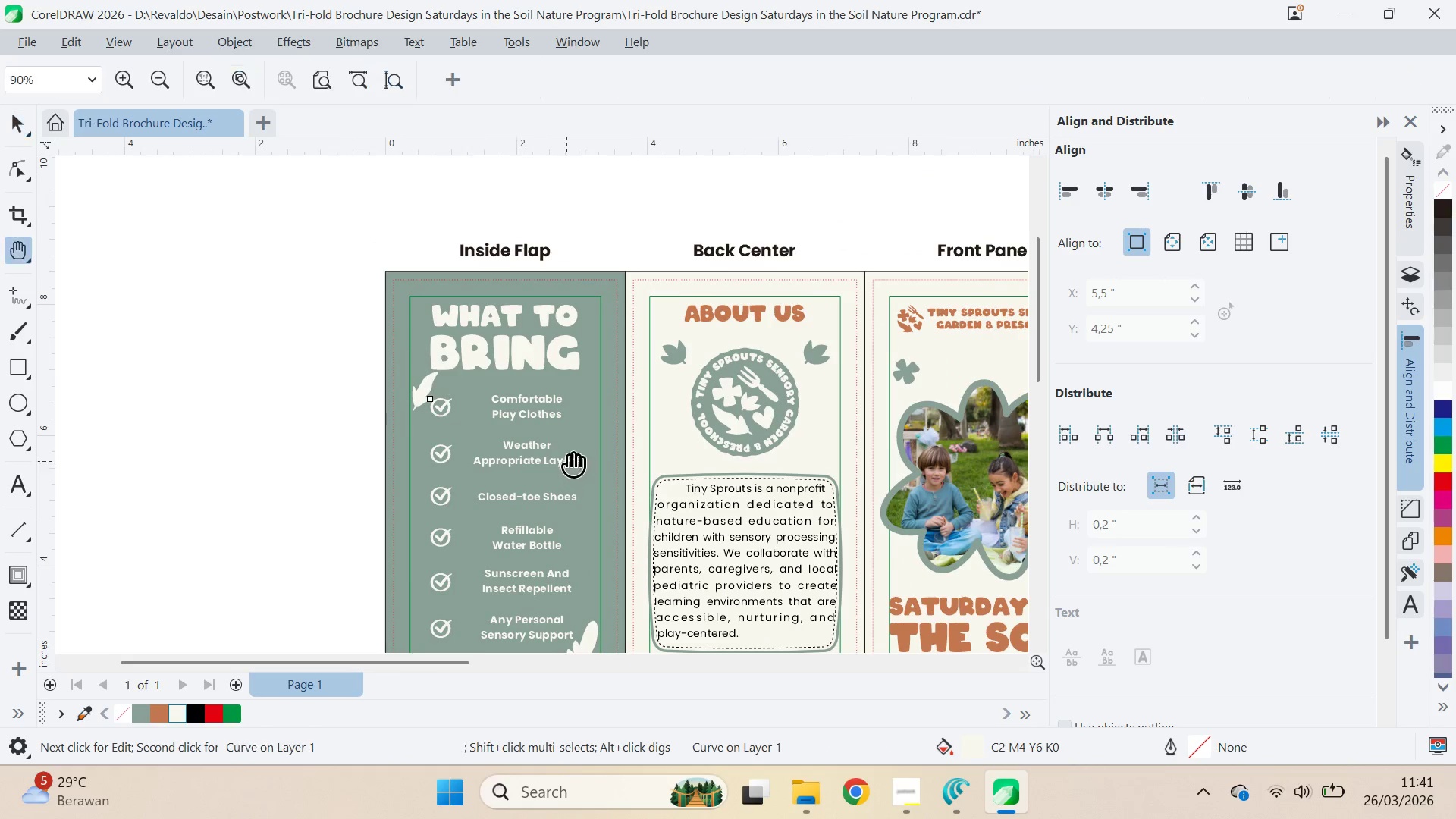 
left_click_drag(start_coordinate=[566, 450], to_coordinate=[556, 340])
 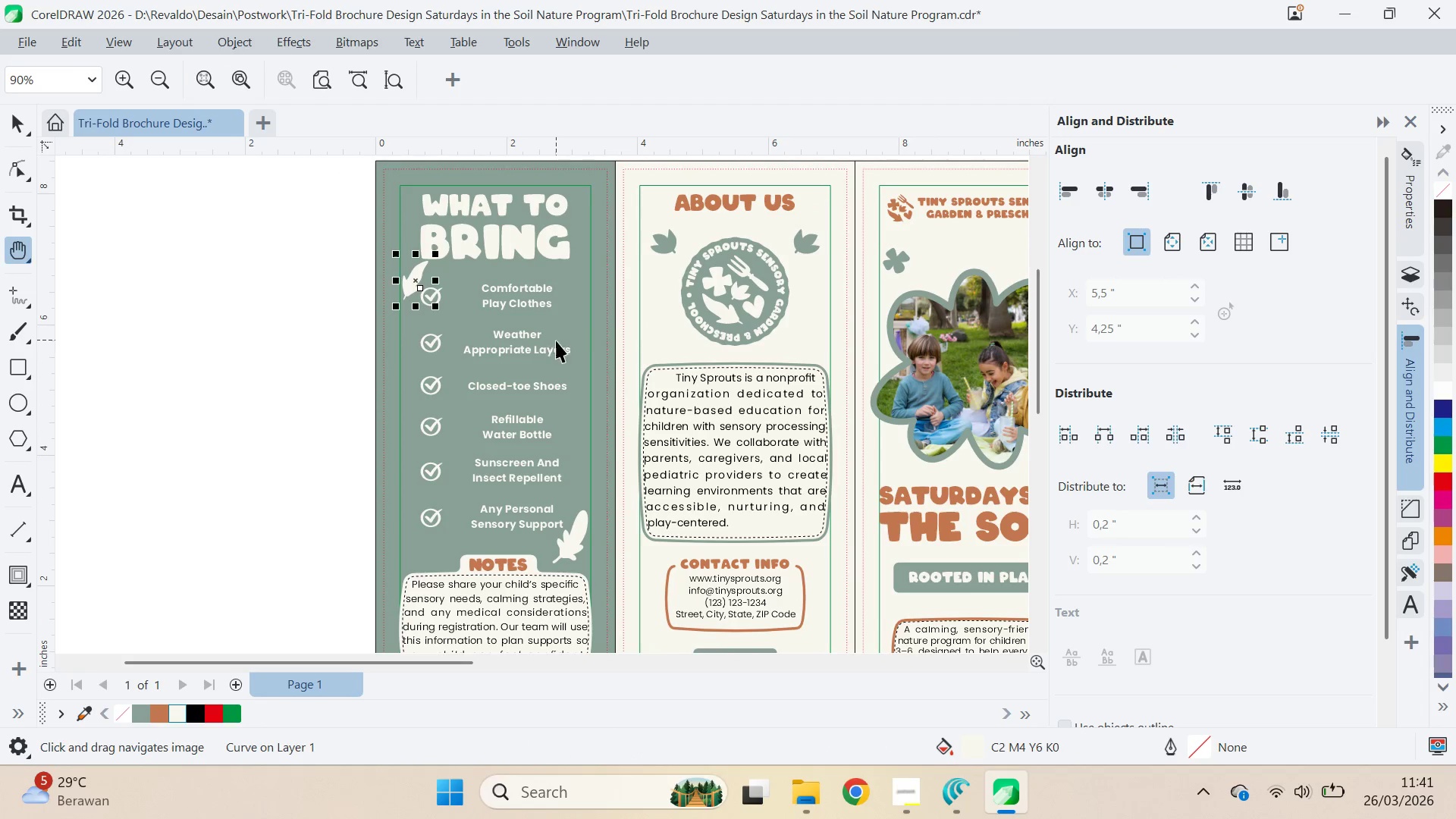 
scroll: coordinate [480, 466], scroll_direction: down, amount: 3.0
 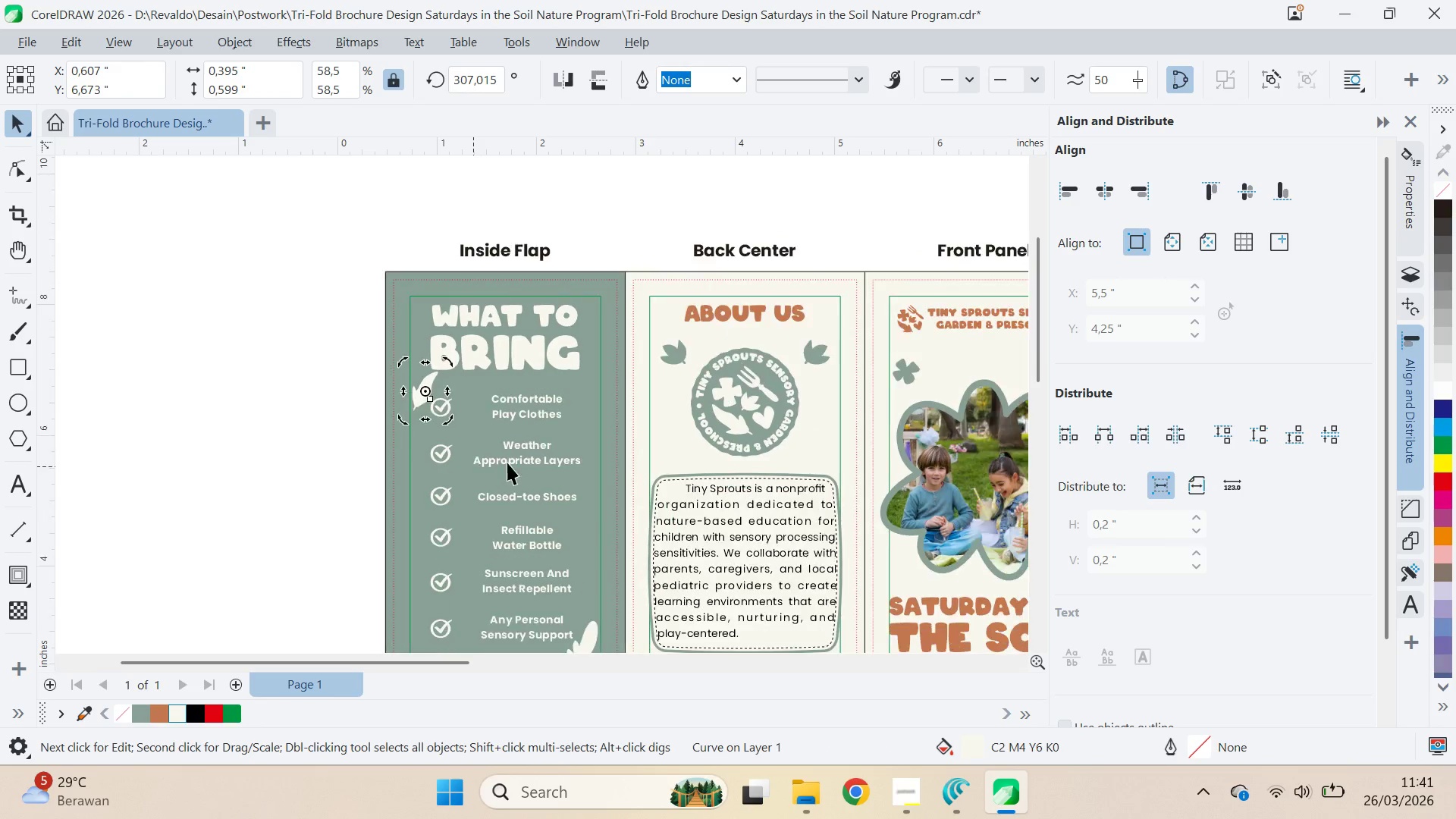 
key(V)
 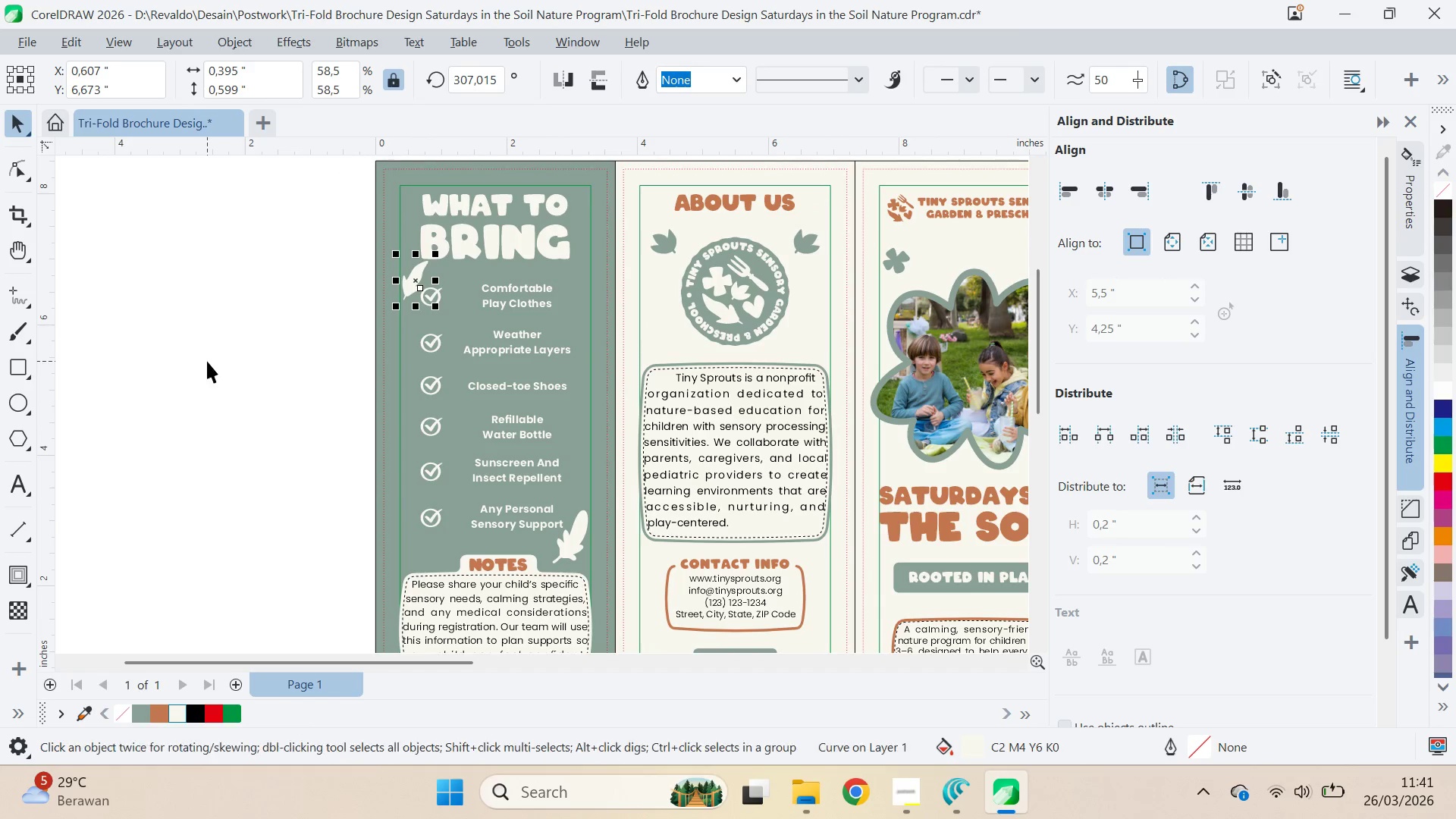 
left_click_drag(start_coordinate=[207, 361], to_coordinate=[234, 346])
 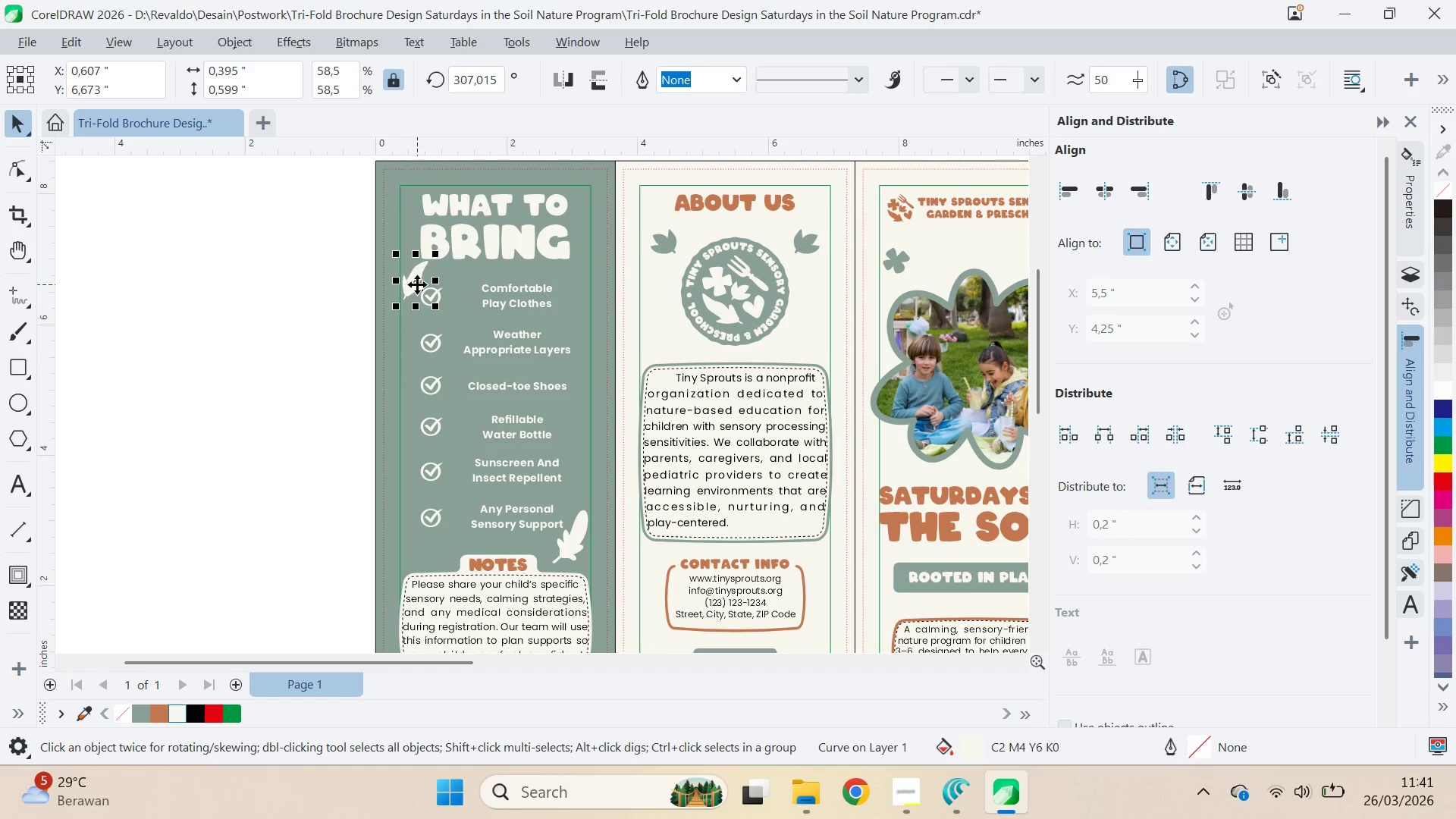 
key(Delete)
 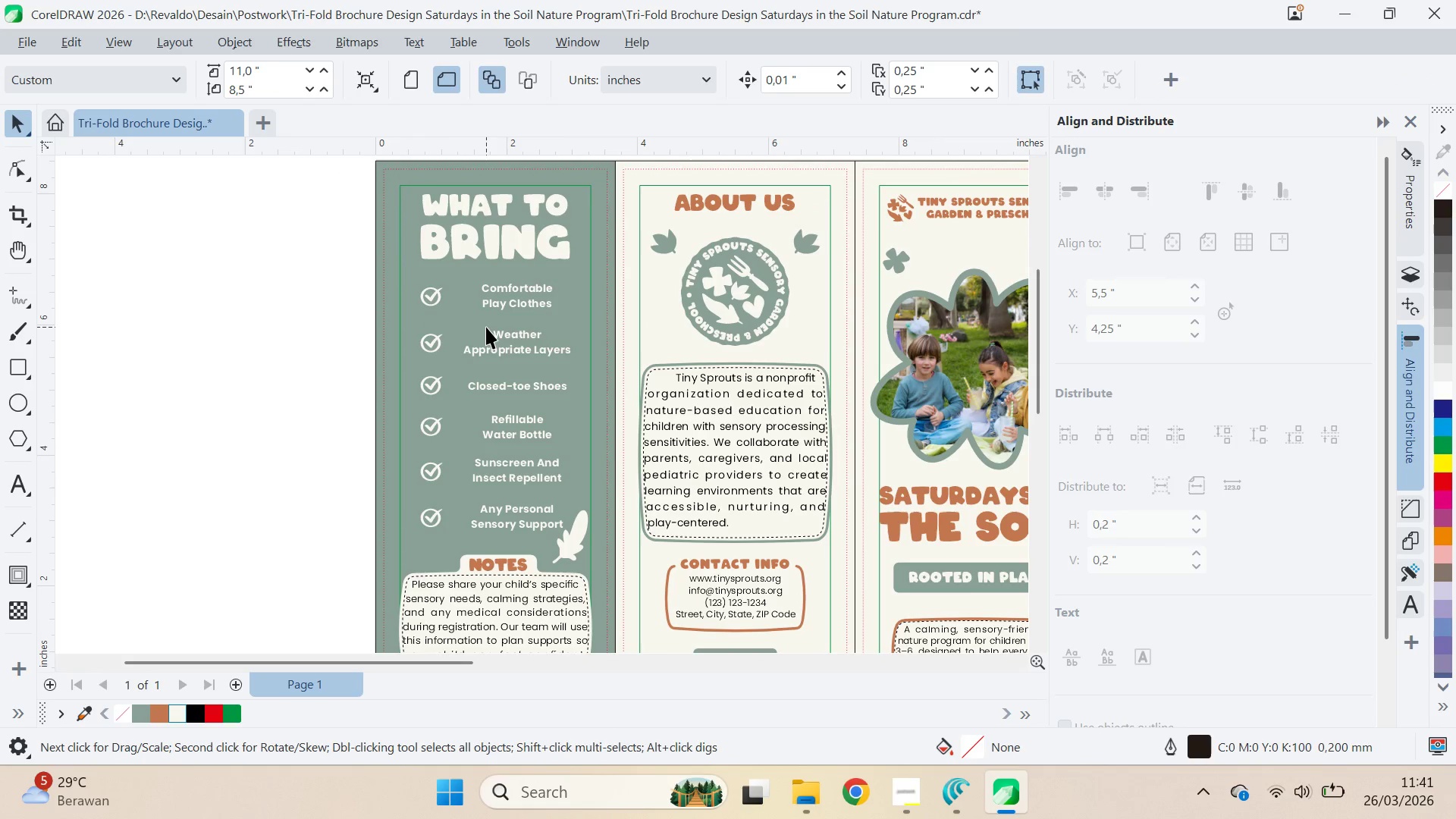 
key(Q)
 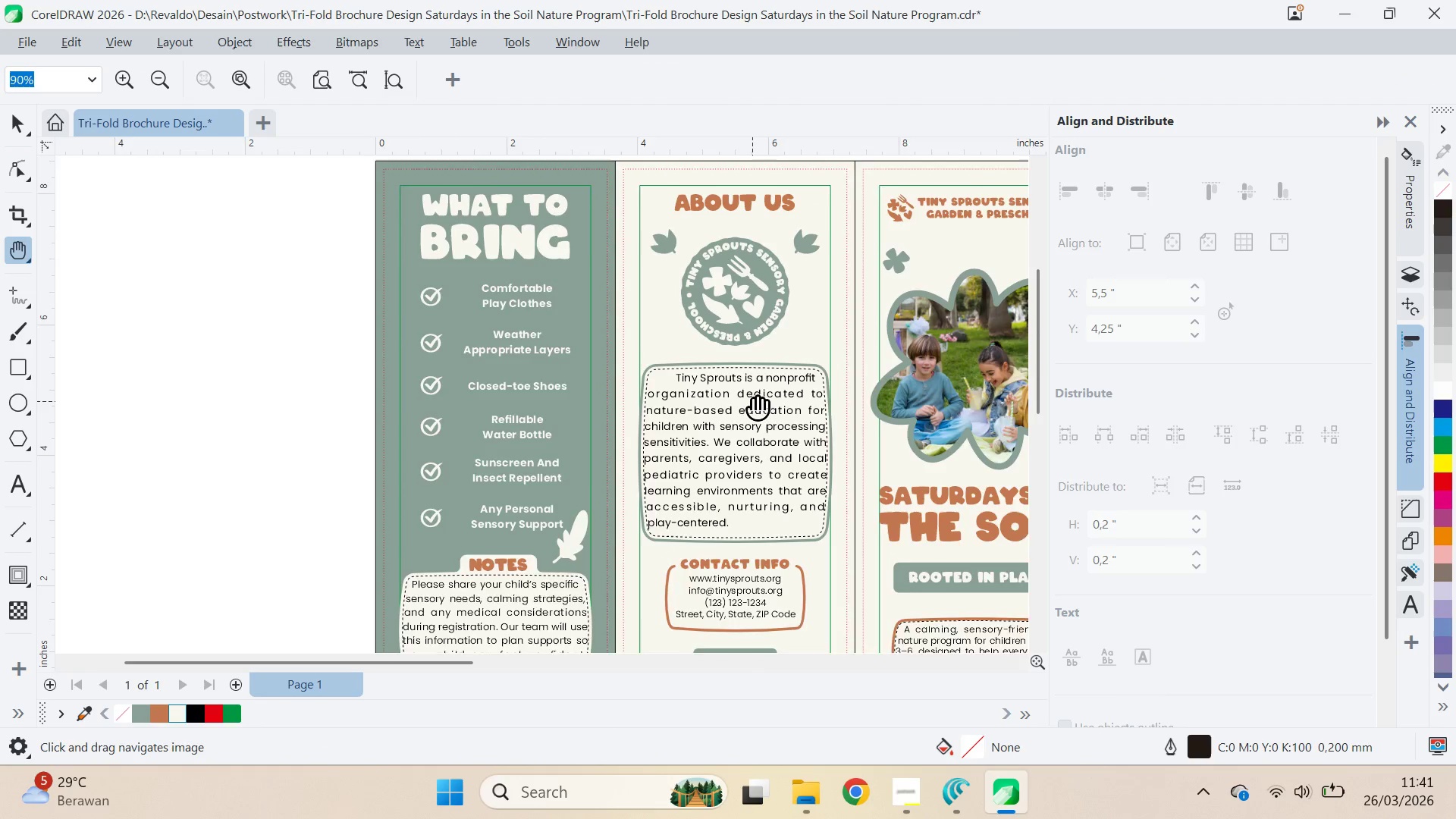 
left_click_drag(start_coordinate=[753, 400], to_coordinate=[314, 379])
 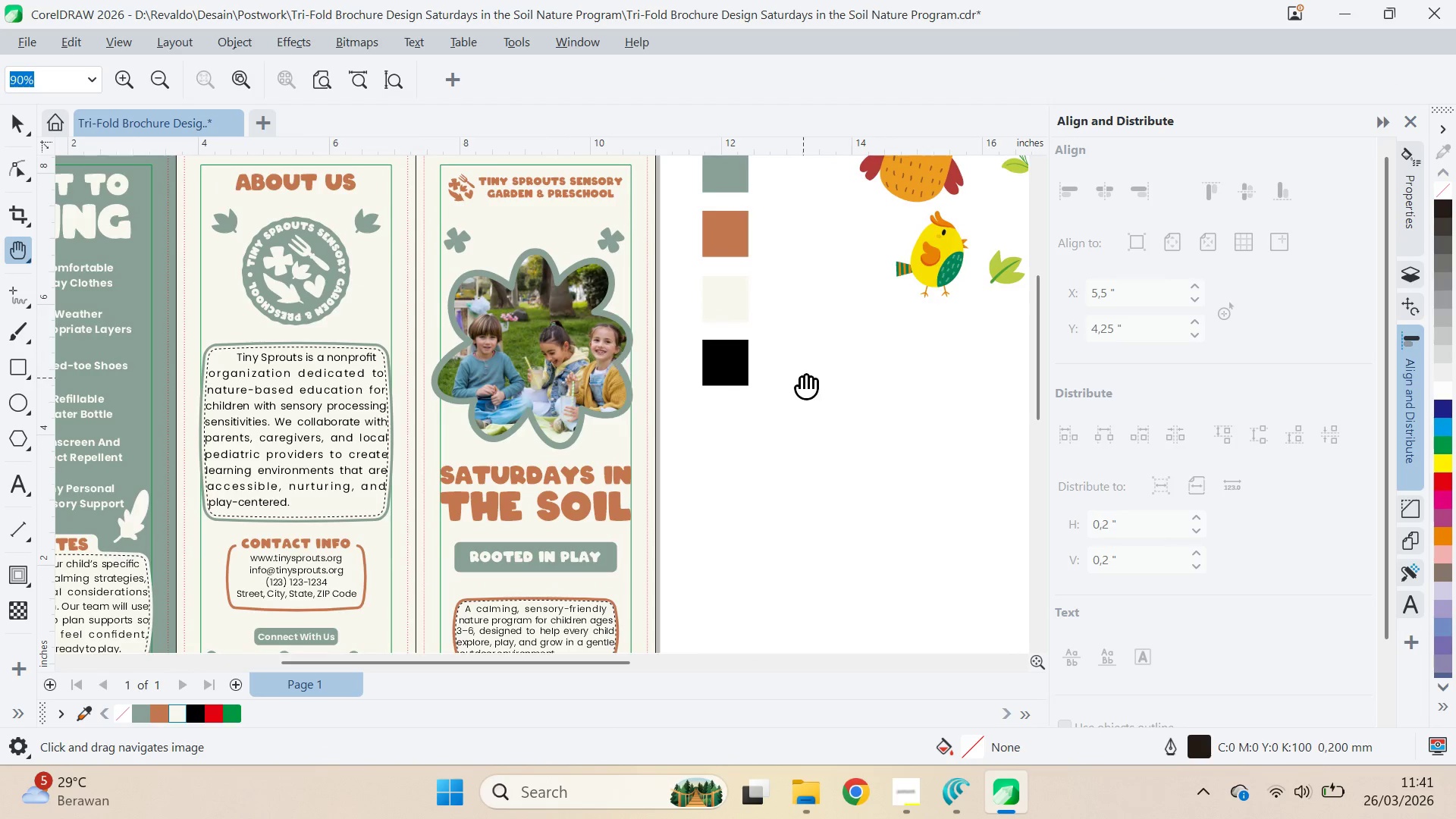 
left_click_drag(start_coordinate=[803, 378], to_coordinate=[275, 422])
 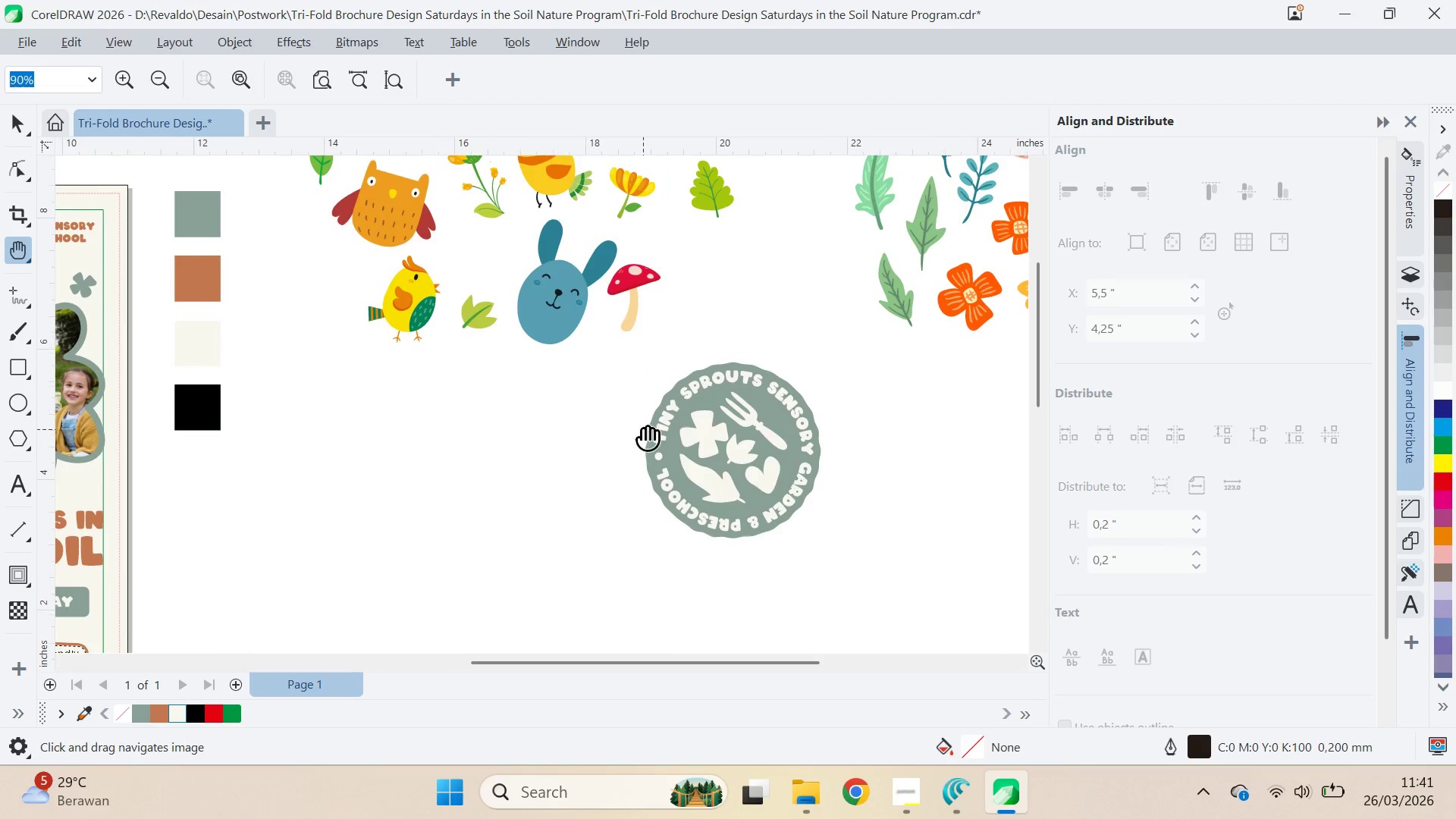 
left_click_drag(start_coordinate=[643, 430], to_coordinate=[542, 549])
 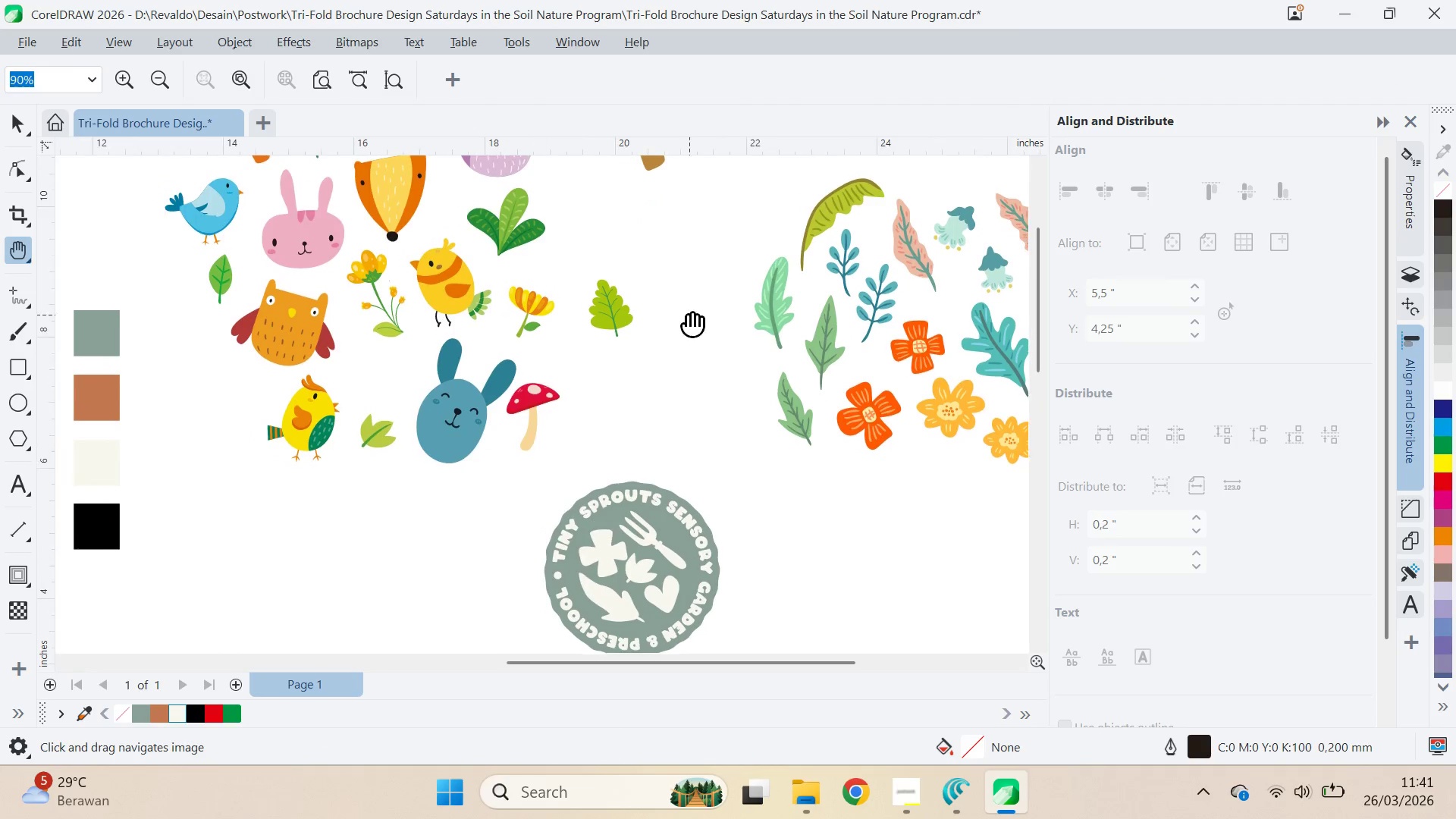 
left_click_drag(start_coordinate=[687, 327], to_coordinate=[690, 426])
 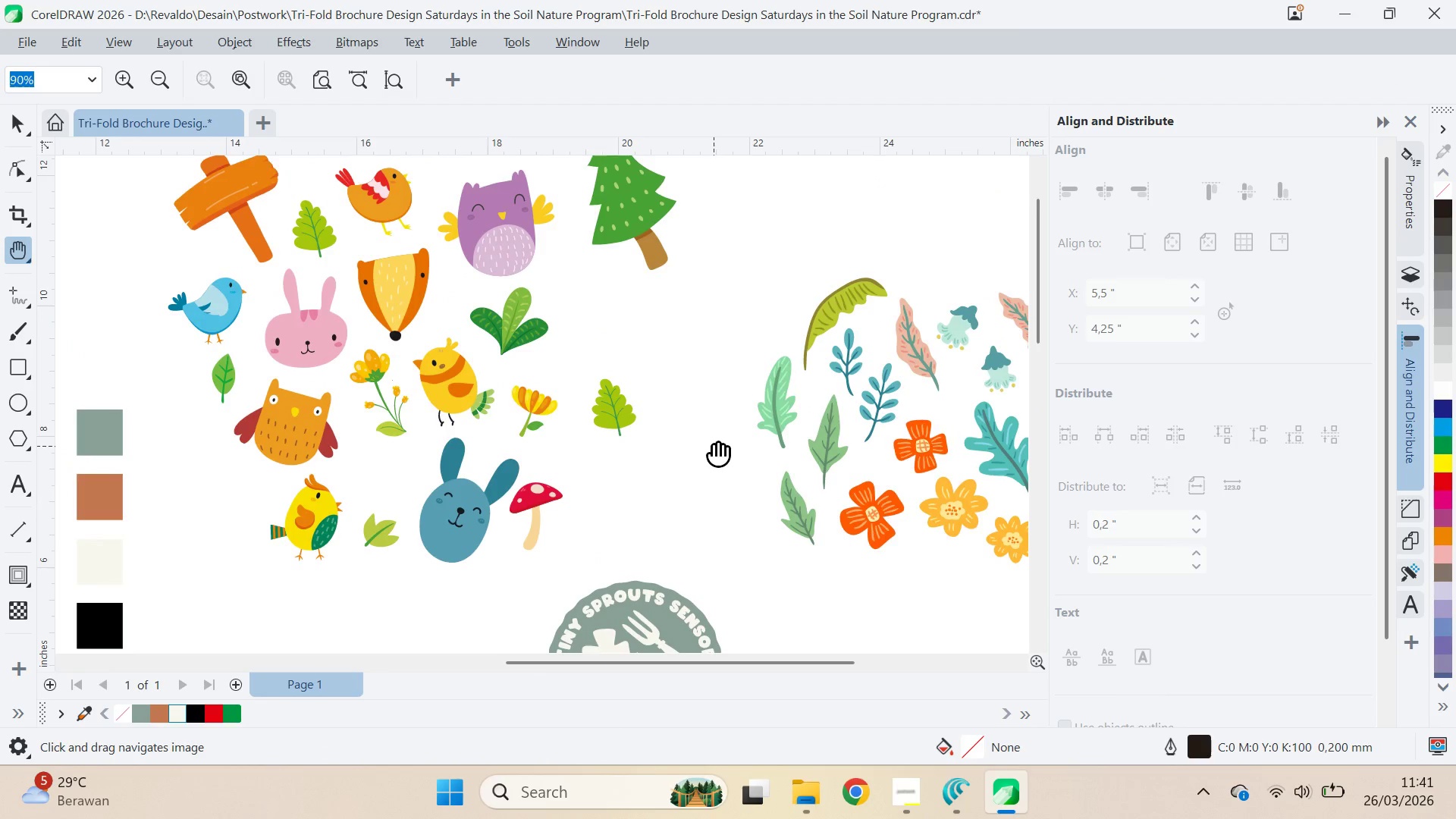 
left_click_drag(start_coordinate=[714, 446], to_coordinate=[570, 372])
 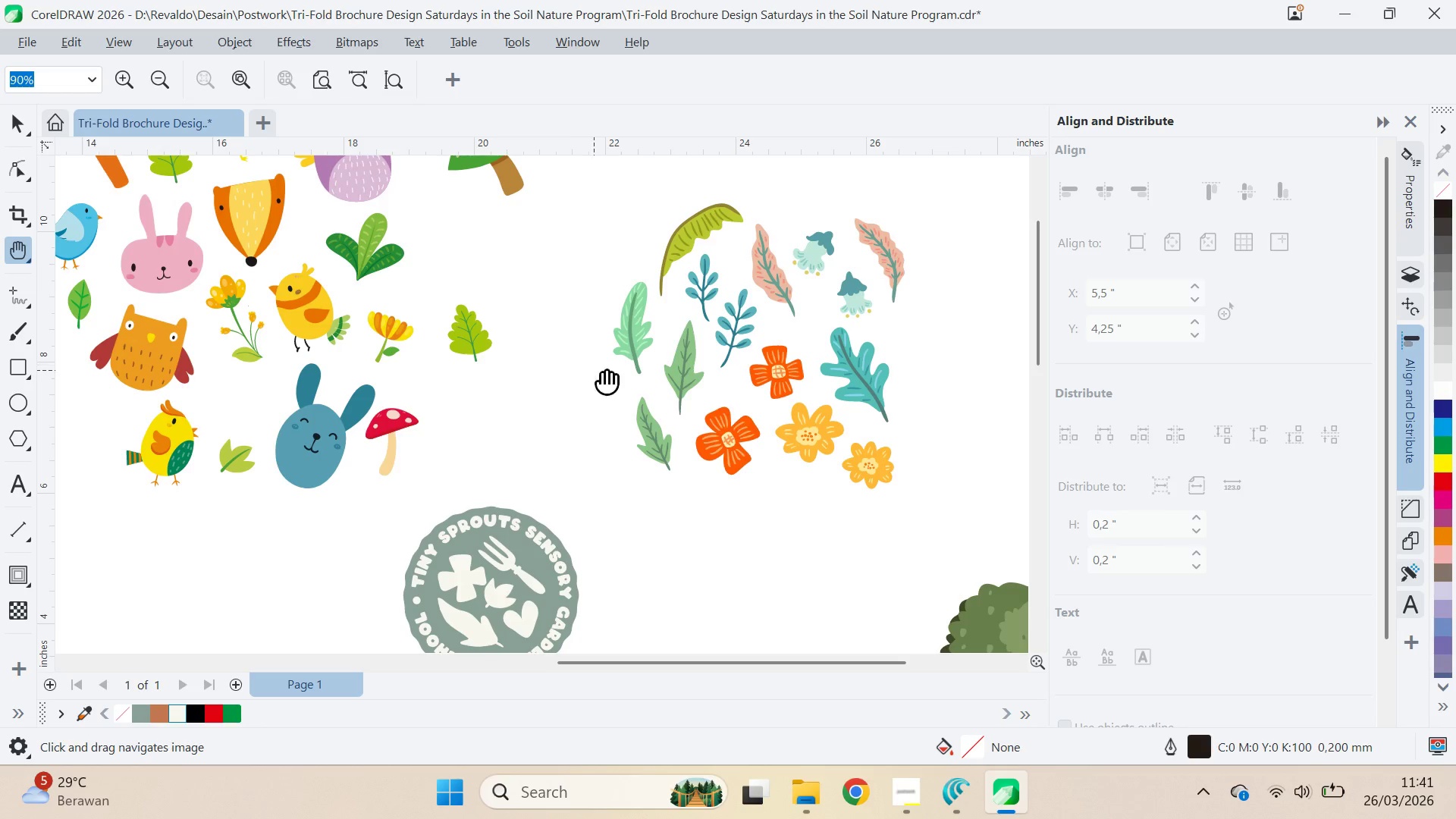 
key(V)
 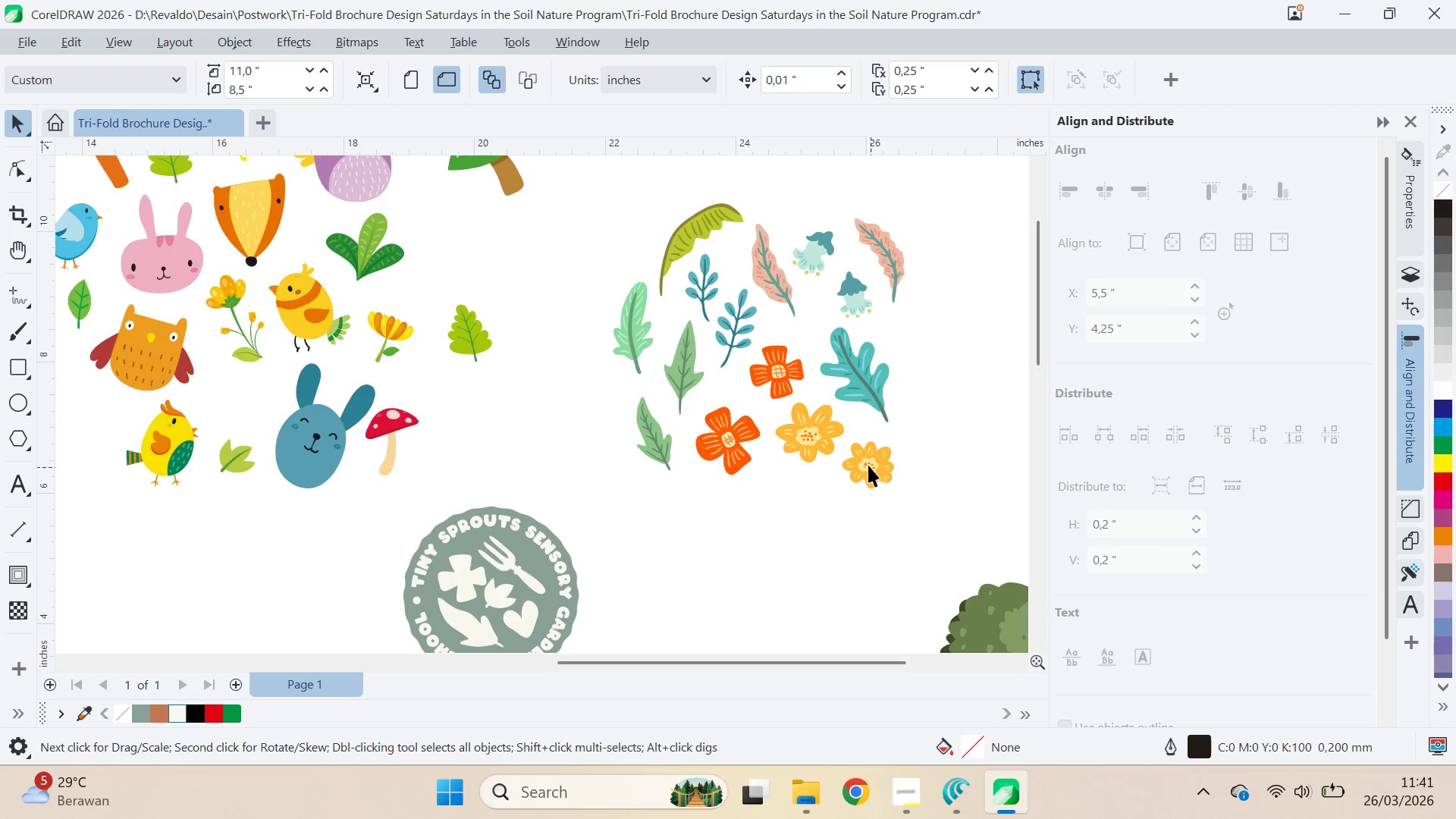 
left_click_drag(start_coordinate=[868, 465], to_coordinate=[287, 540])
 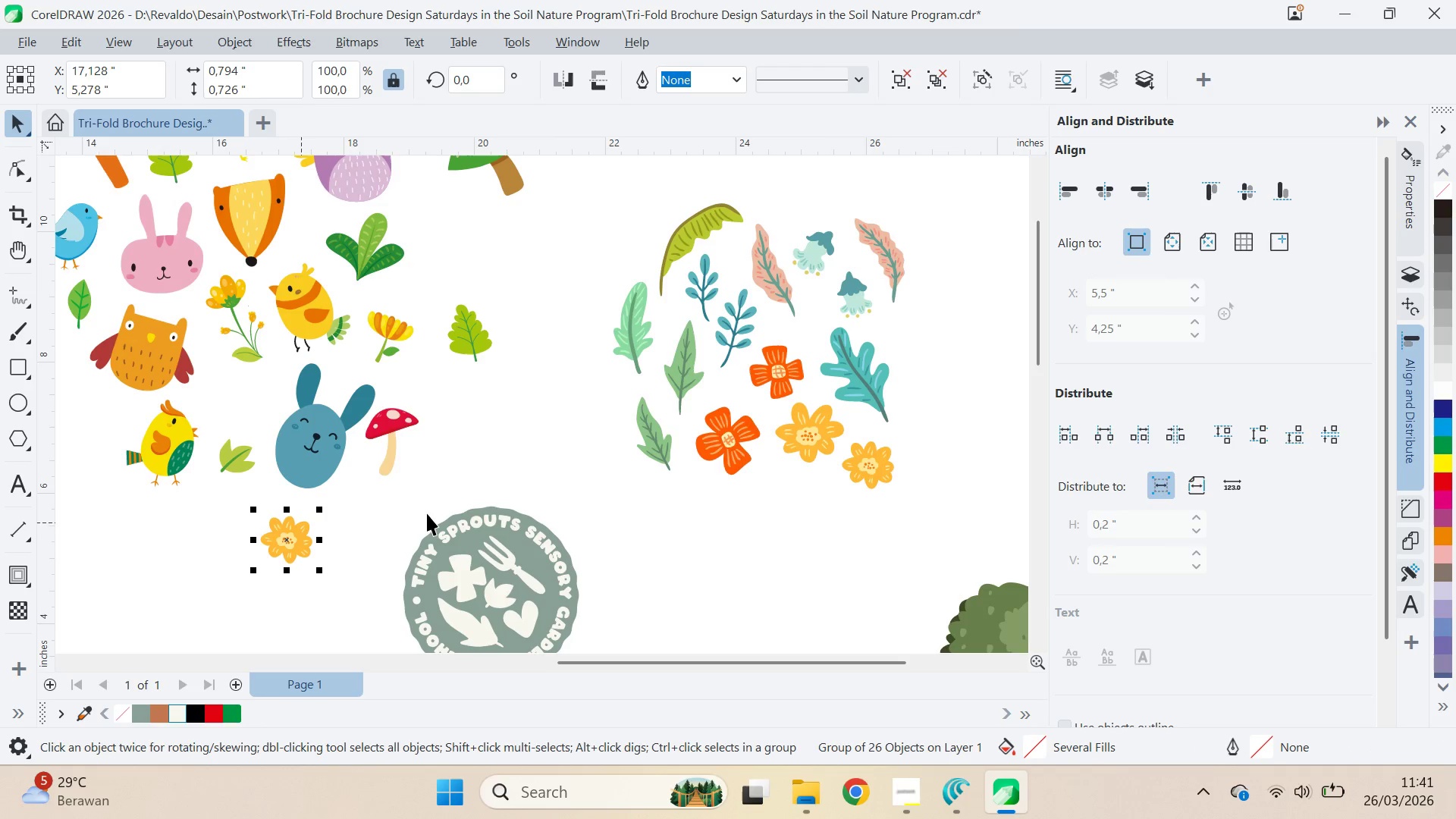 
key(Control+U)
 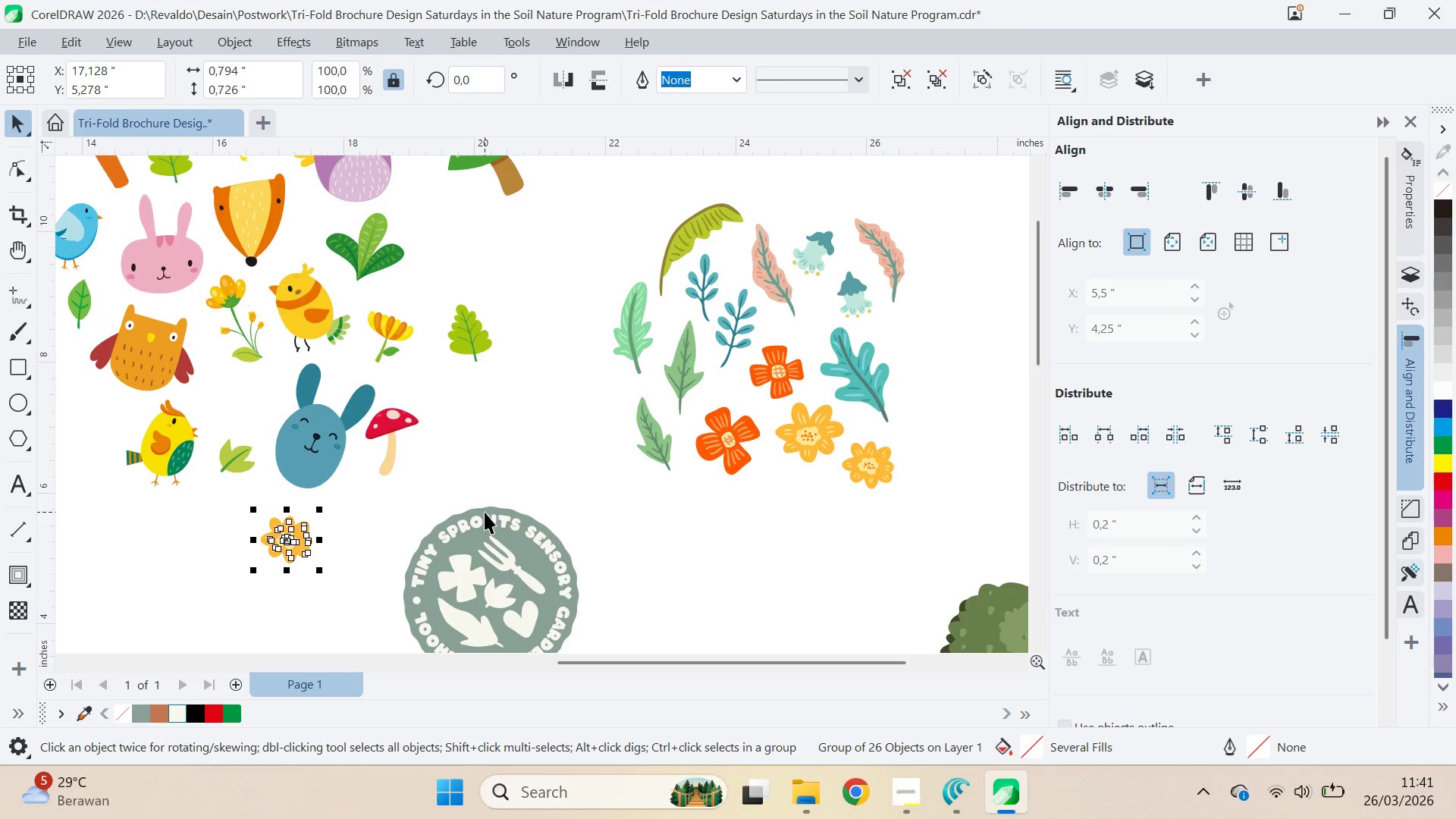 
key(Control+U)
 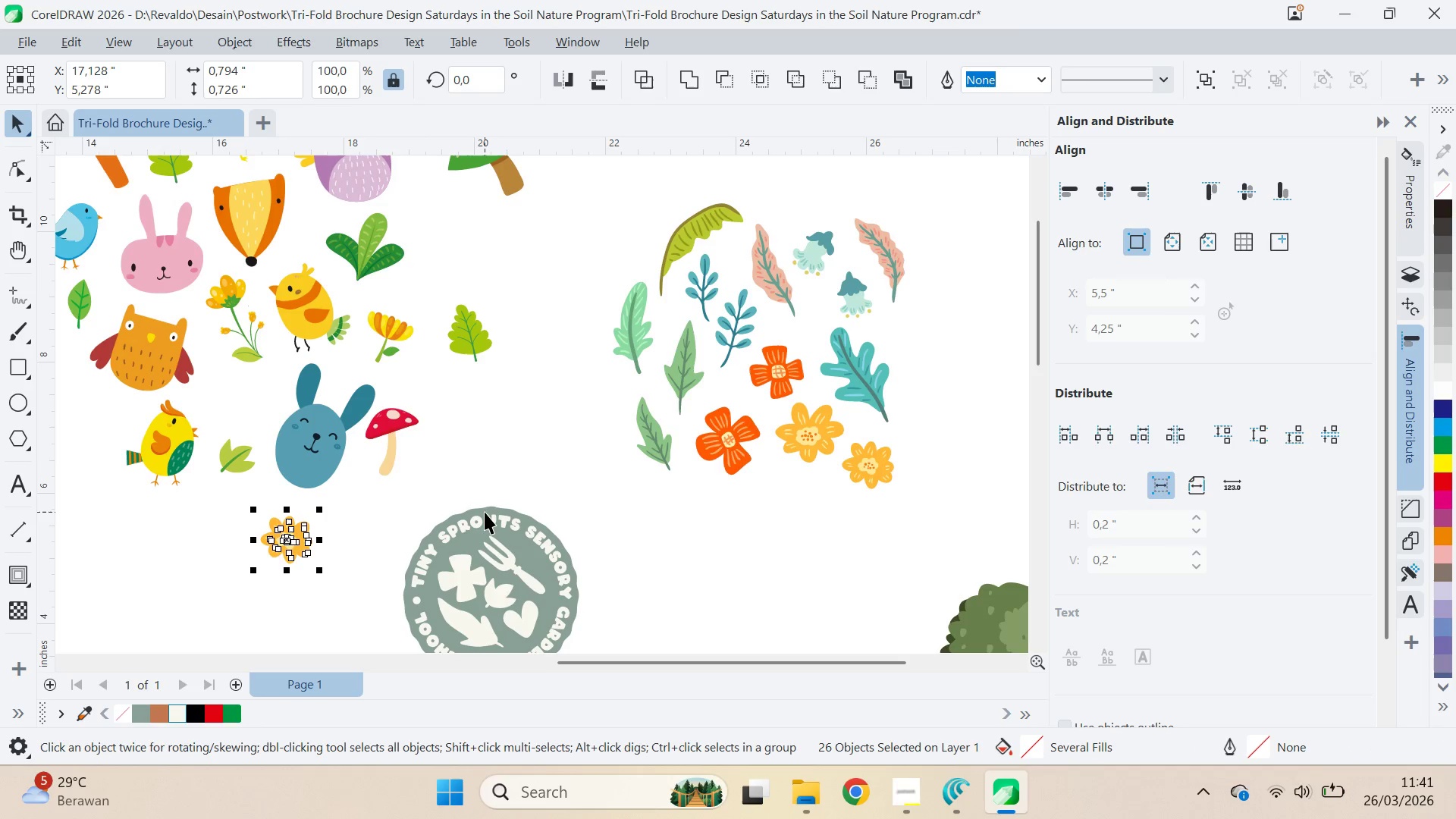 
key(Control+U)
 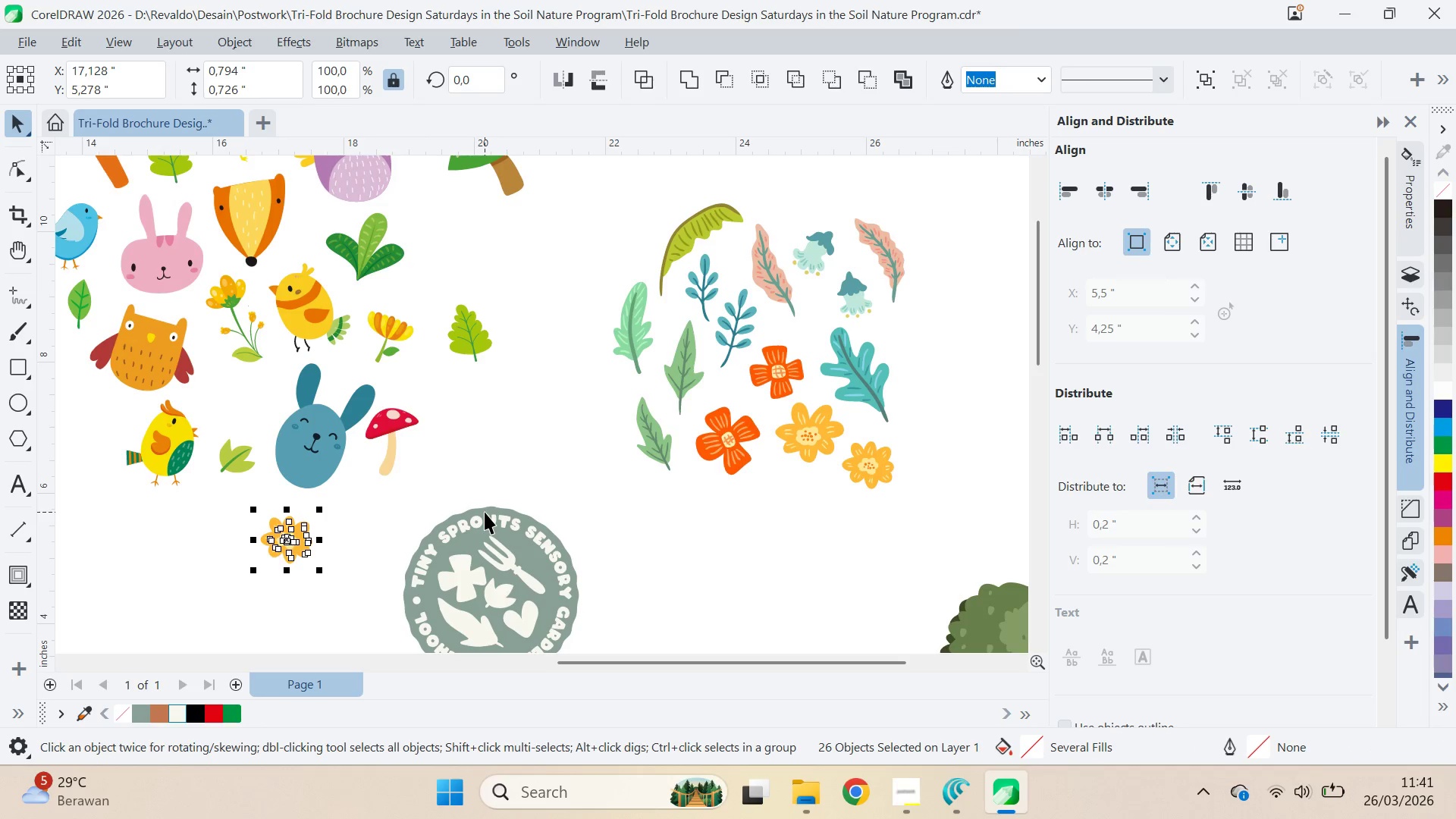 
key(Control+U)
 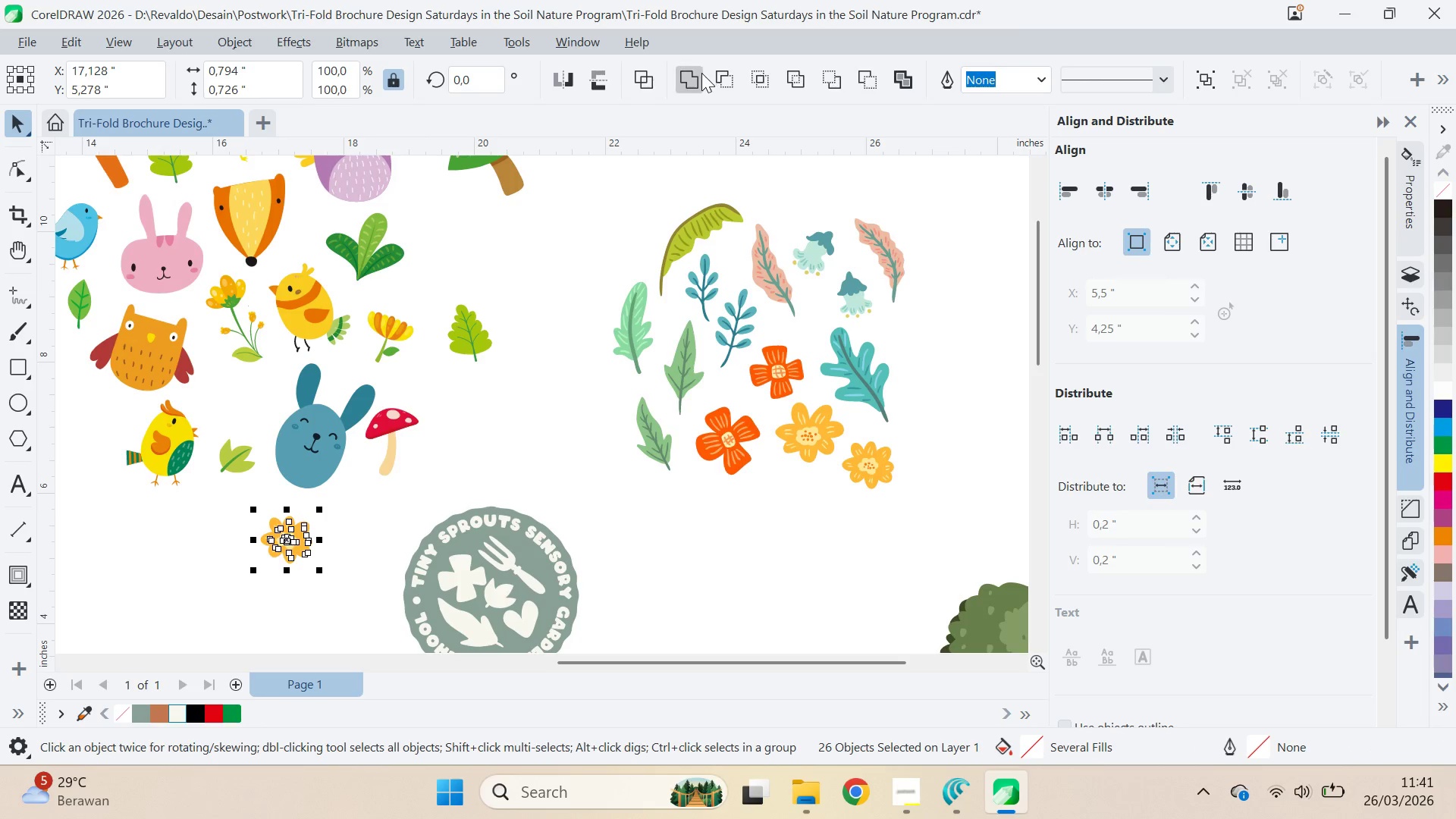 
type(qvqv)
 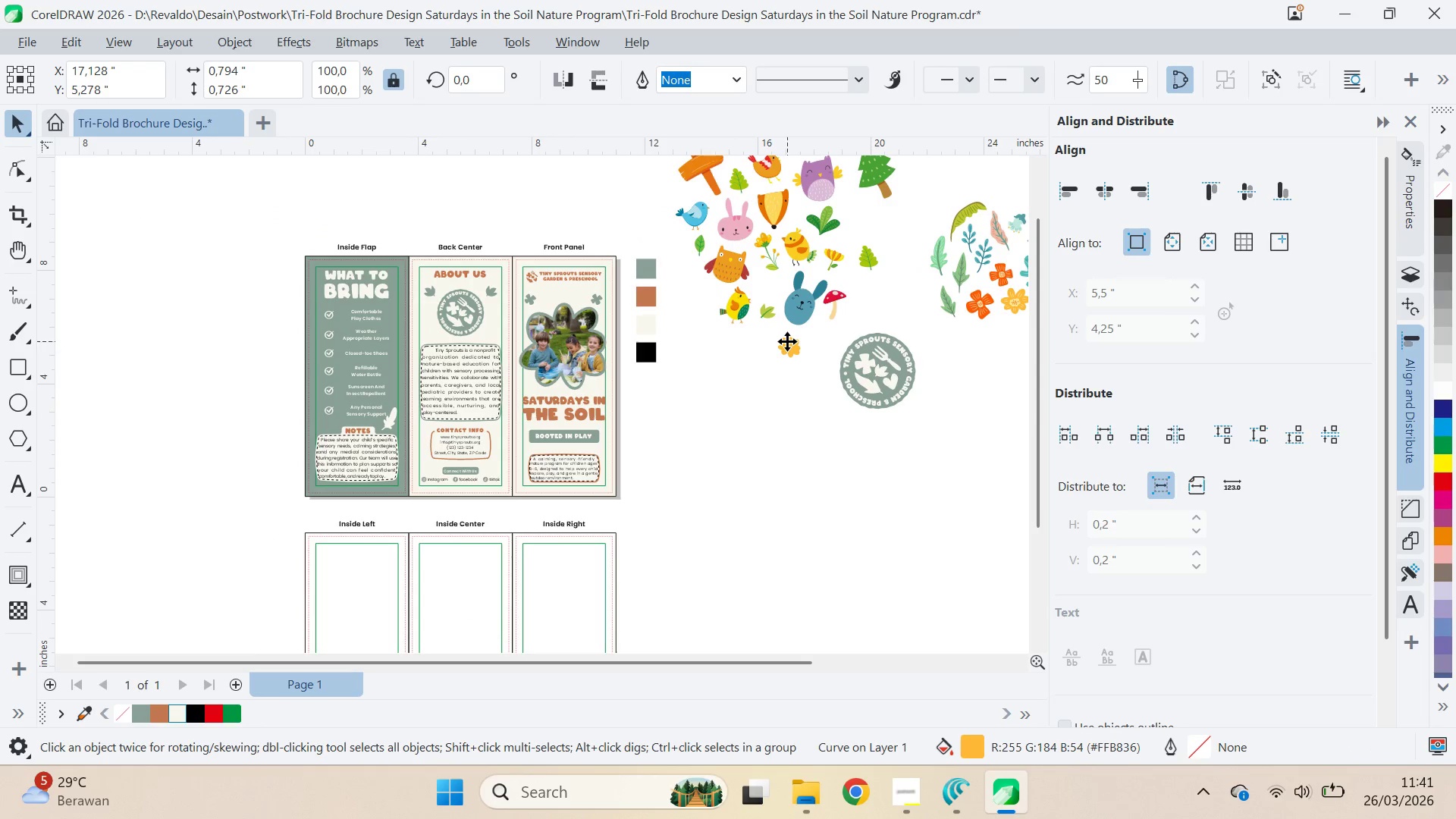 
left_click_drag(start_coordinate=[532, 395], to_coordinate=[917, 225])
 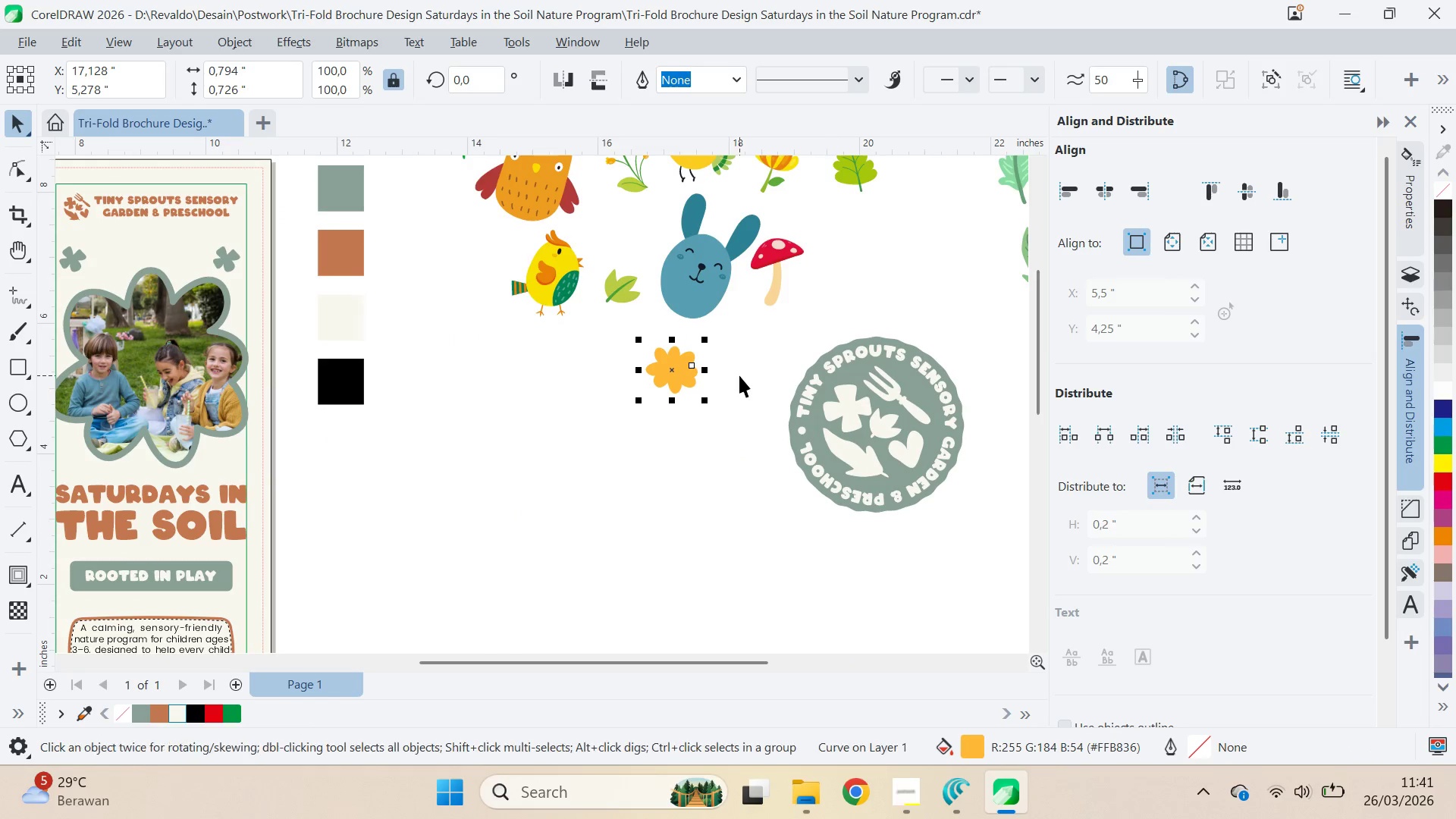 
left_click_drag(start_coordinate=[680, 421], to_coordinate=[758, 395])
 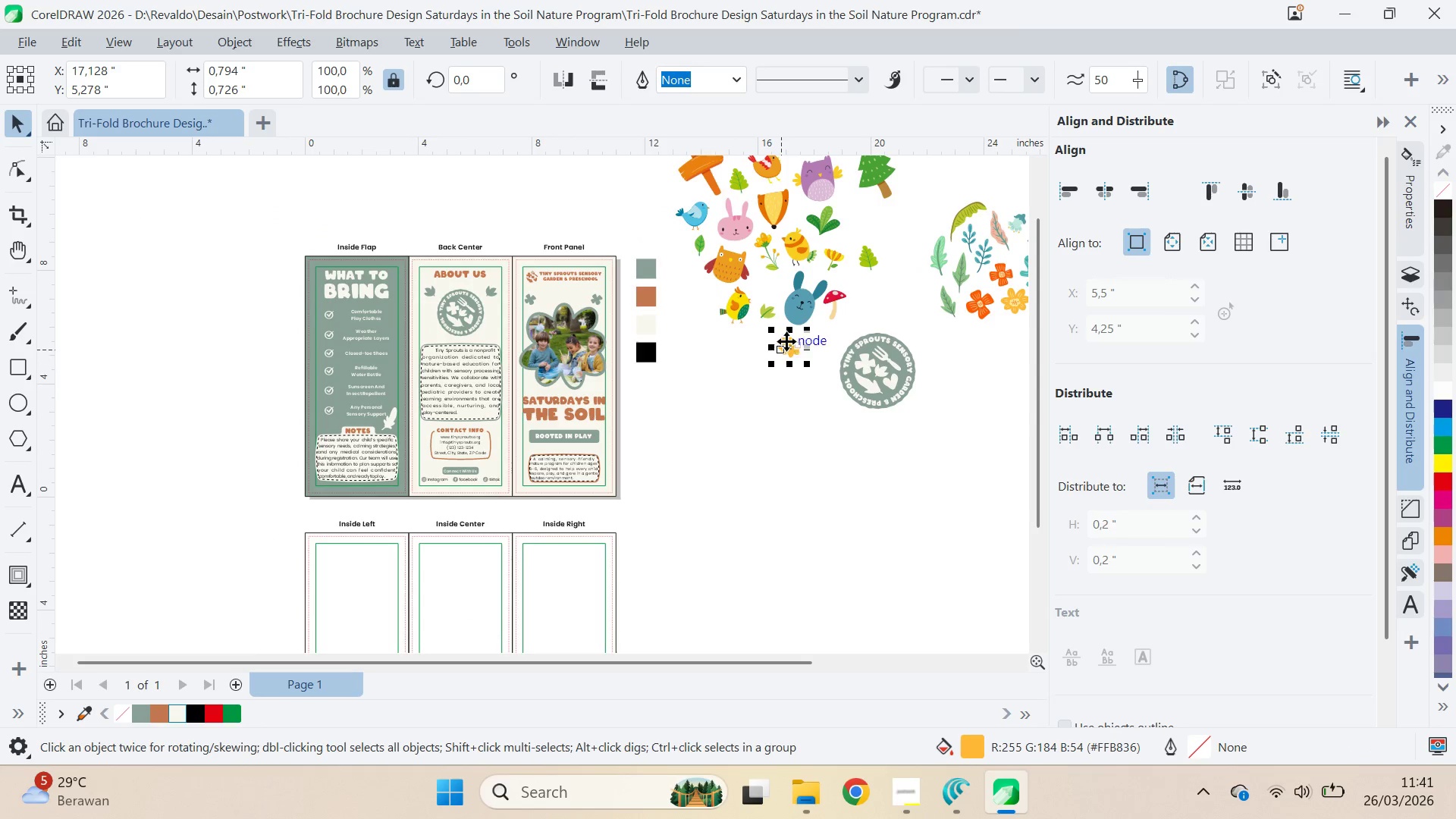 
scroll: coordinate [744, 375], scroll_direction: down, amount: 6.0
 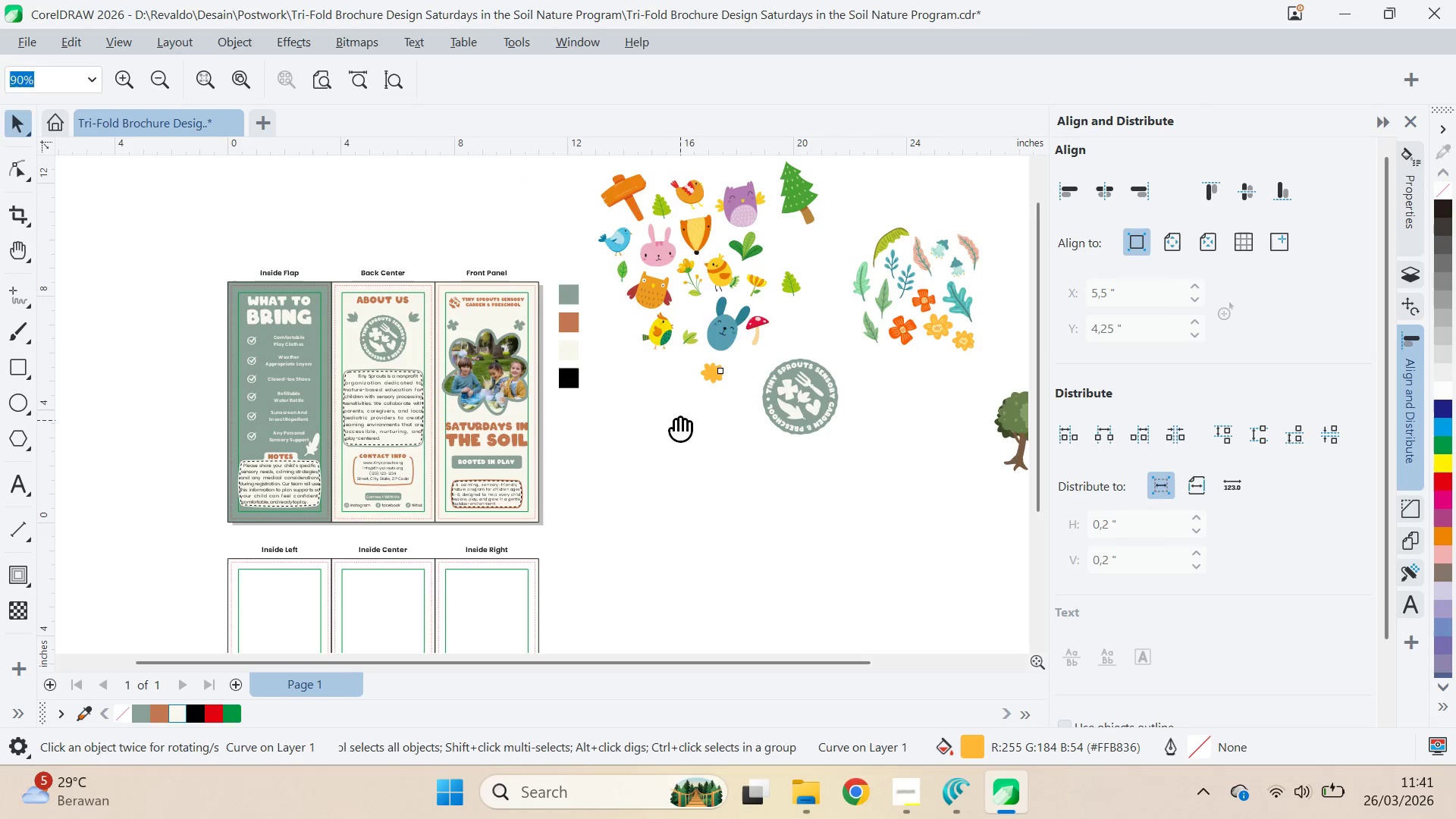 
left_click_drag(start_coordinate=[786, 341], to_coordinate=[386, 300])
 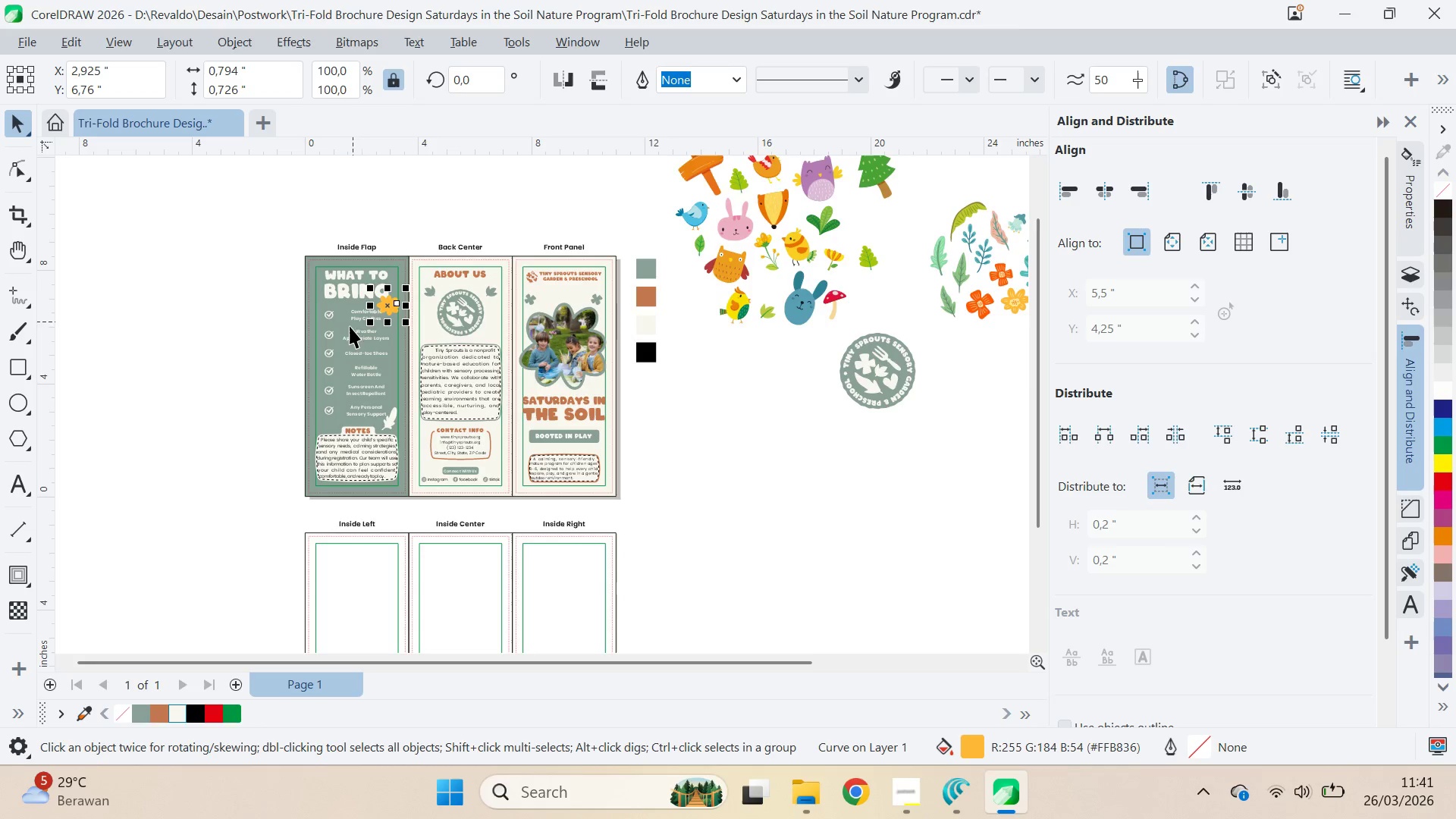 
left_click([177, 712])
 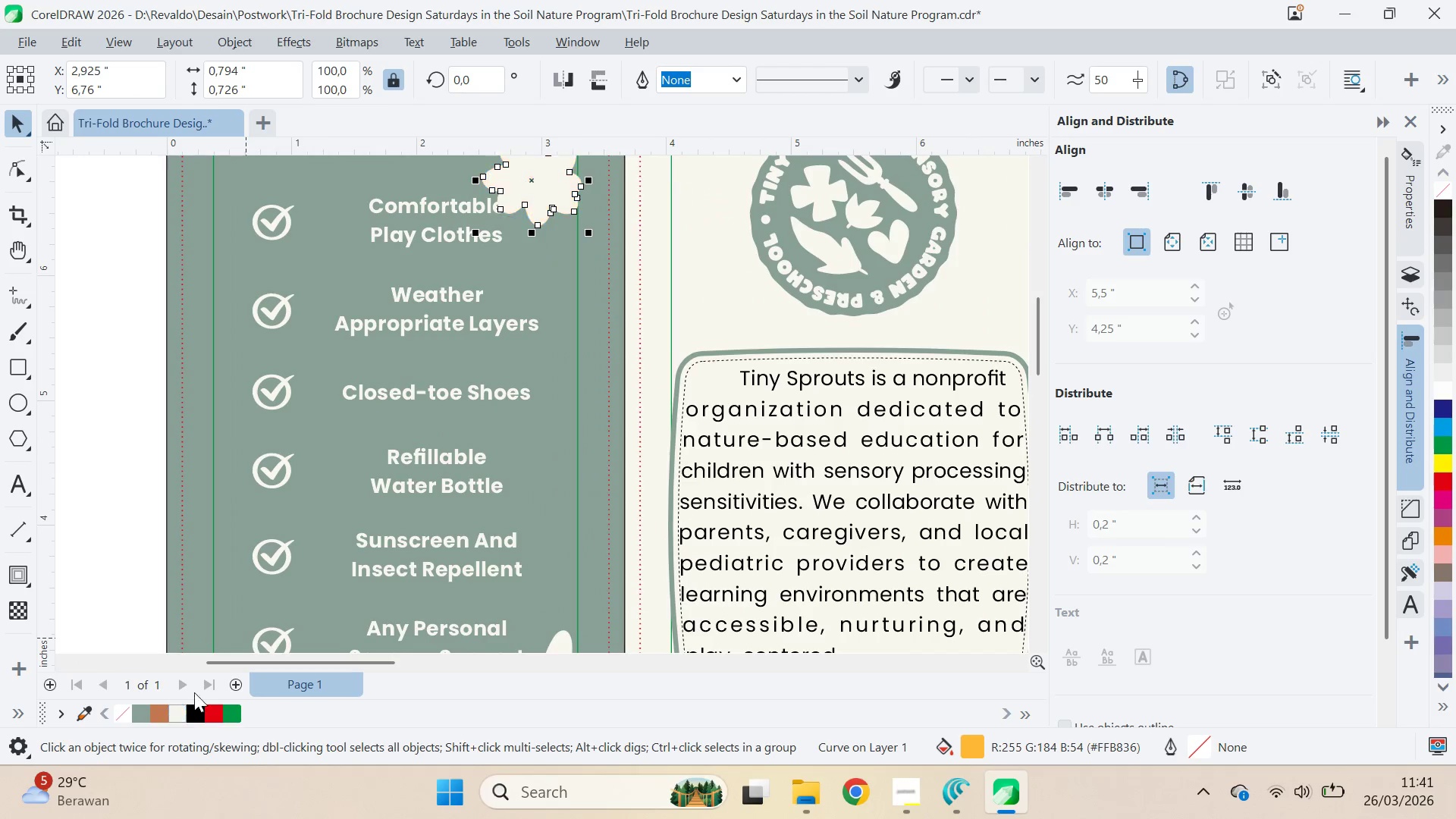 
key(Q)
 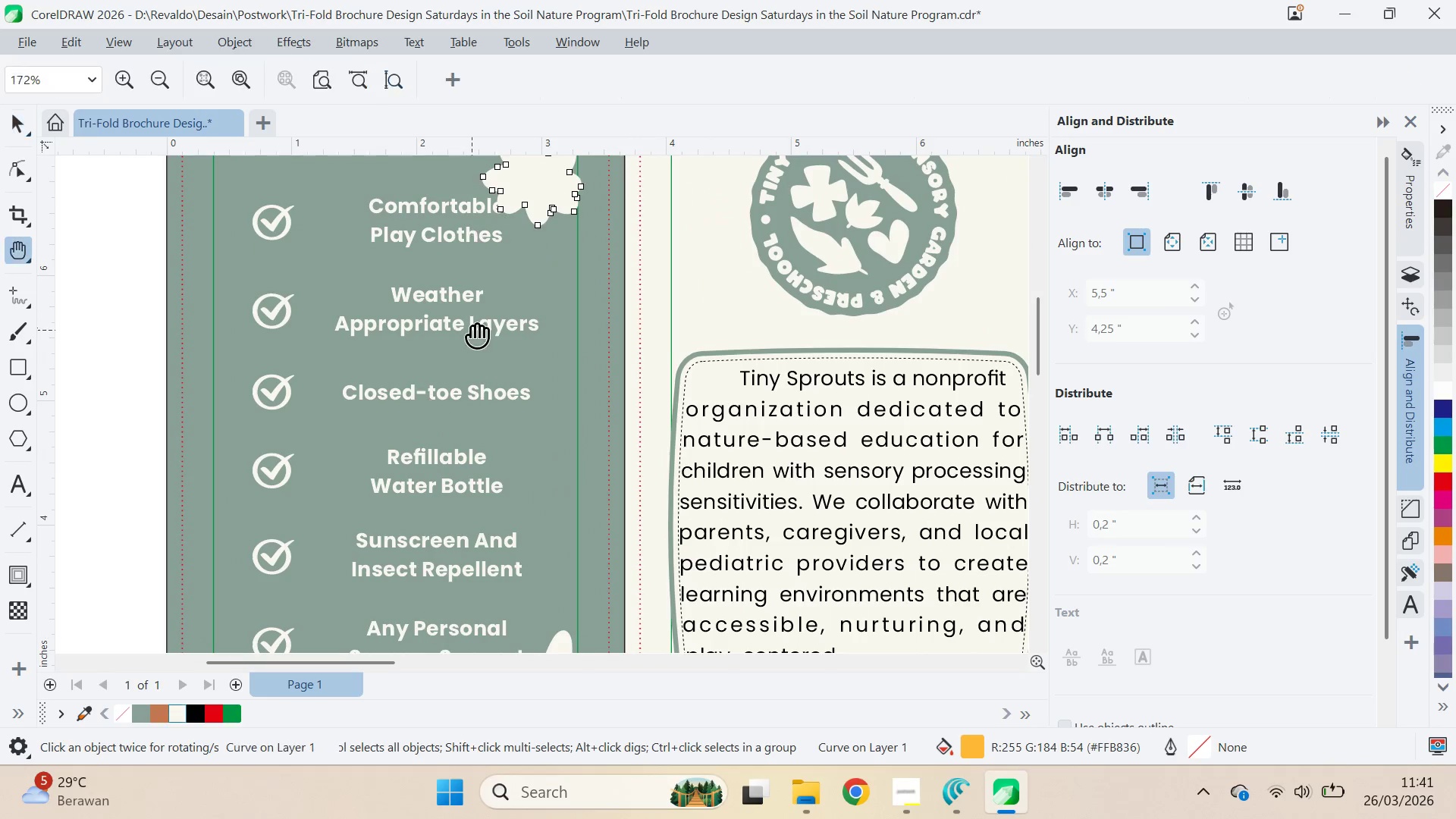 
scroll: coordinate [349, 356], scroll_direction: up, amount: 11.0
 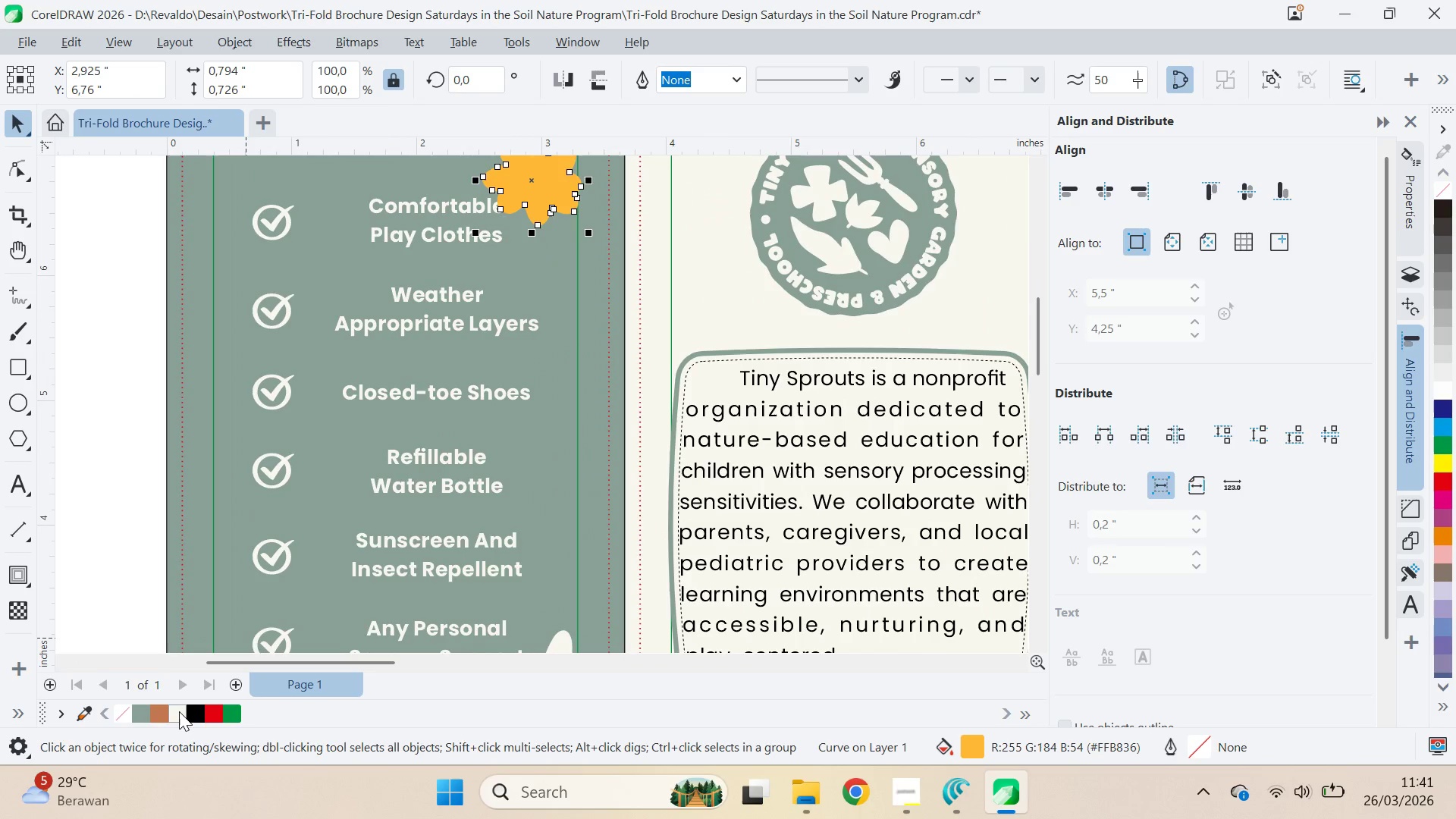 
left_click_drag(start_coordinate=[473, 328], to_coordinate=[474, 453])
 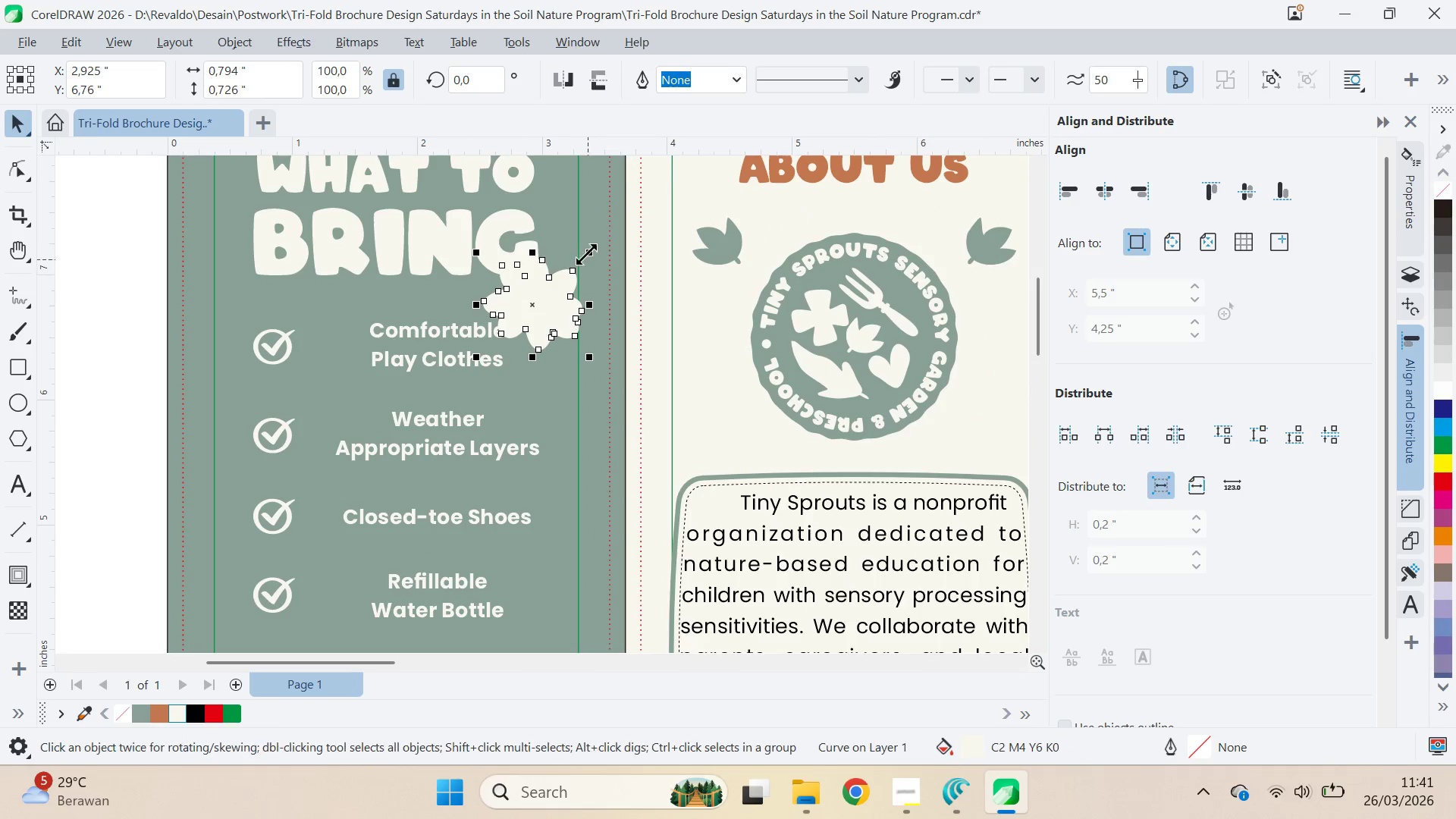 
key(V)
 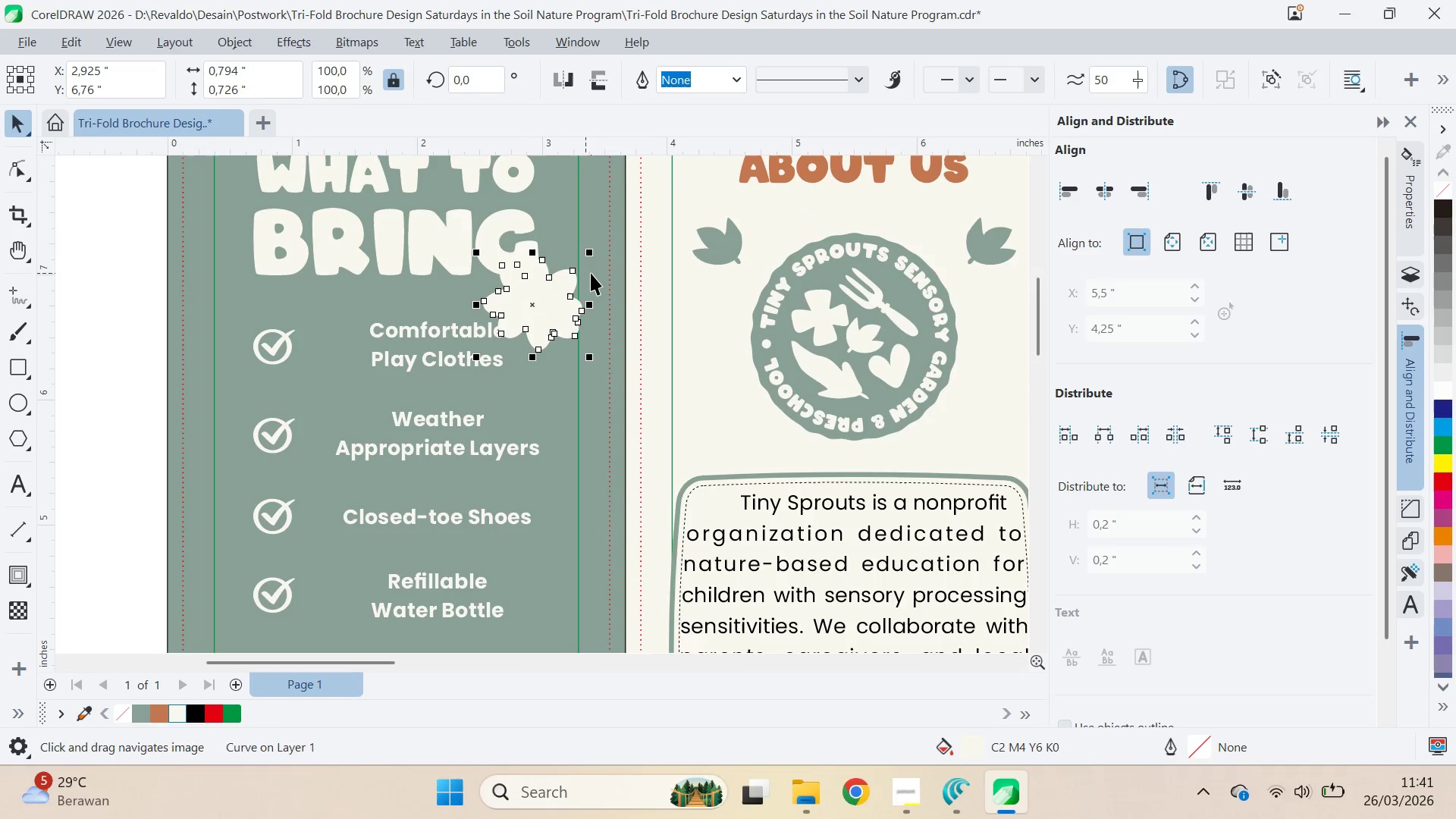 
hold_key(key=ShiftLeft, duration=1.14)
left_click_drag(start_coordinate=[587, 253], to_coordinate=[616, 271])
 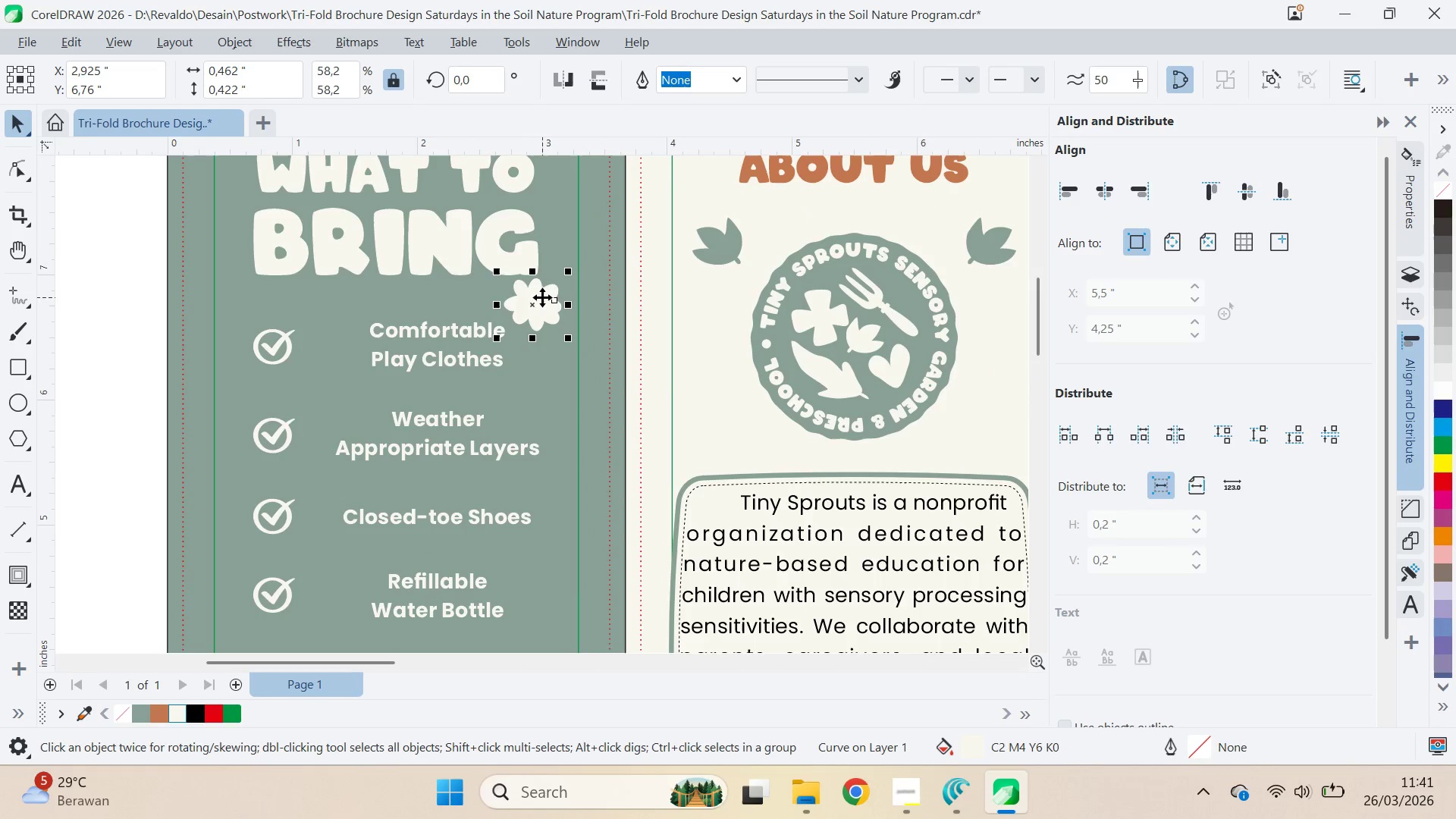 
left_click_drag(start_coordinate=[542, 301], to_coordinate=[545, 314])
 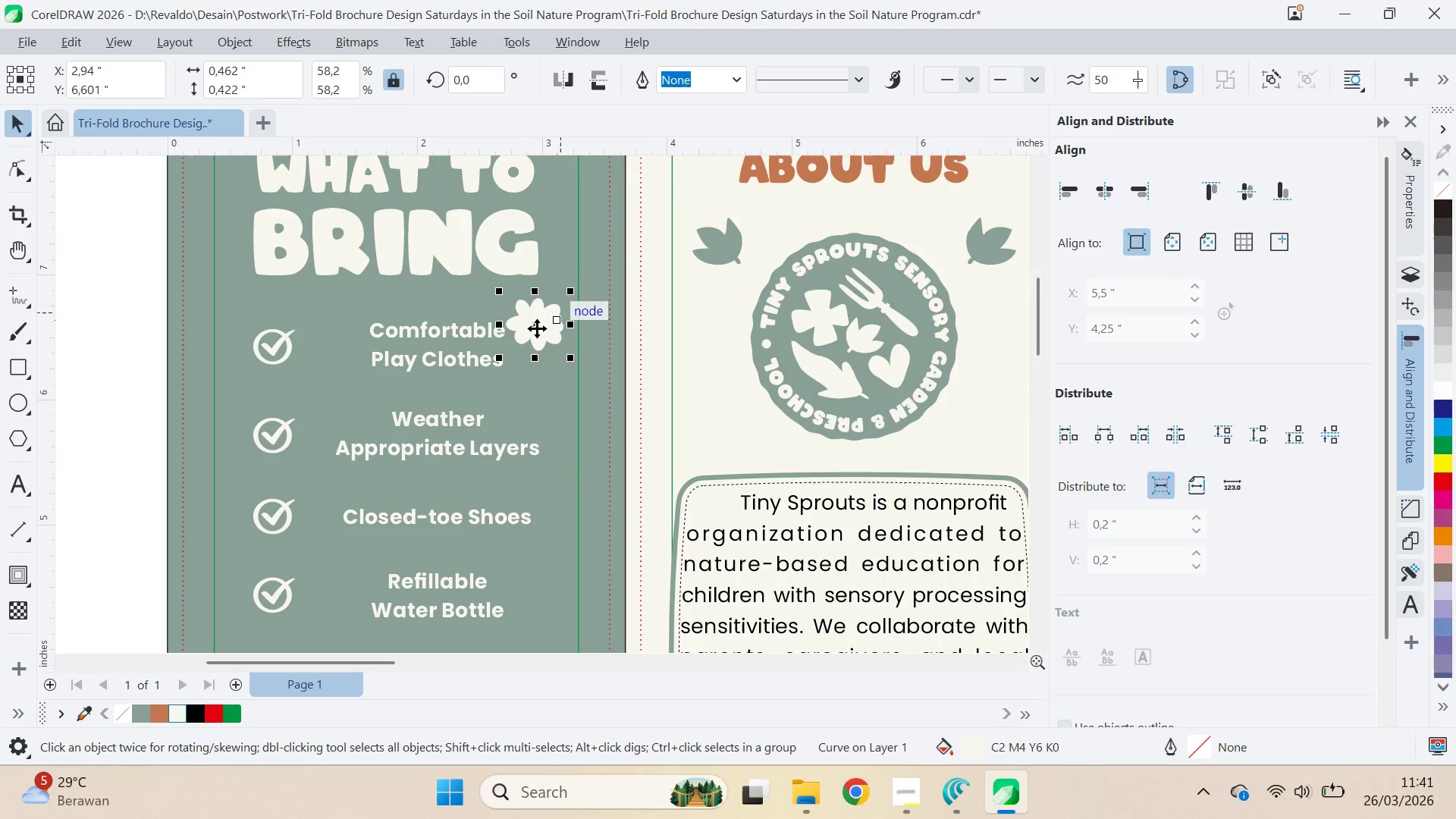 
left_click_drag(start_coordinate=[535, 329], to_coordinate=[537, 315])
 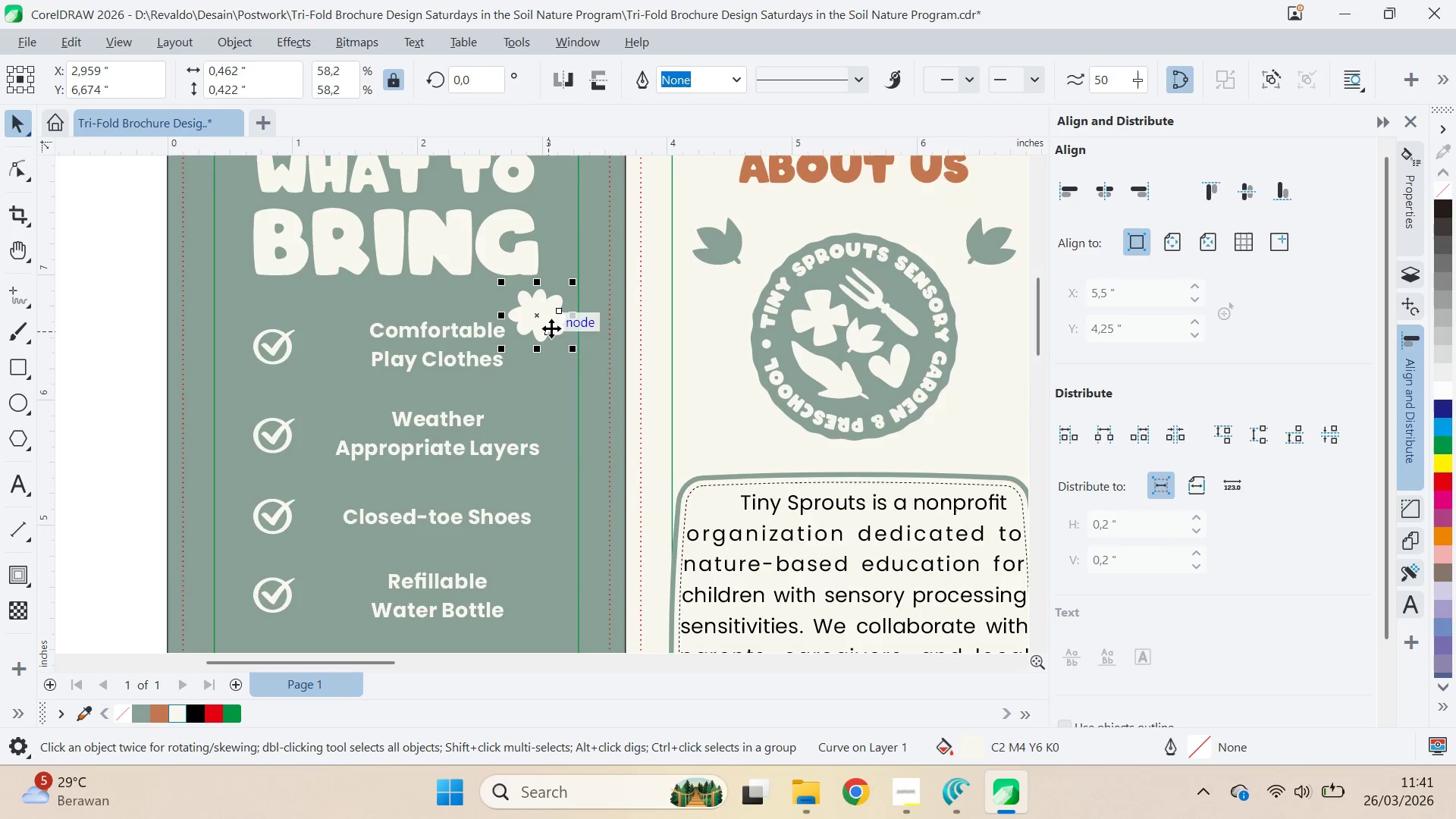 
type(qv)
 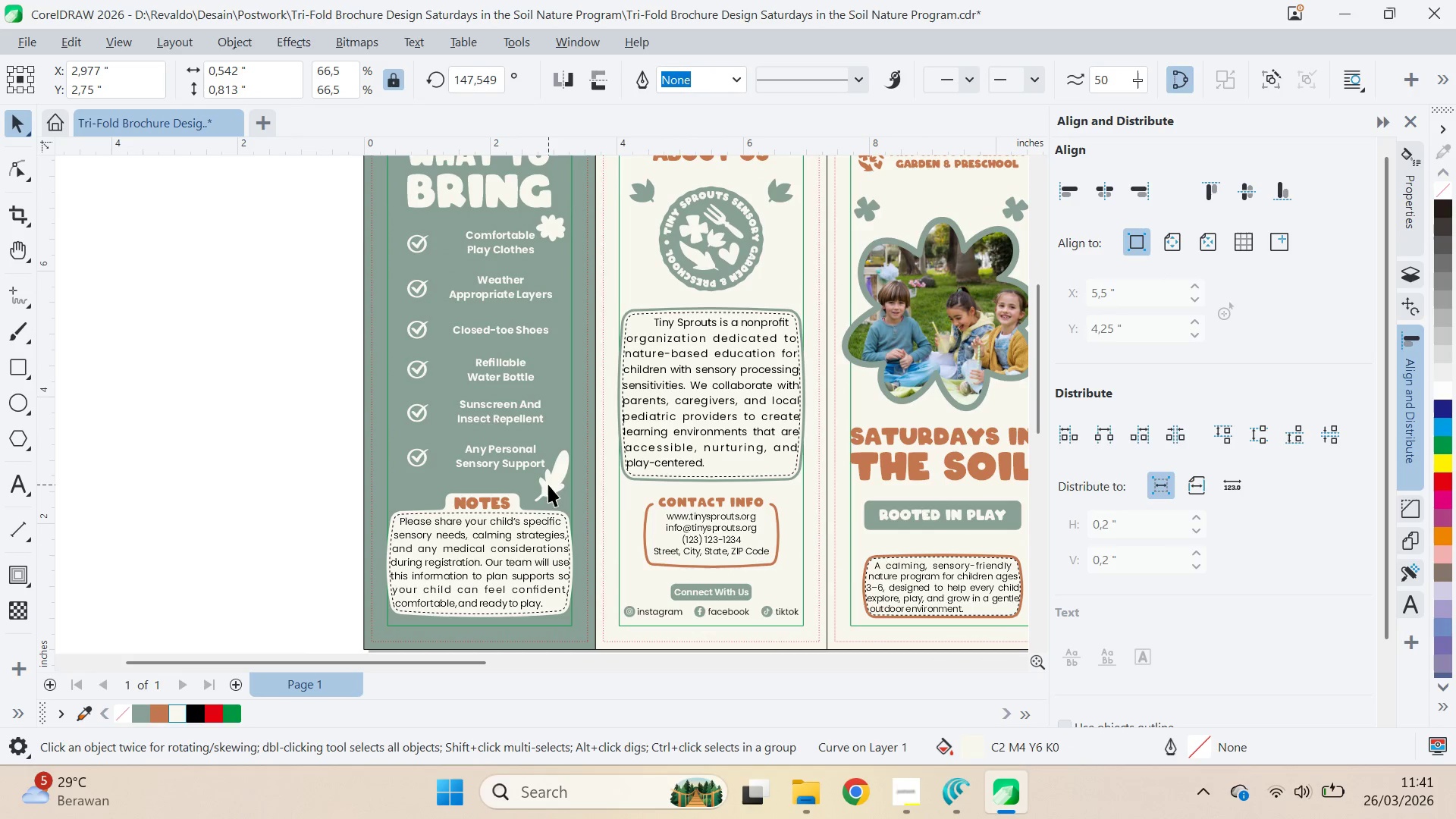 
left_click_drag(start_coordinate=[605, 381], to_coordinate=[604, 281])
 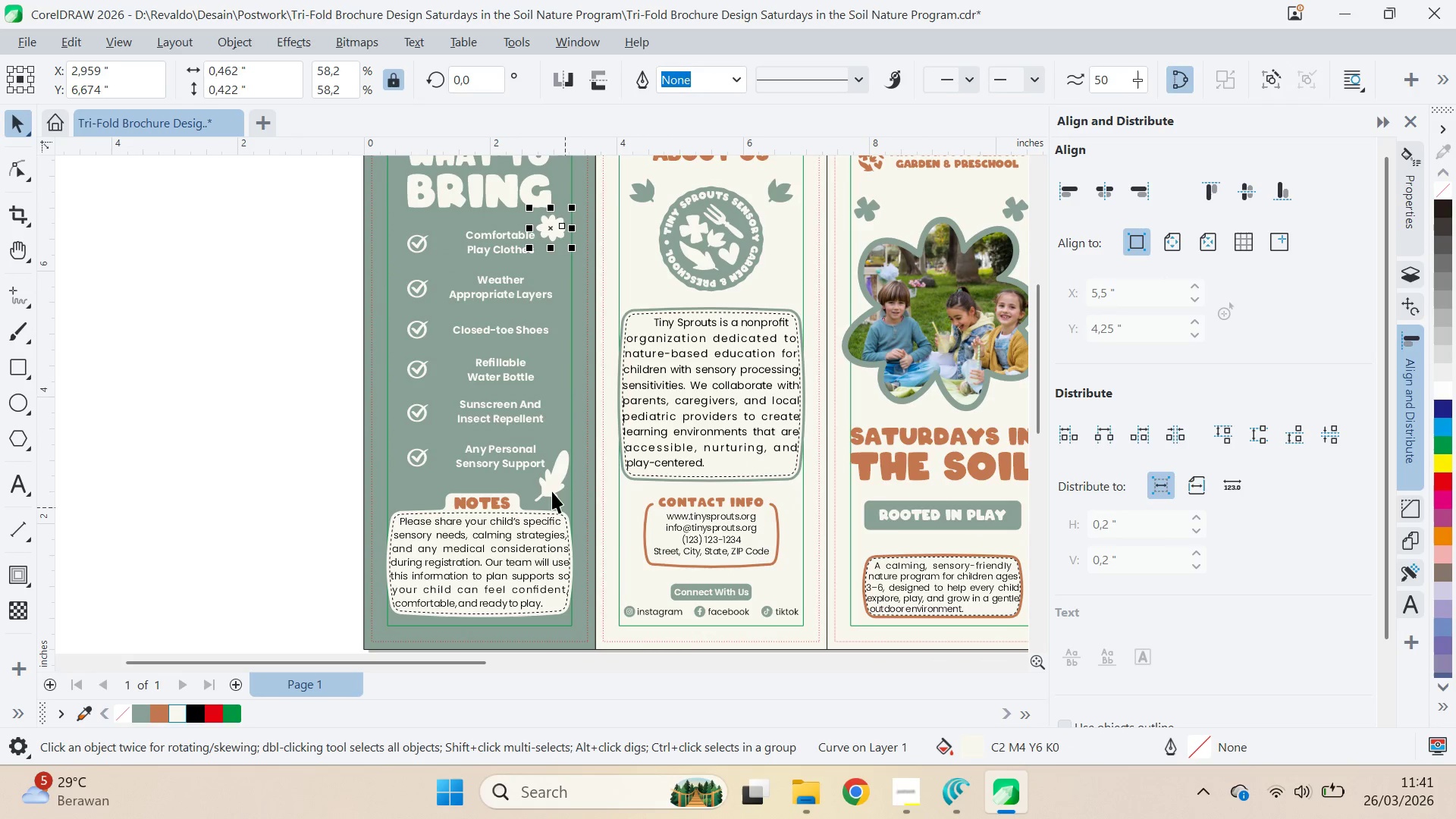 
scroll: coordinate [584, 354], scroll_direction: down, amount: 5.0
 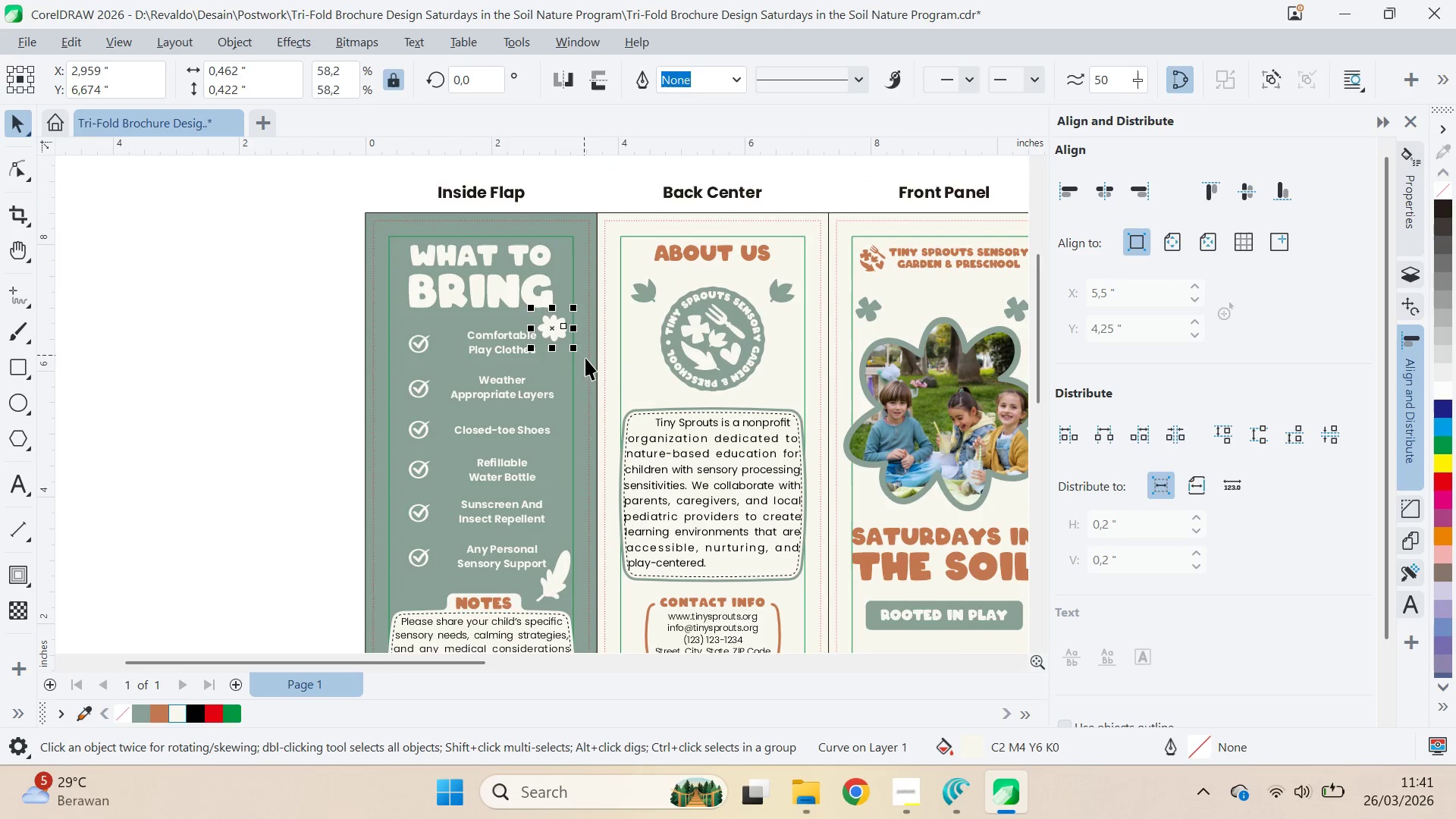 
left_click([548, 485])
 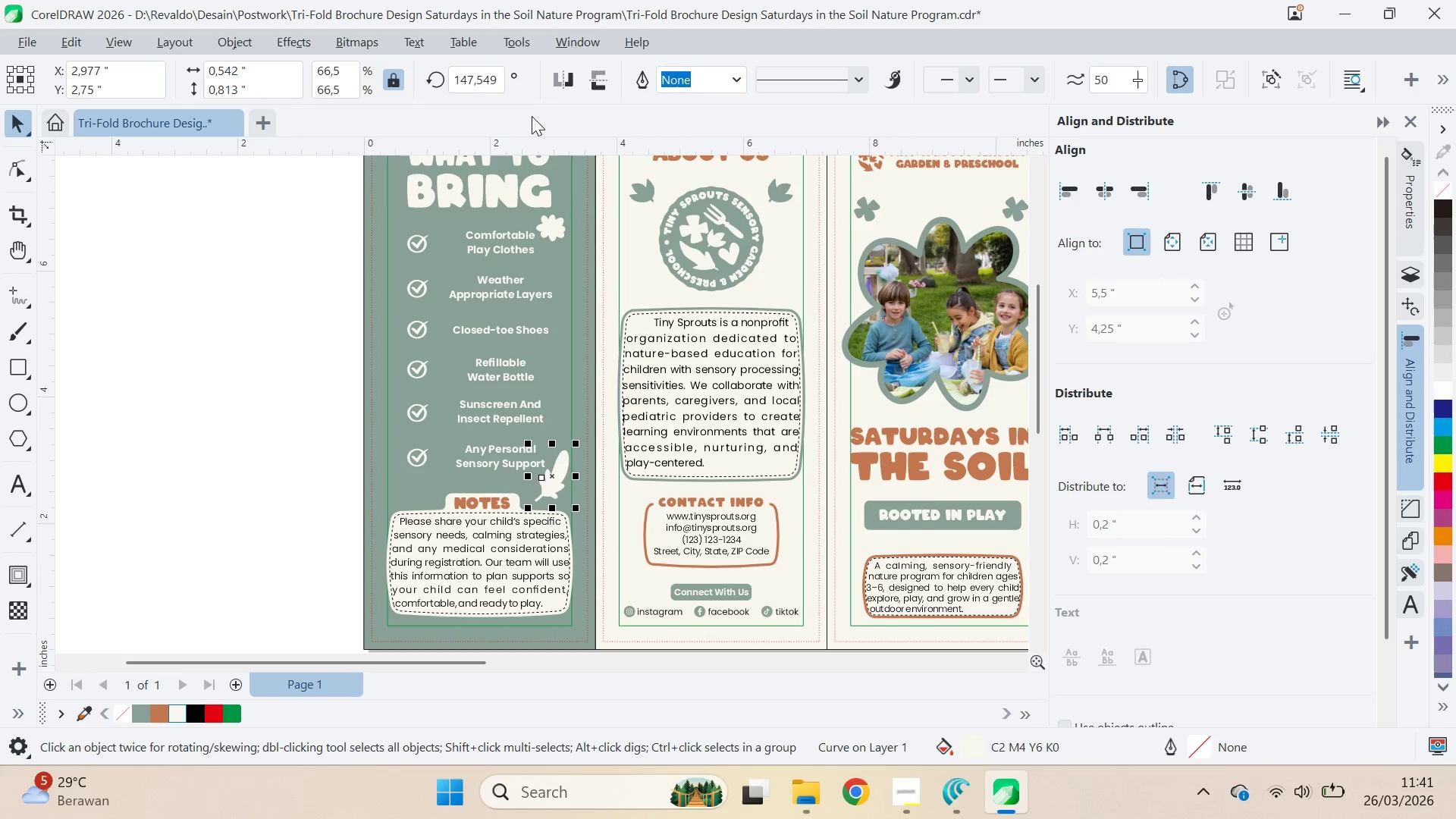 
left_click([566, 93])
 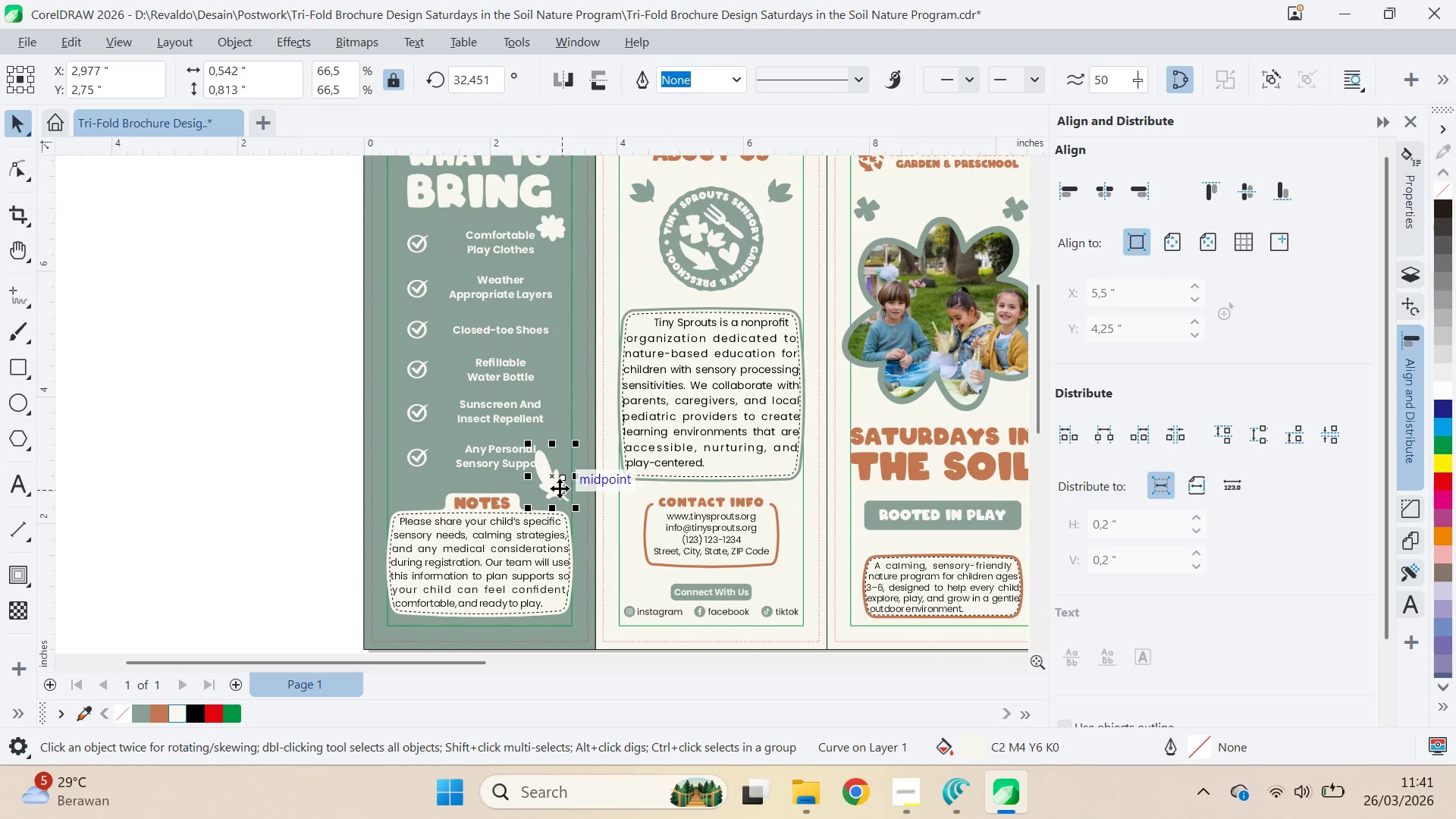 
left_click_drag(start_coordinate=[555, 484], to_coordinate=[410, 493])
 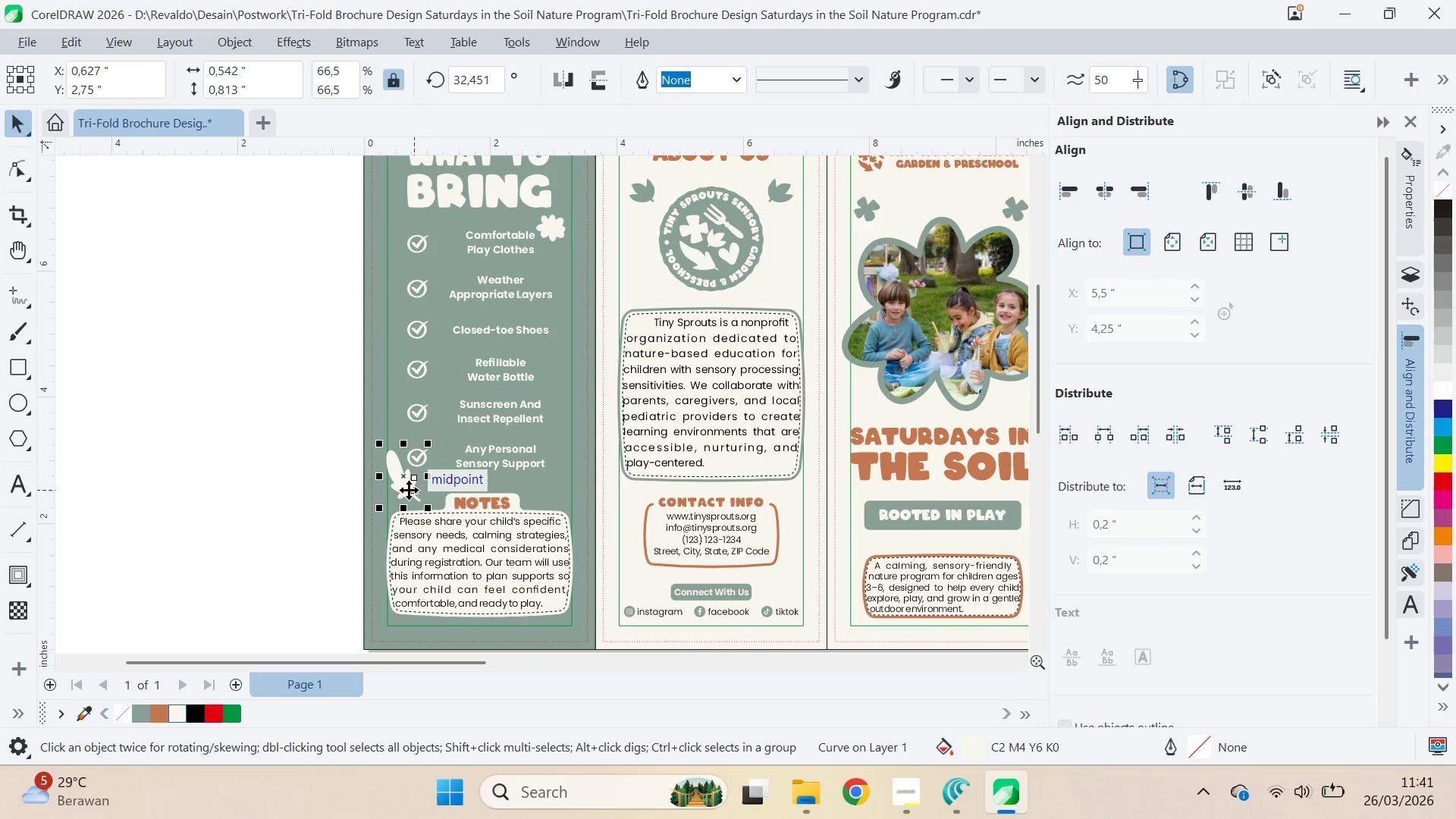 
hold_key(key=ShiftLeft, duration=1.5)
 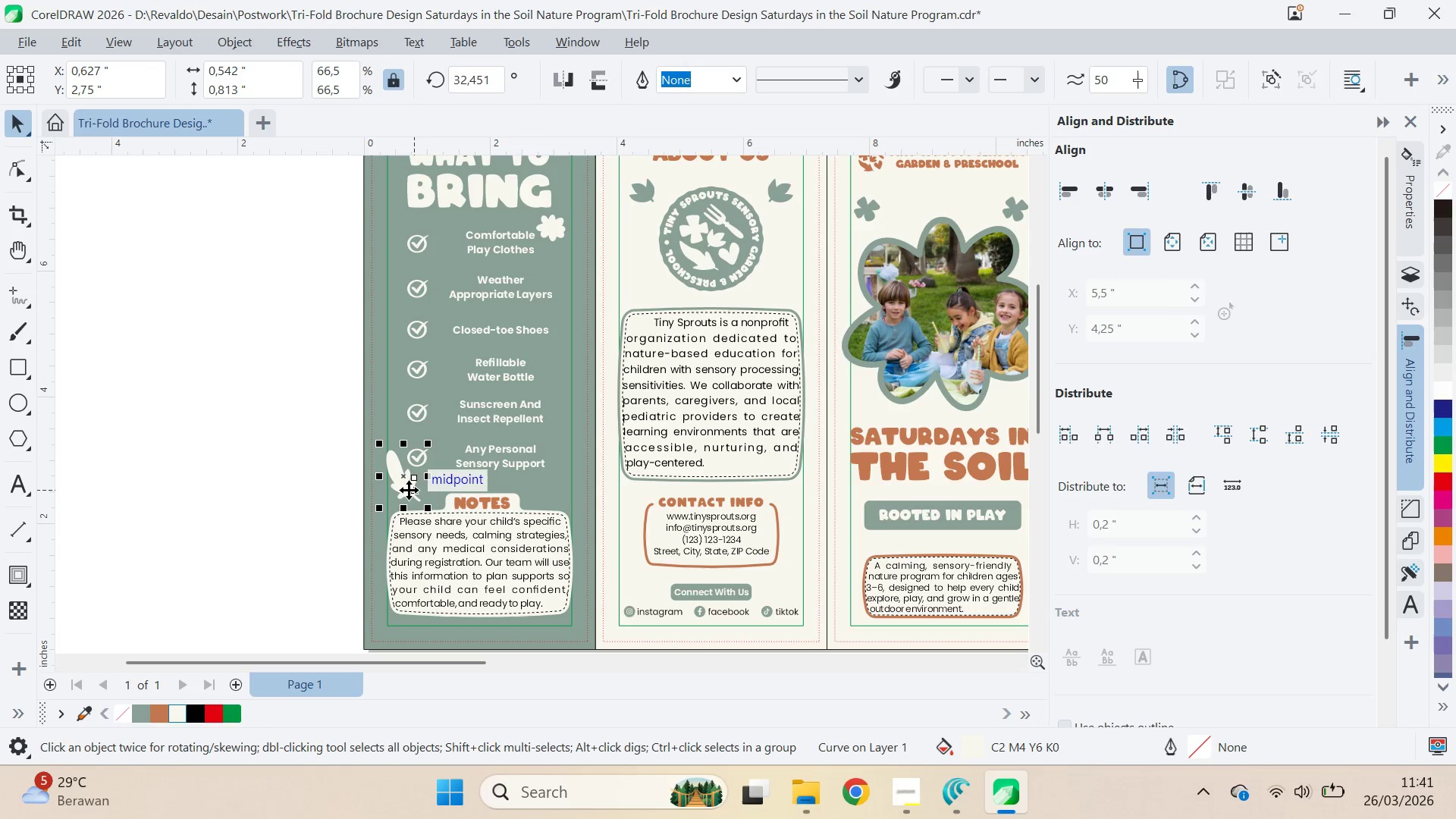 
key(Shift+ShiftLeft)
 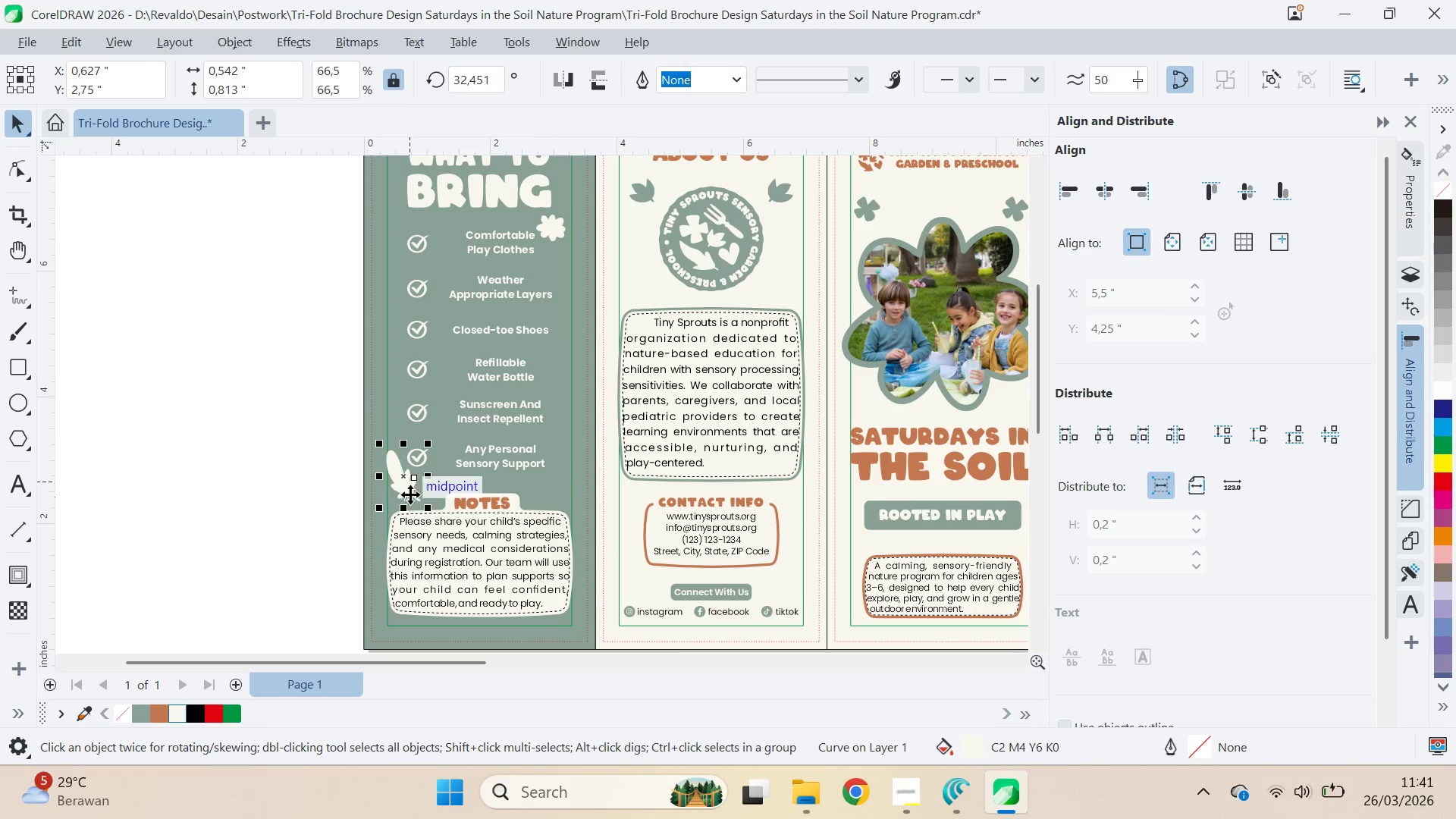 
key(Shift+ShiftLeft)
 